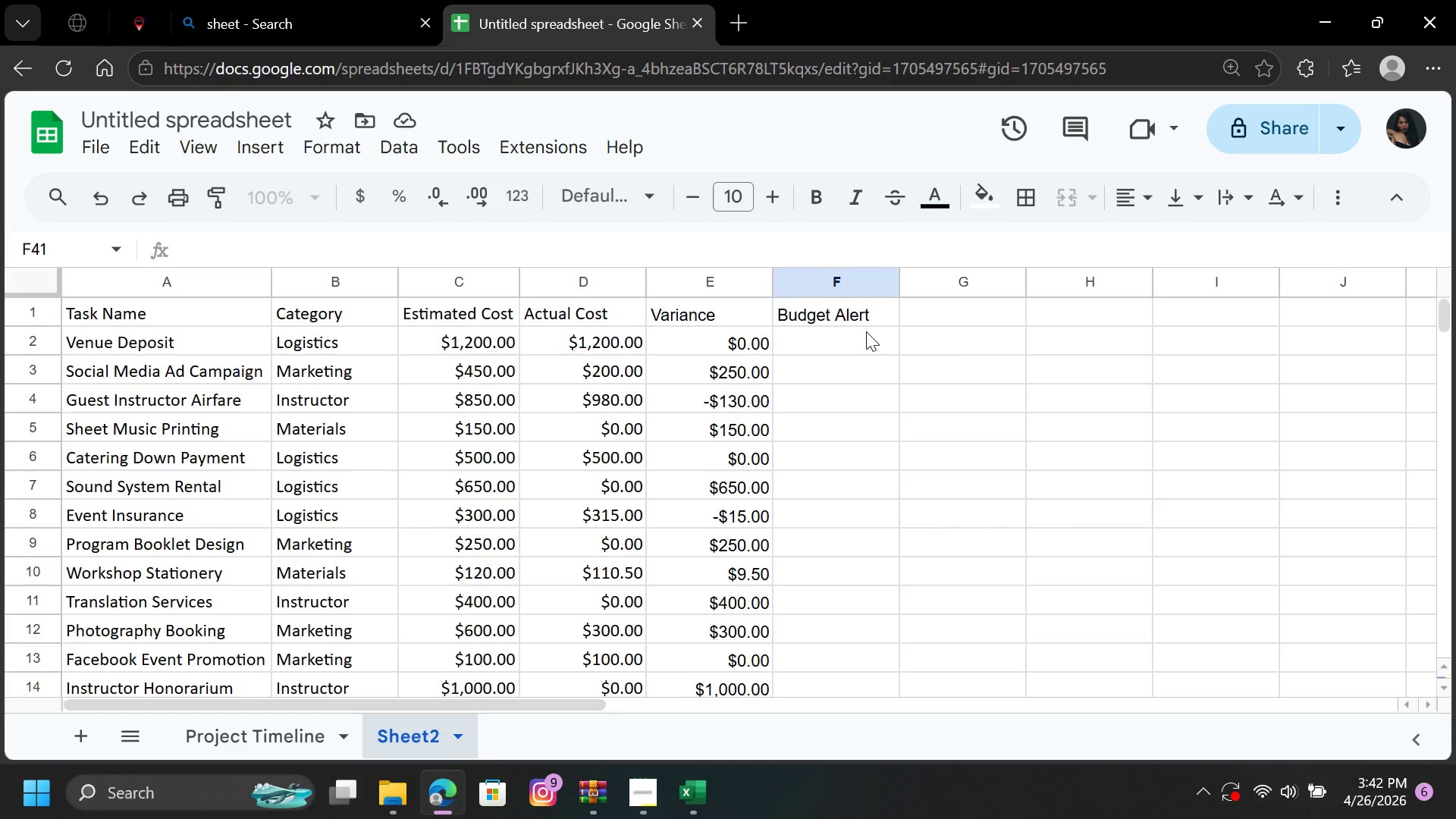 
left_click([865, 331])
 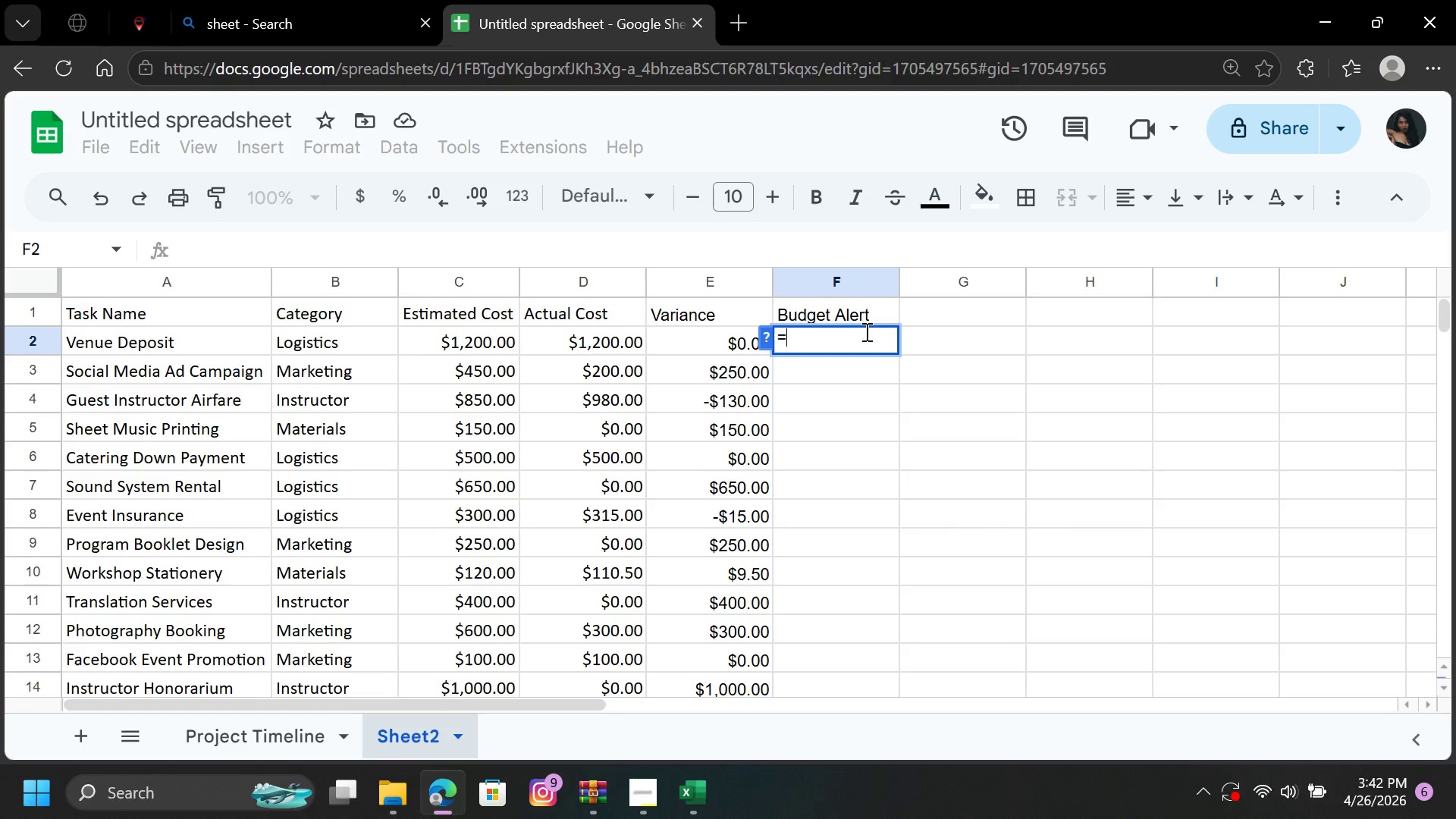 
key(Equal)
 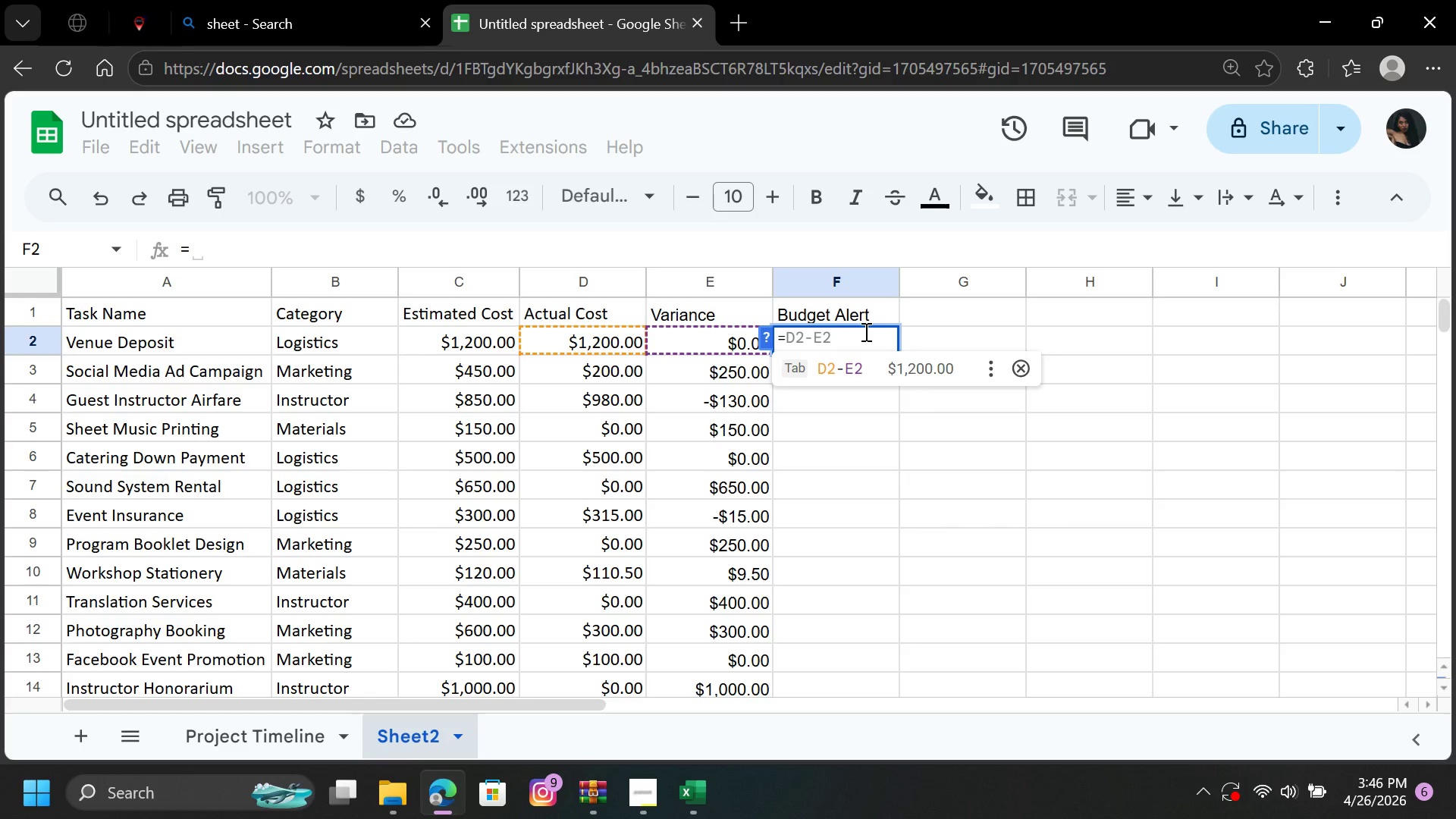 
wait(229.48)
 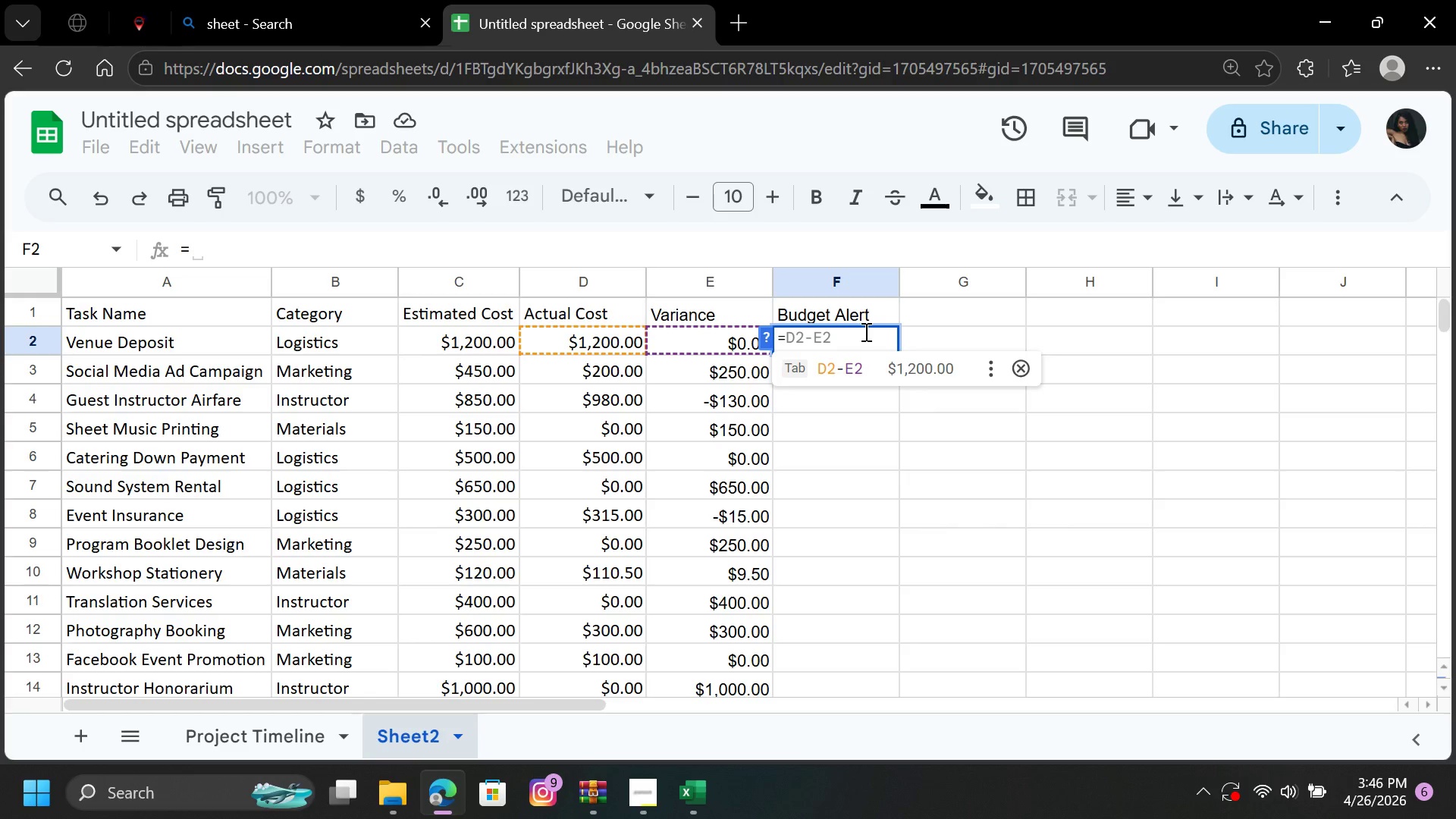 
left_click([864, 331])
 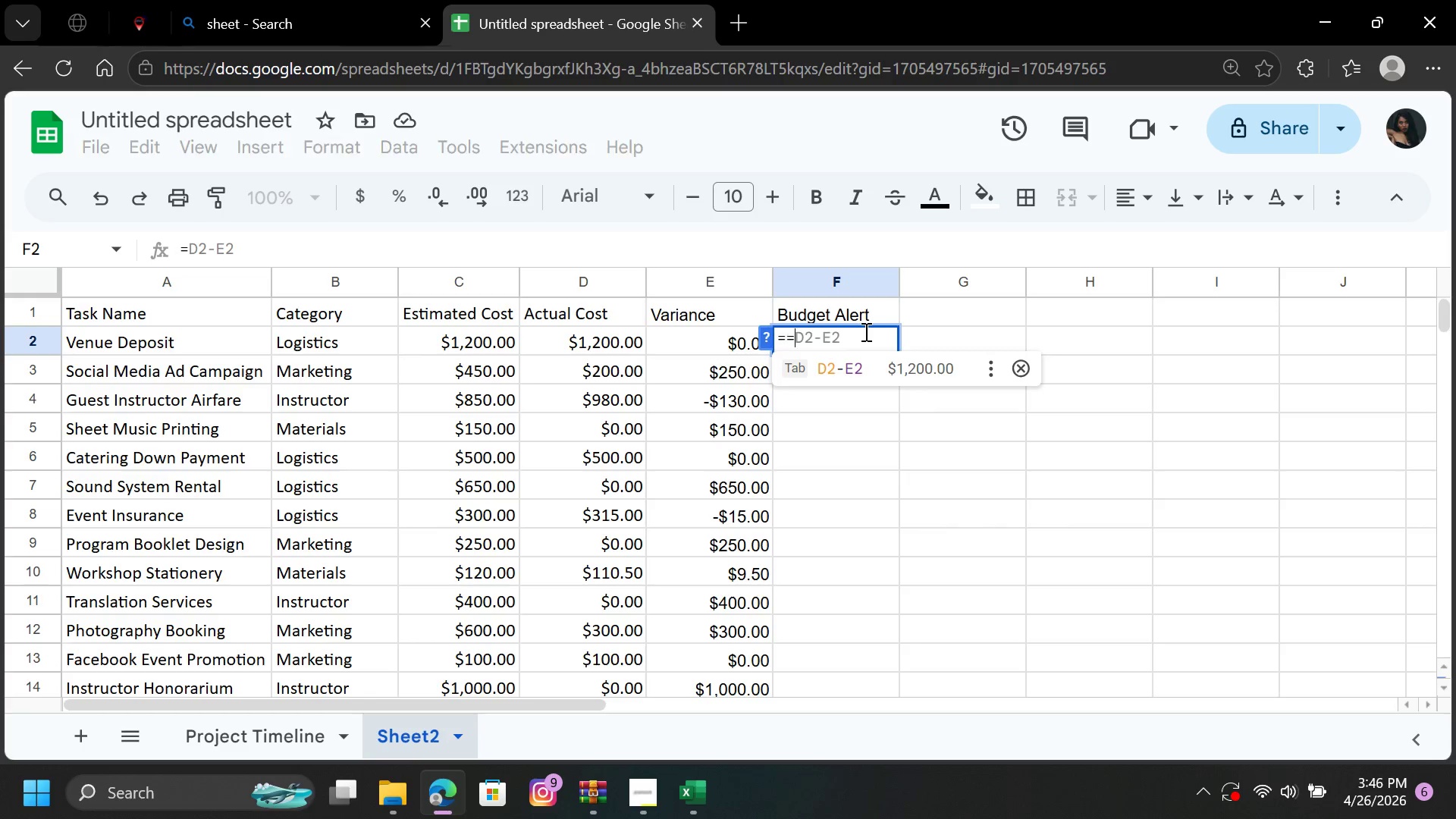 
key(Equal)
 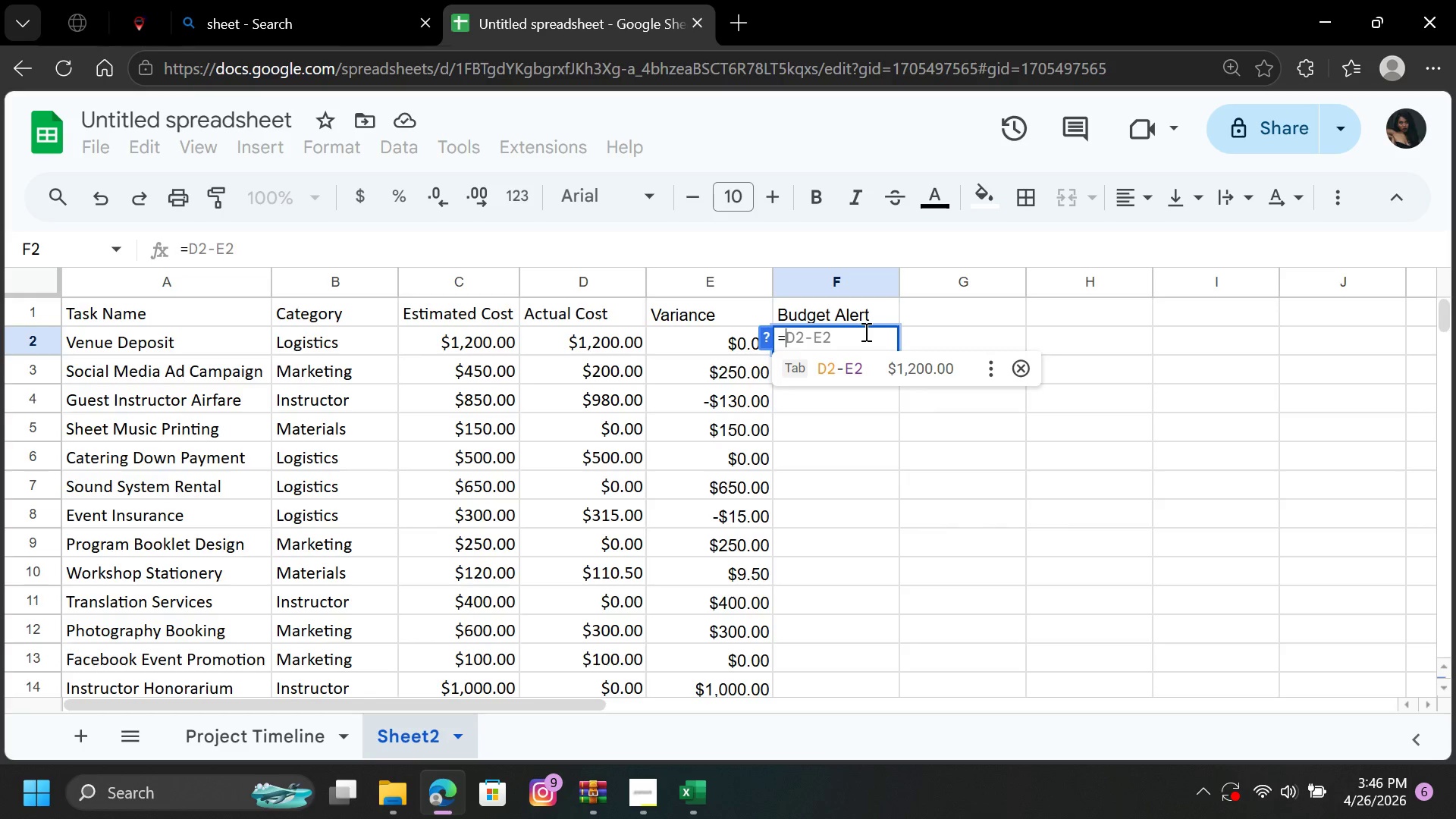 
key(Backspace)
 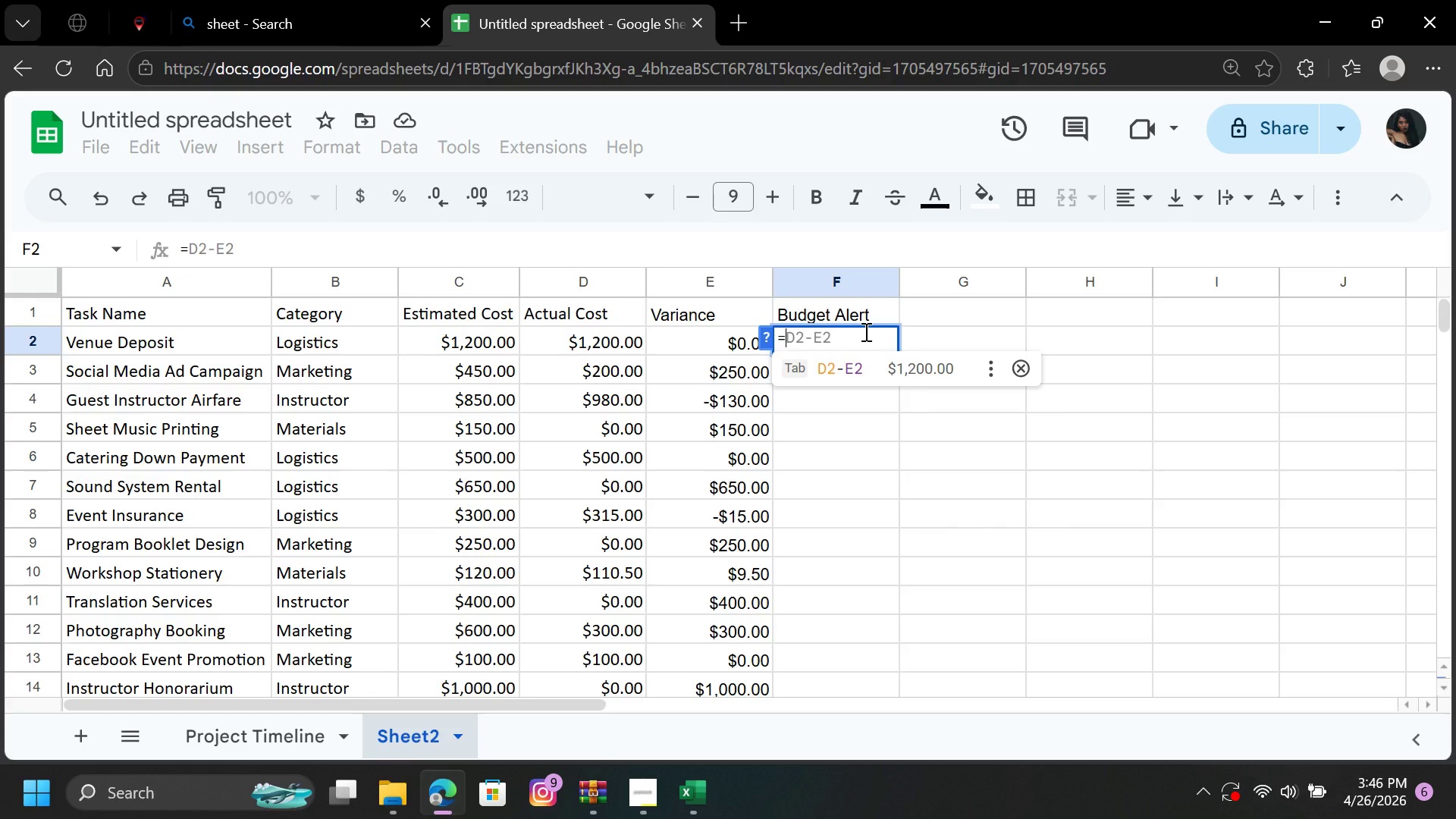 
key(I)
 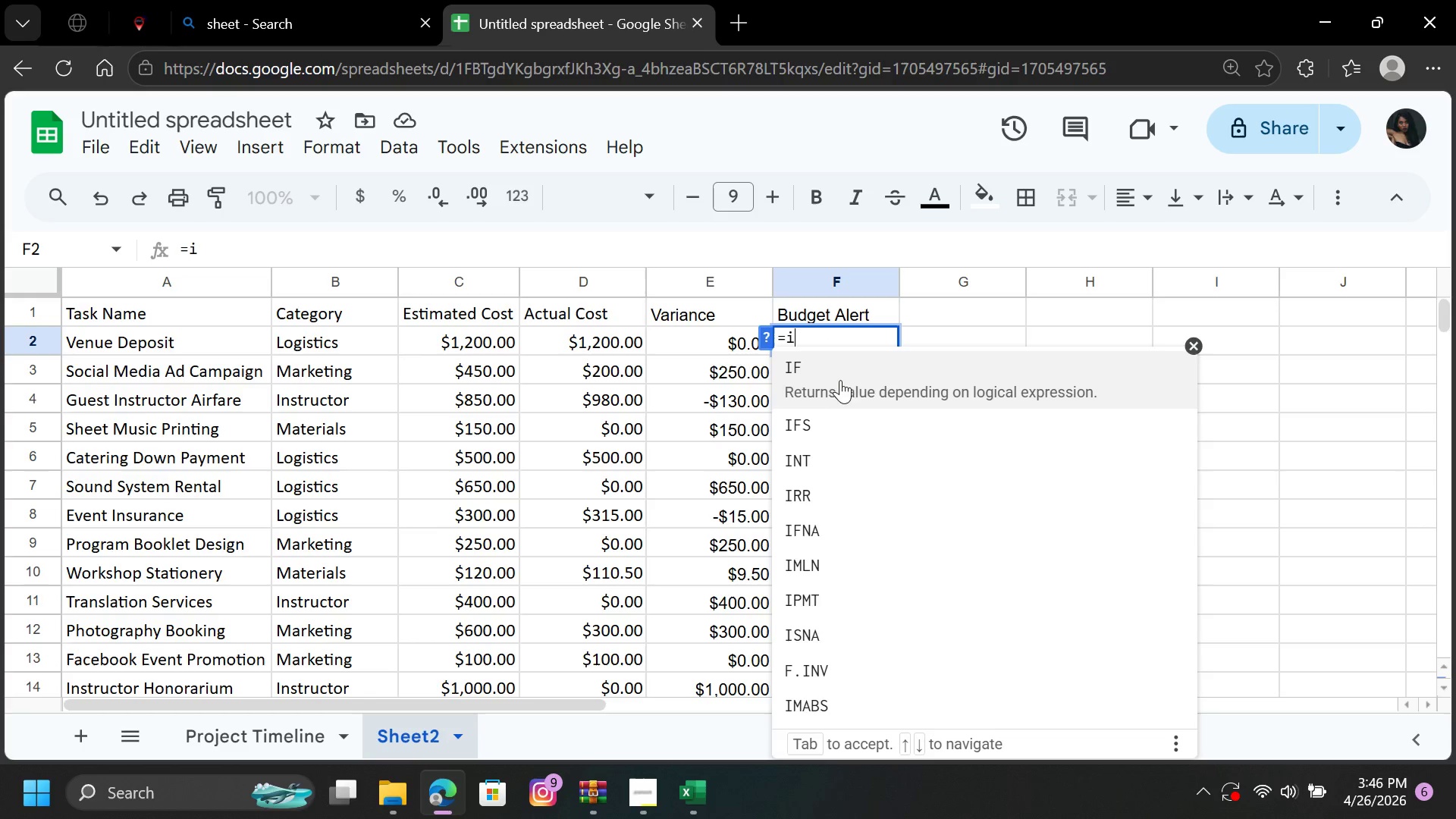 
left_click([838, 381])
 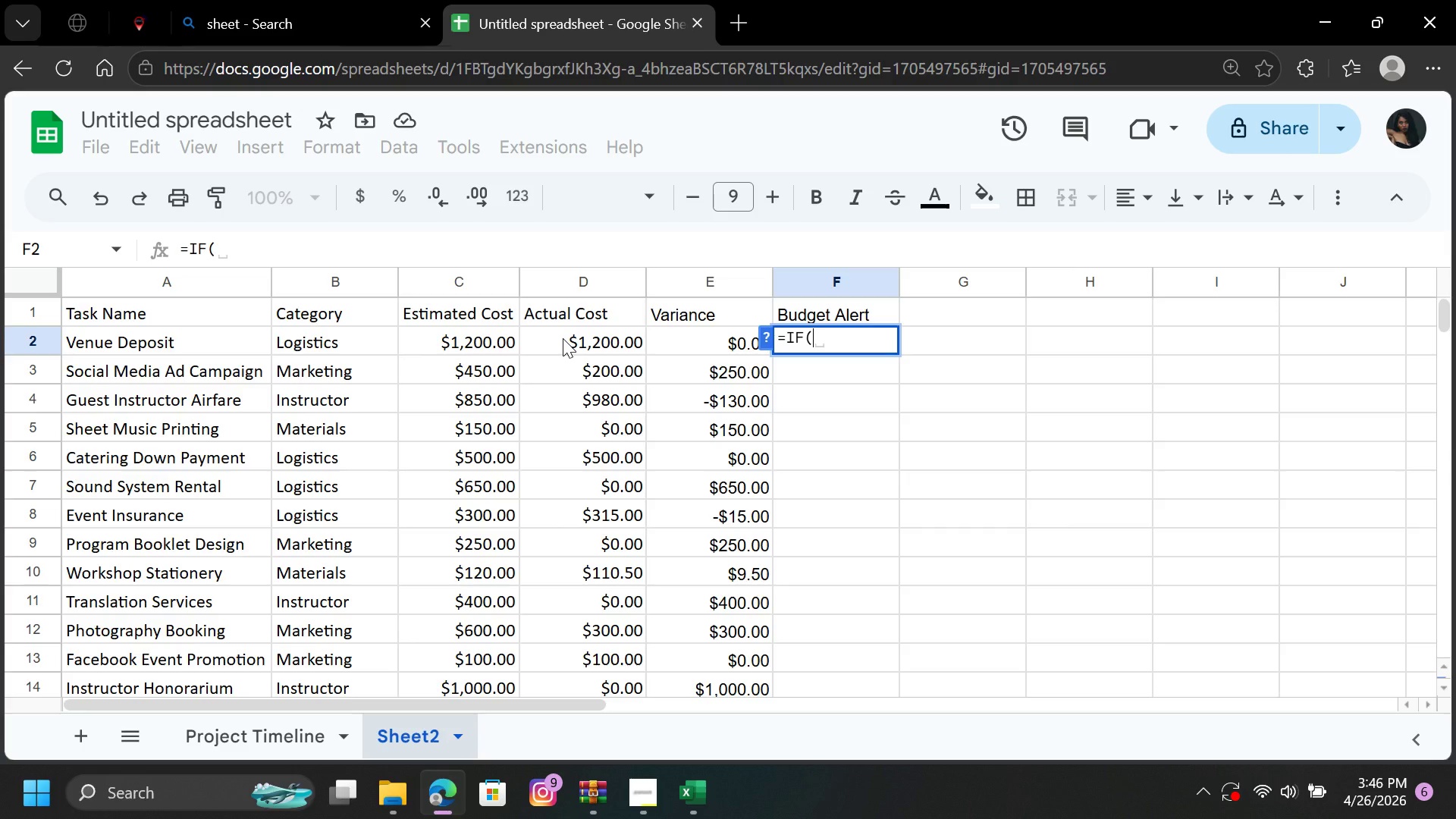 
wait(7.27)
 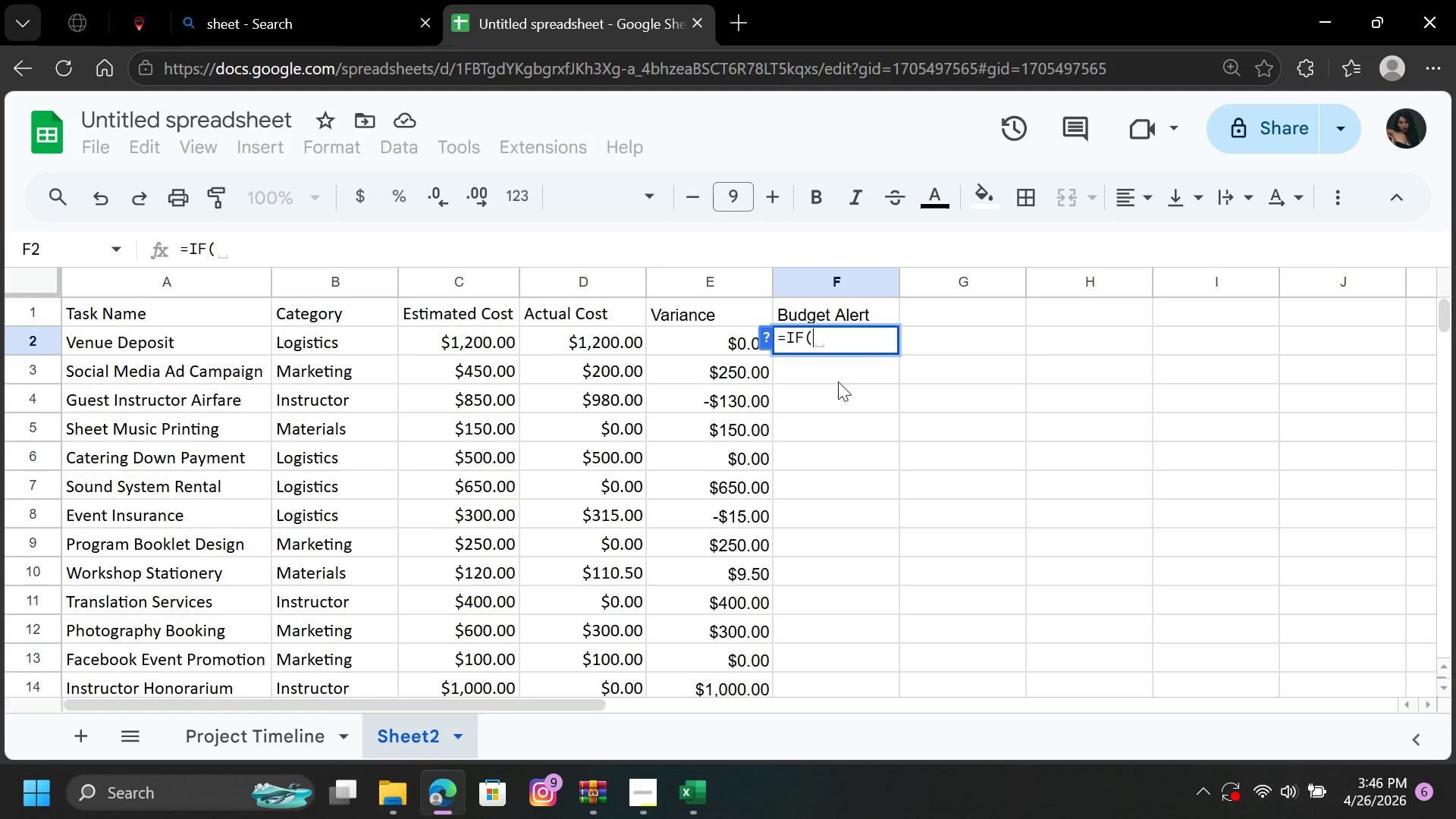 
left_click([563, 338])
 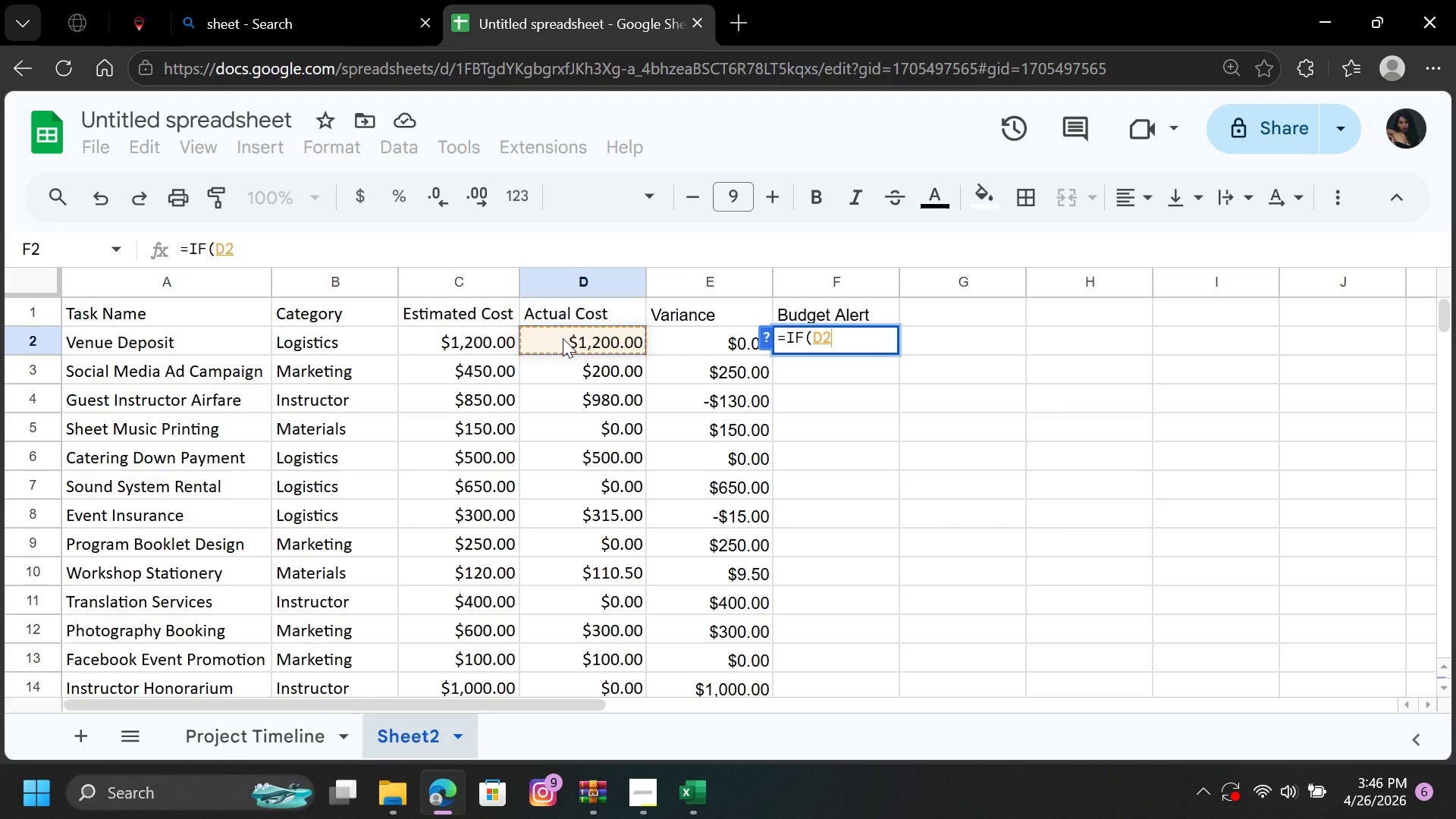 
key(Shift+Period)
 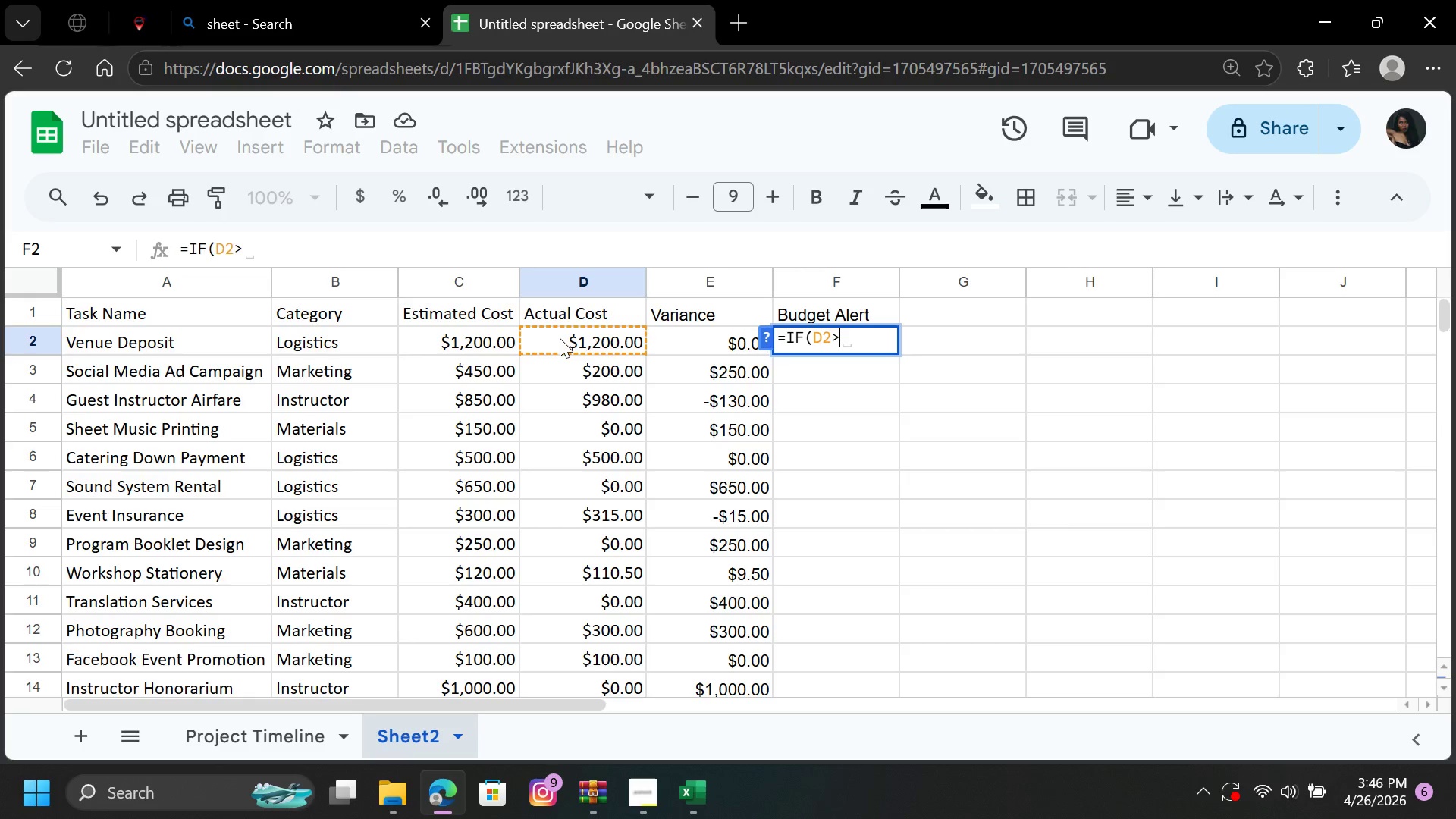 
wait(8.02)
 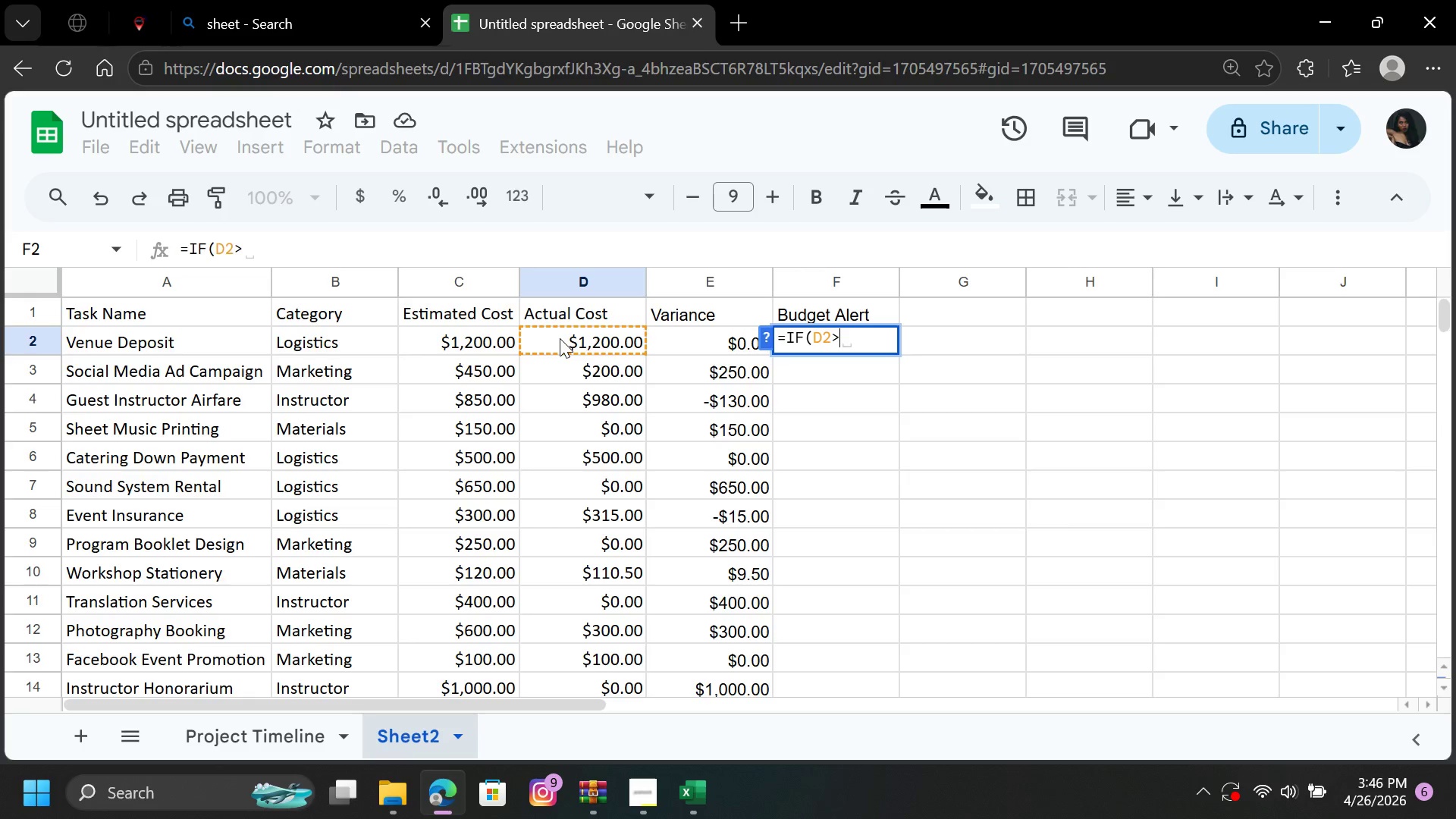 
left_click([452, 344])
 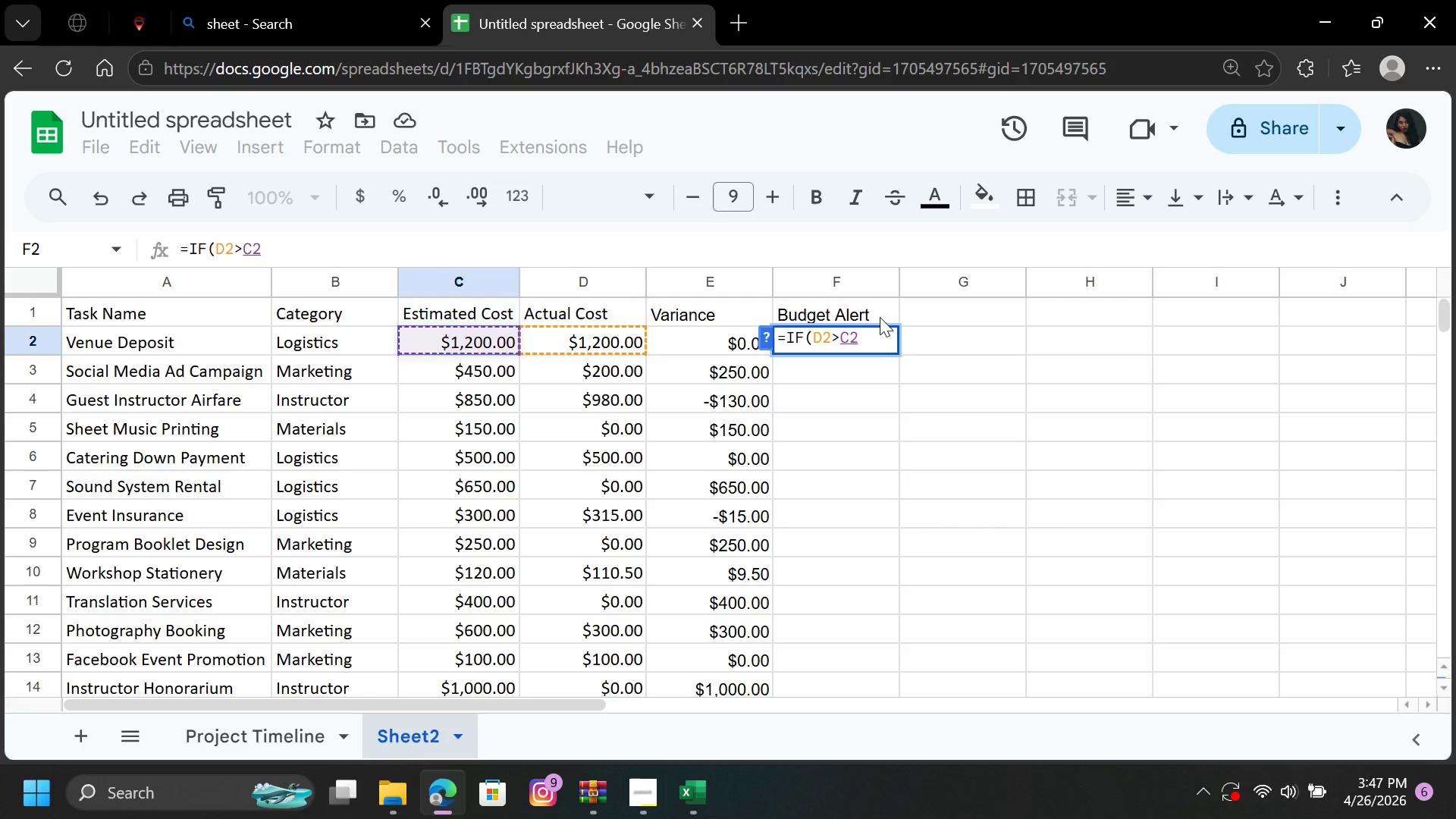 
key(Shift+8)
 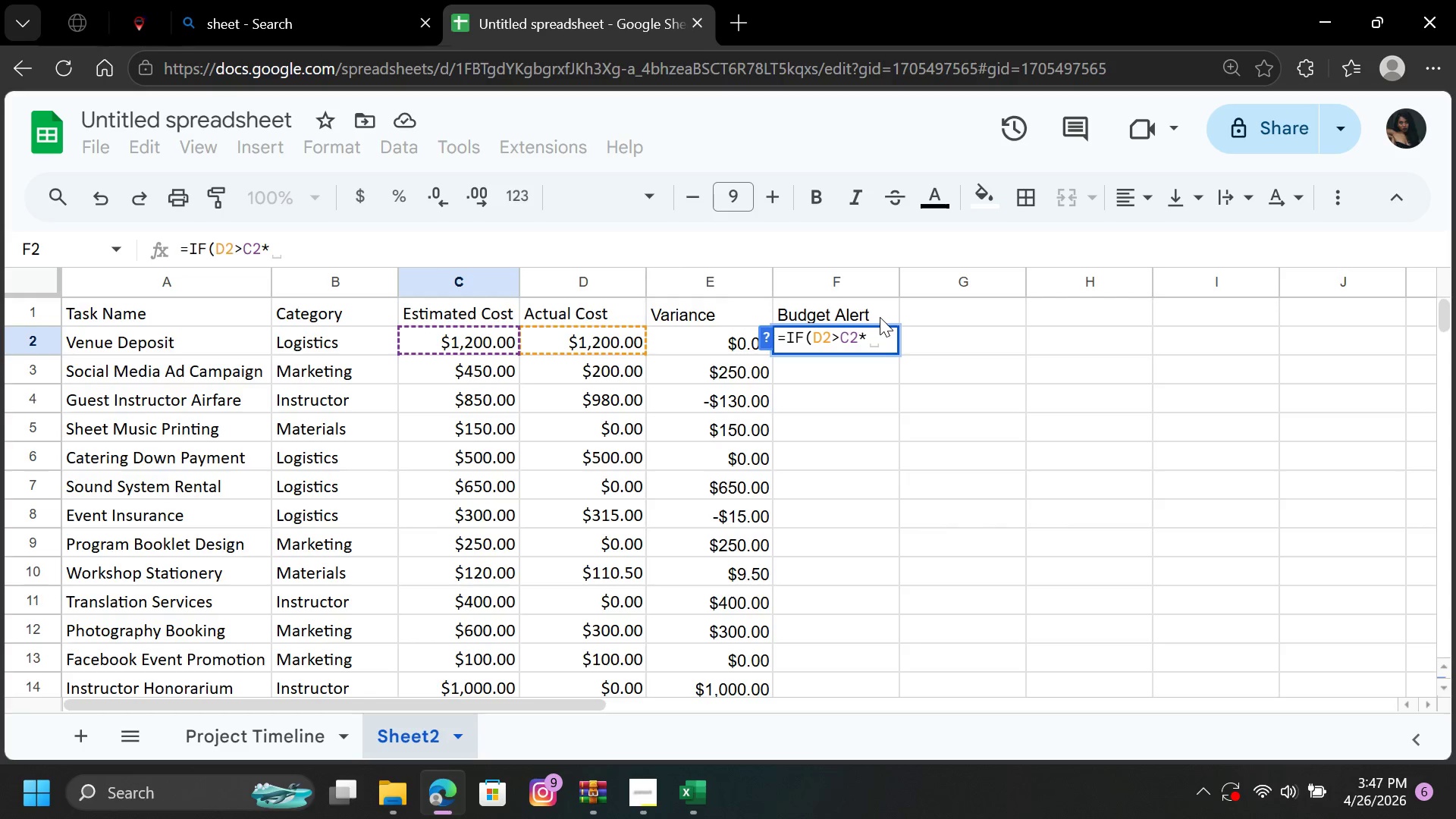 
key(1)
 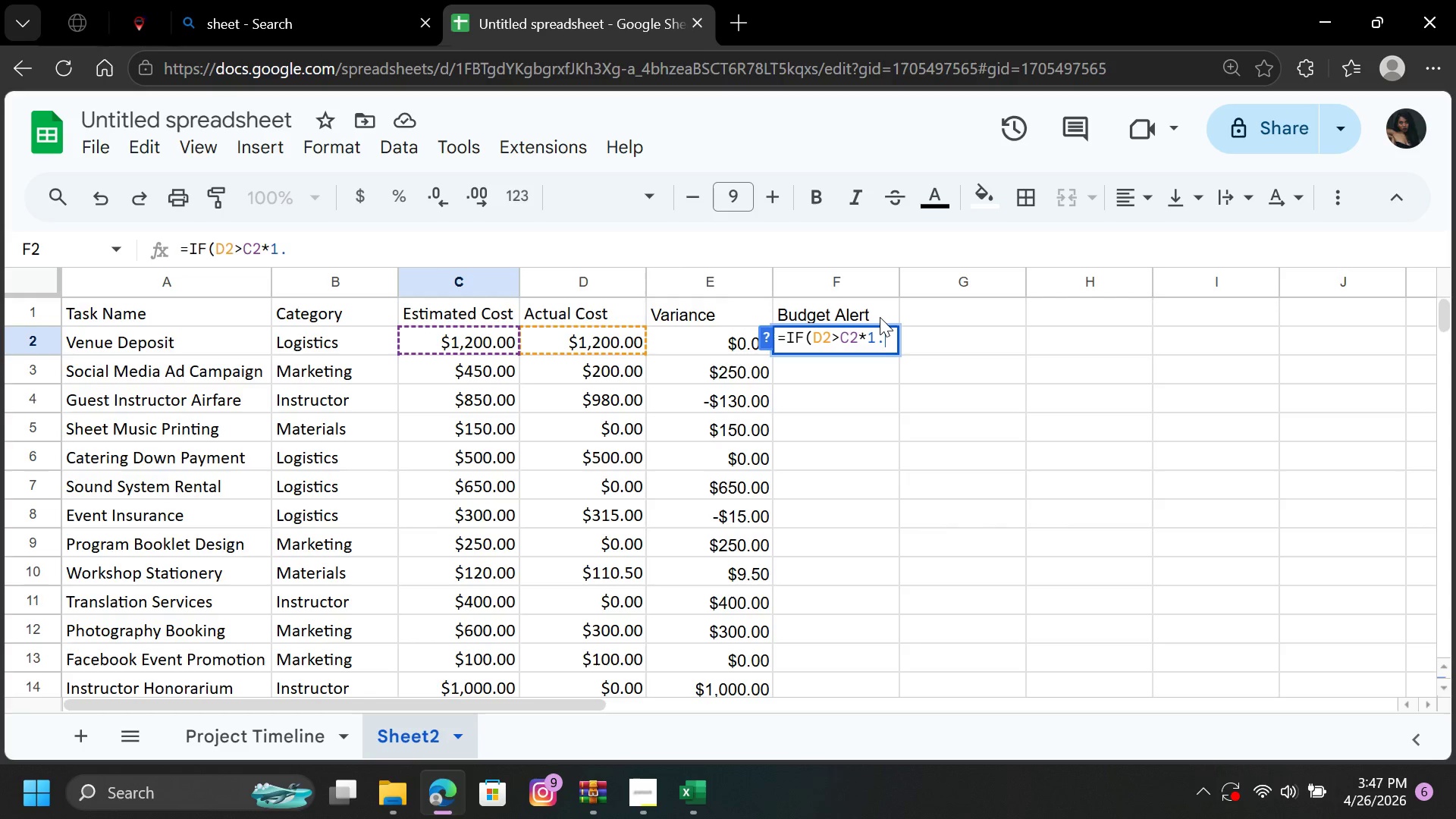 
key(Period)
 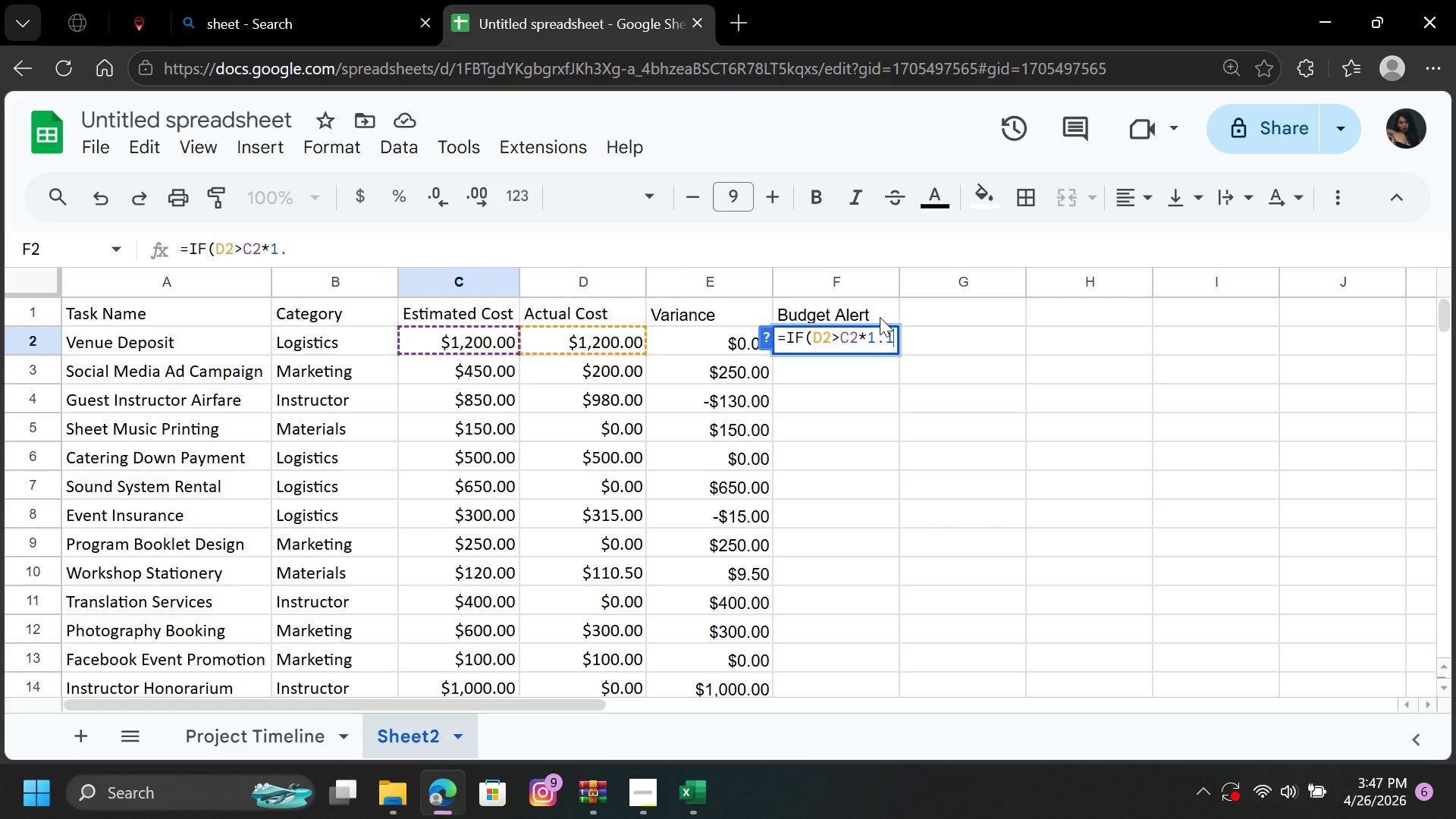 
key(1)
 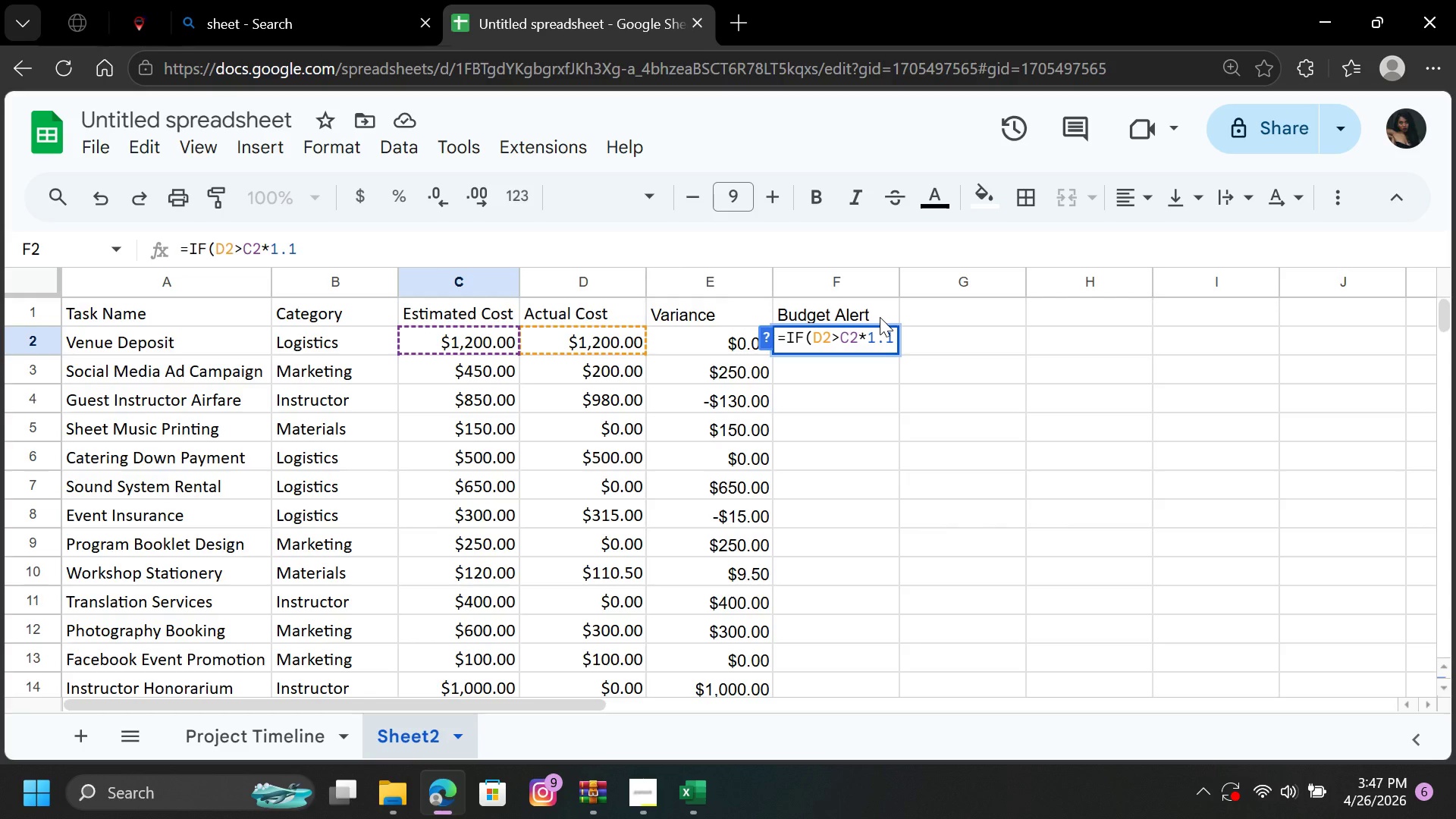 
key(Comma)
 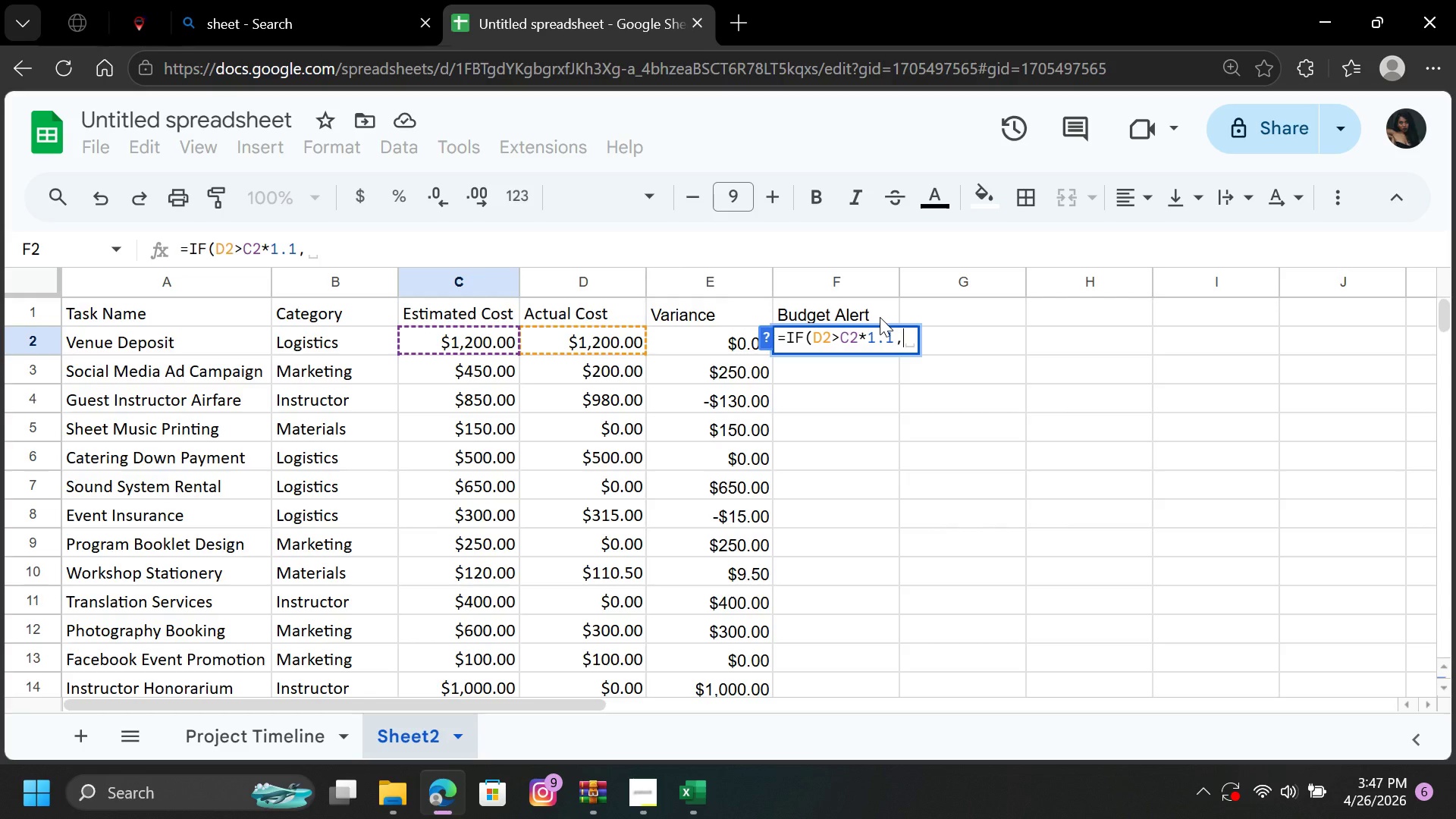 
wait(7.97)
 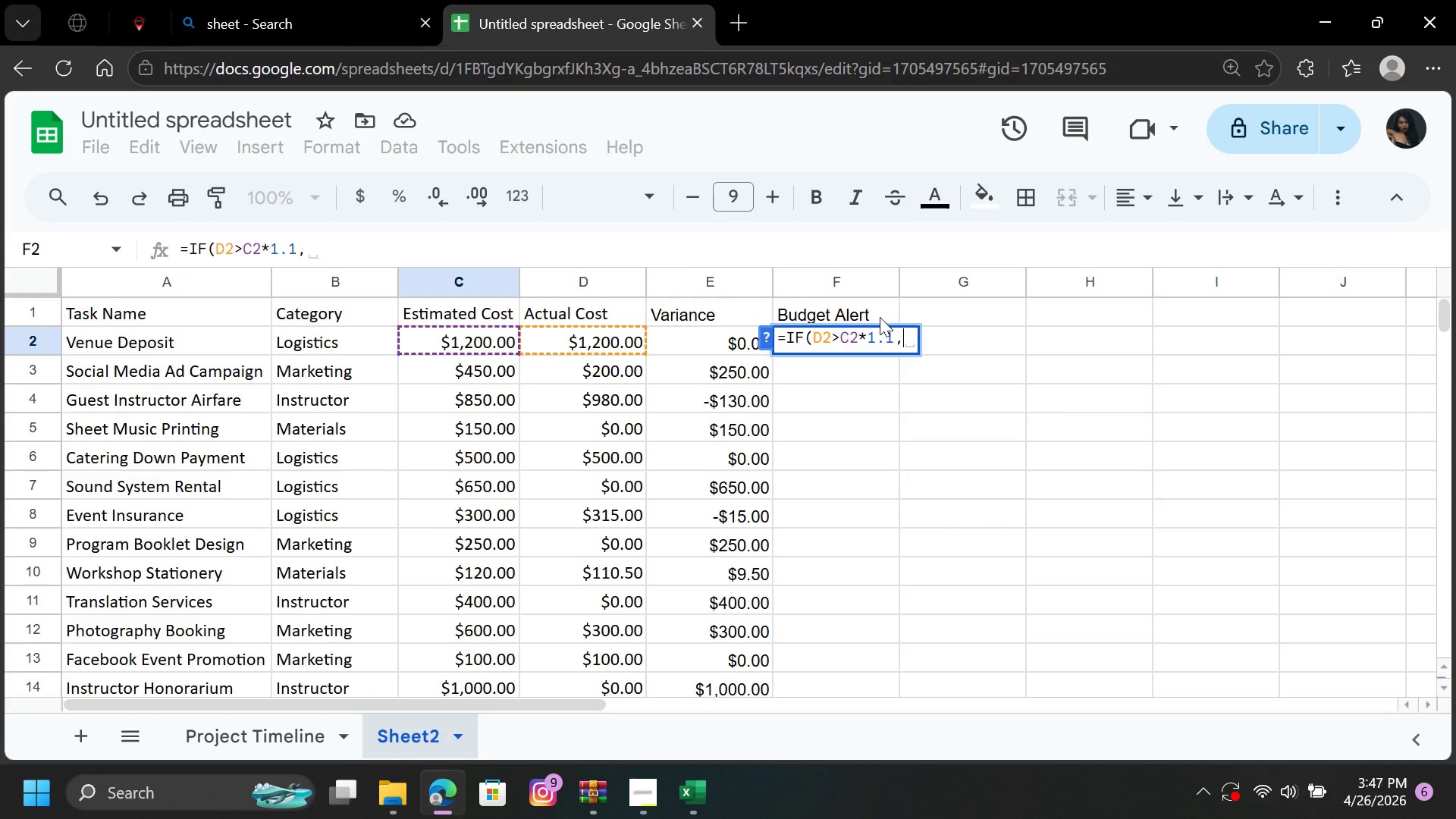 
hold_key(key=ShiftRight, duration=1.52)
 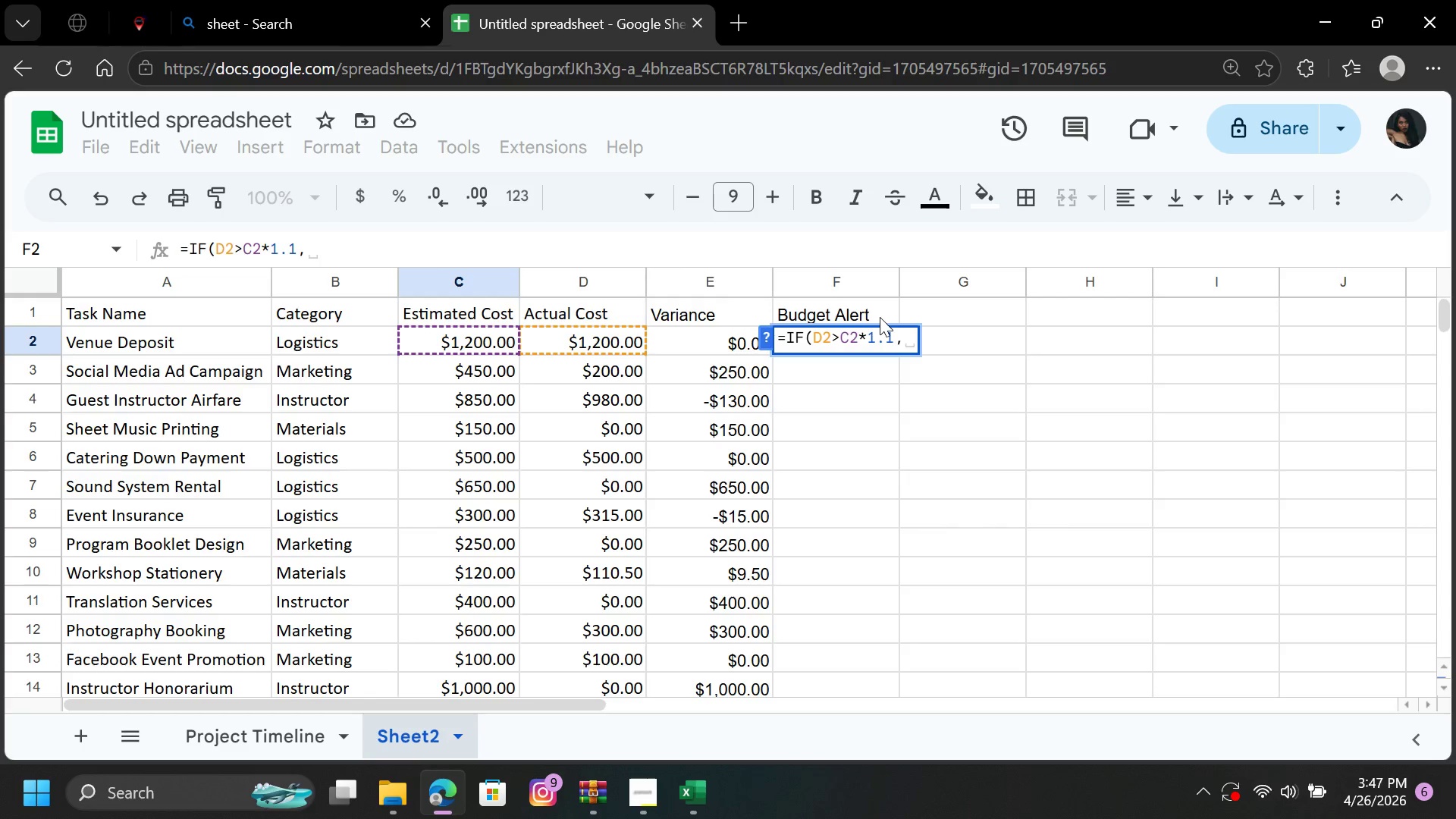 
type("CRTI)
 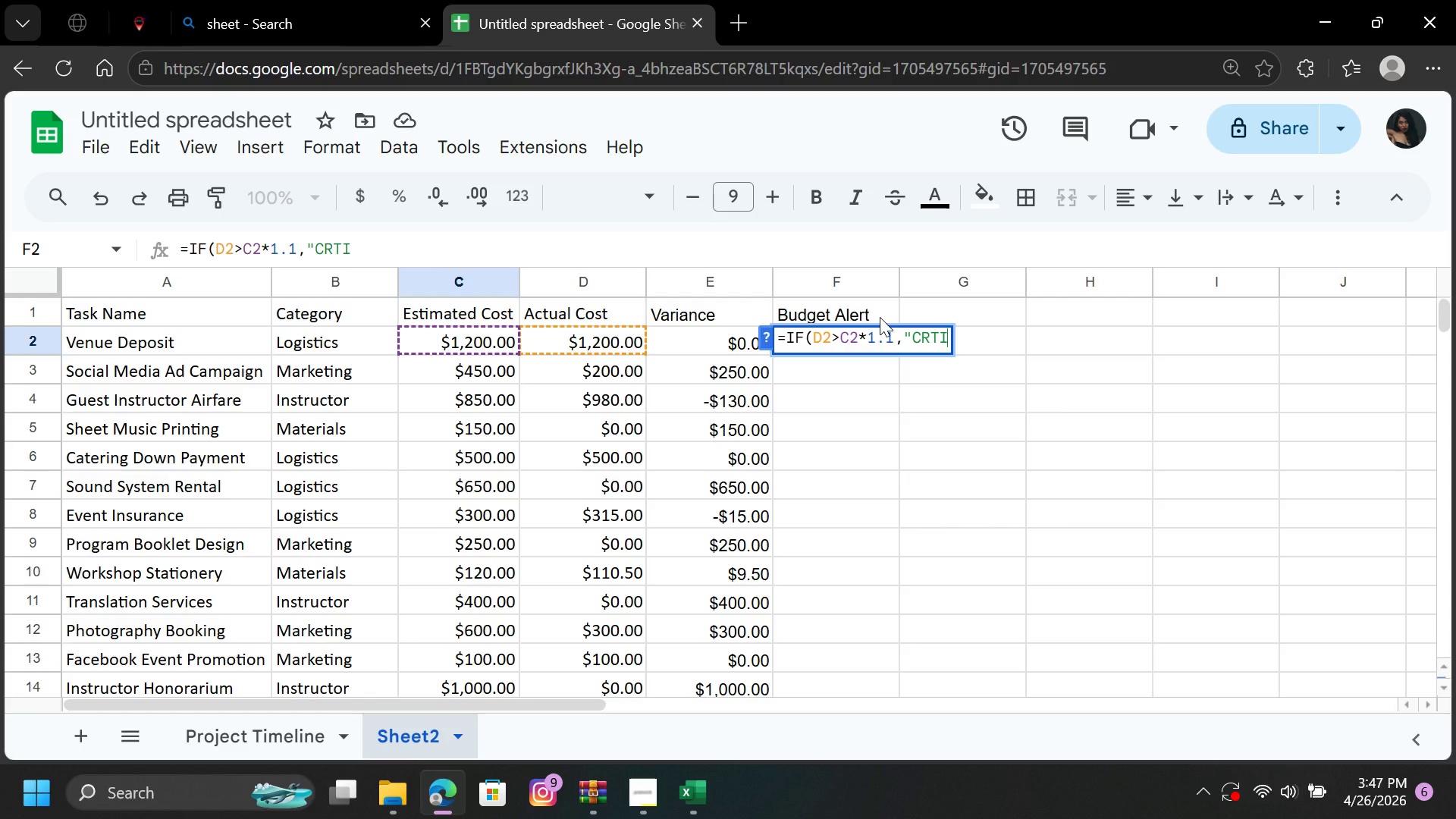 
wait(5.67)
 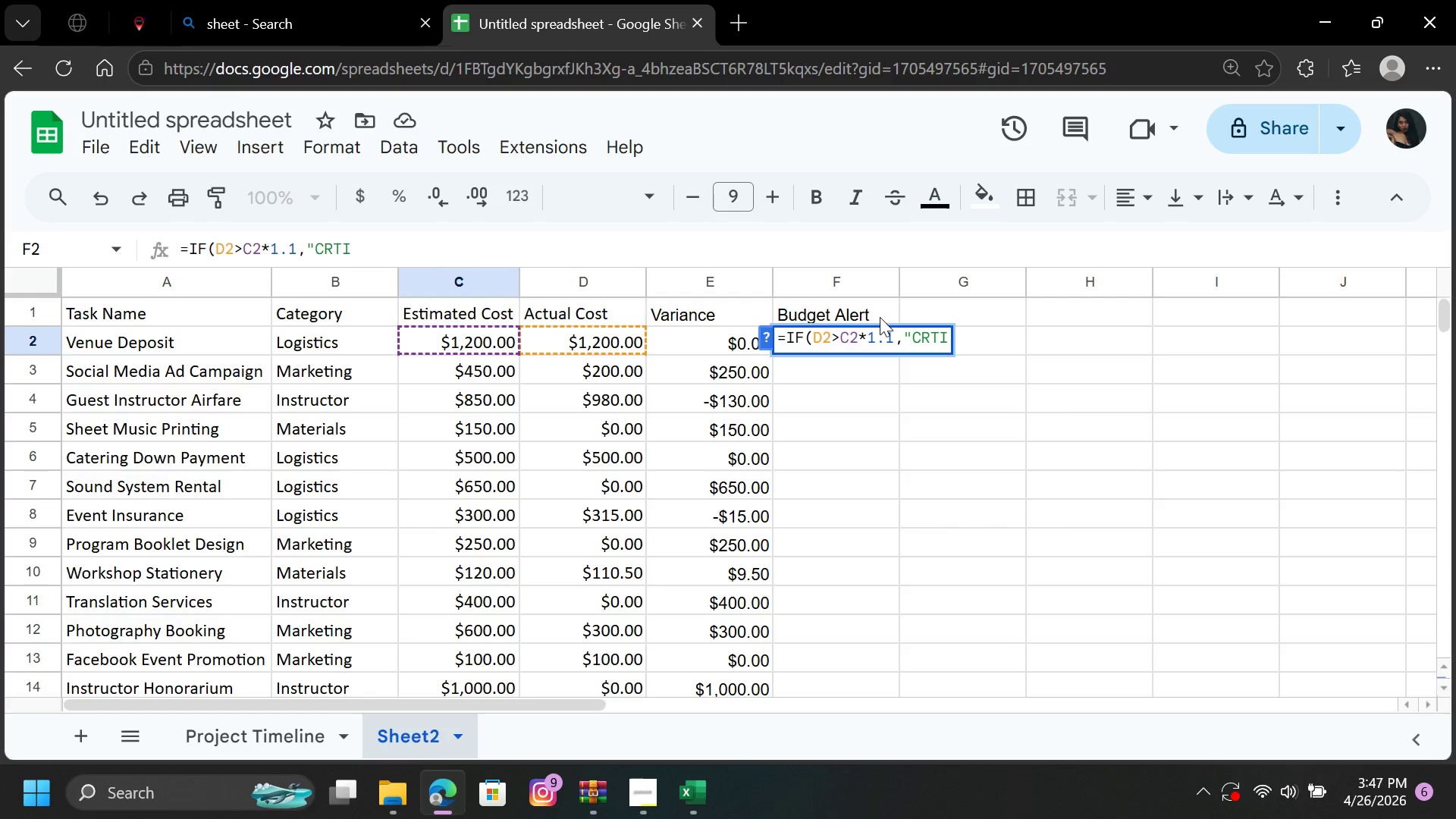 
type(TICAL)
 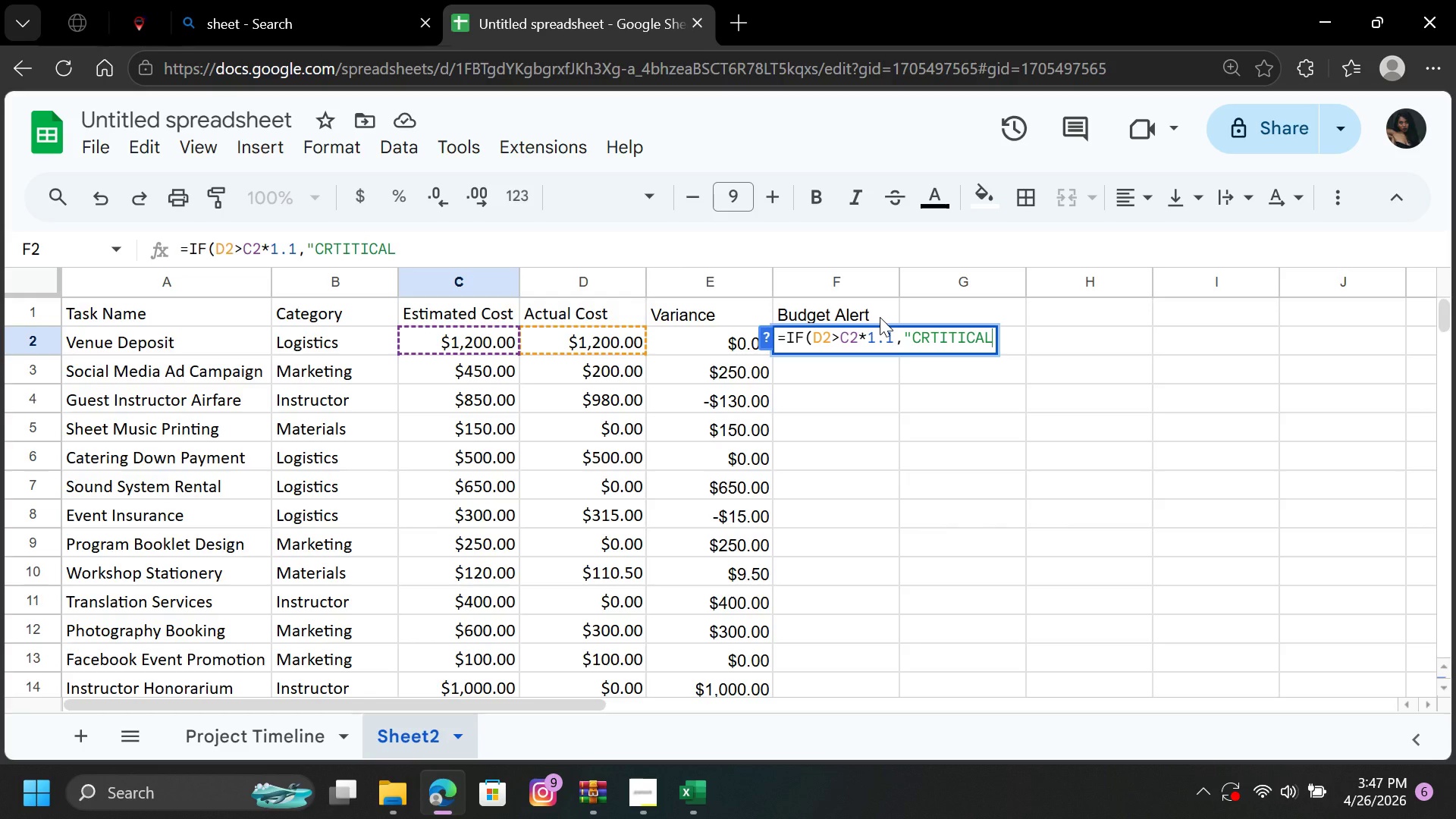 
key(Shift+Quote)
 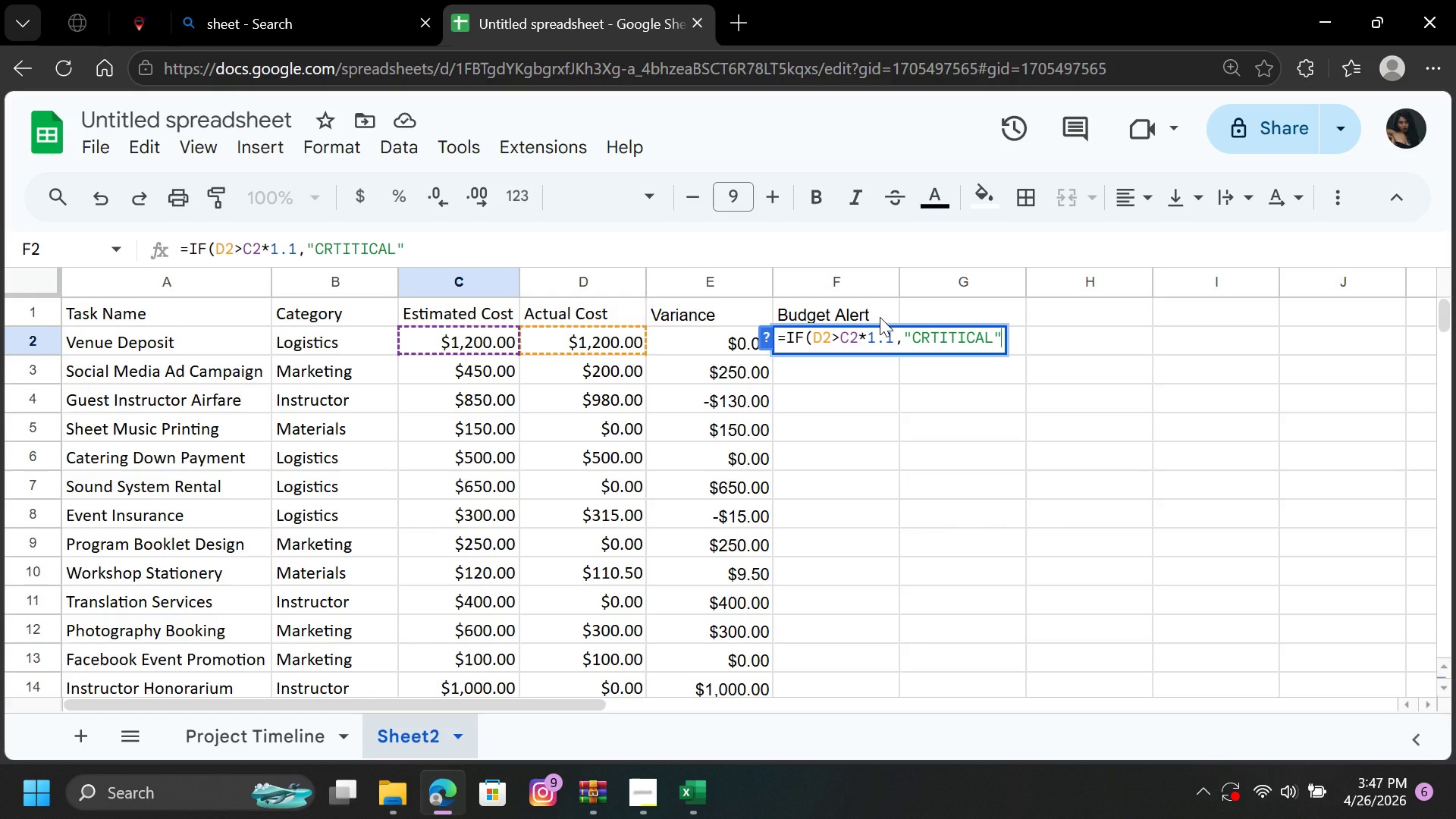 
key(Comma)
 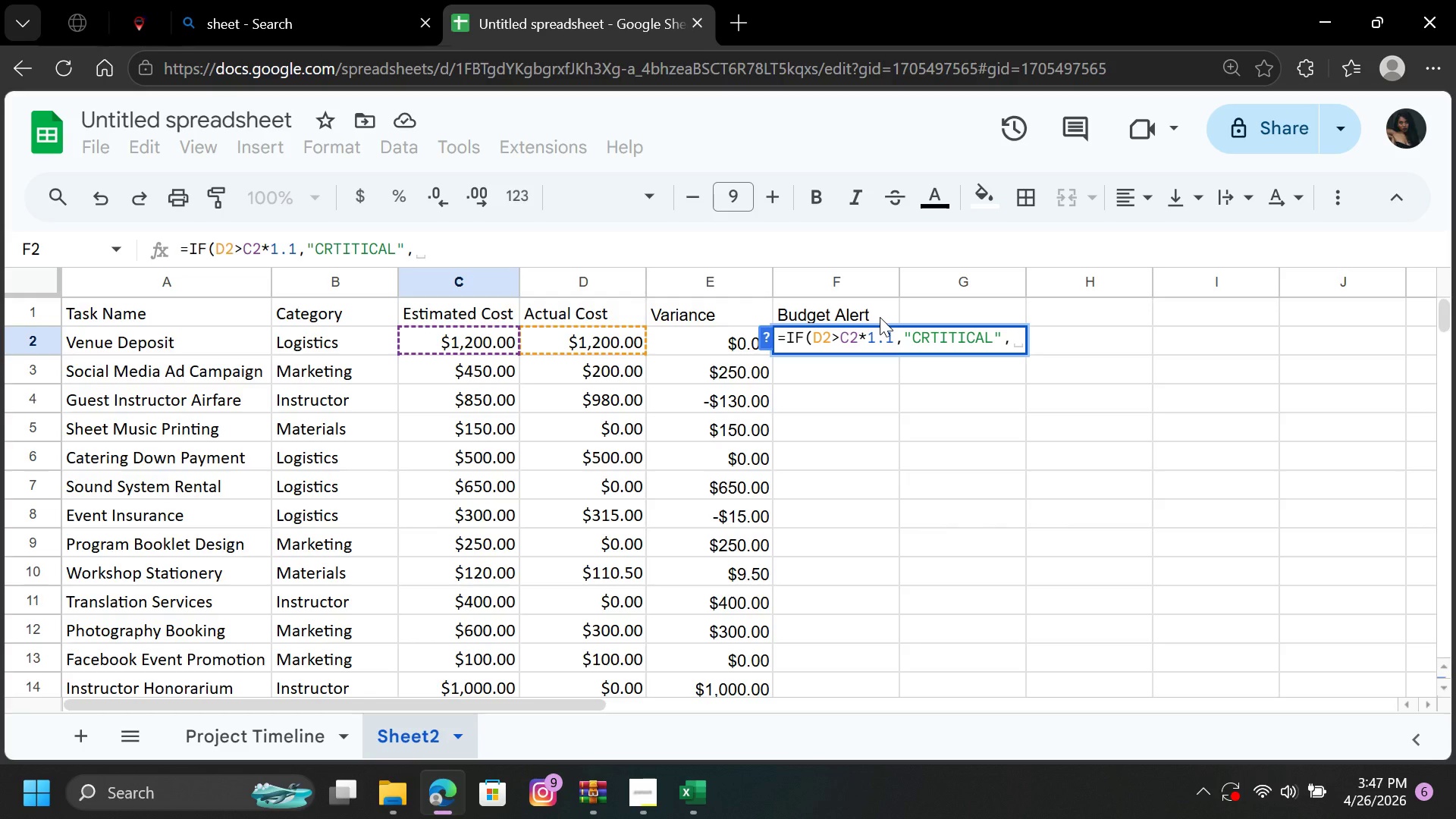 
wait(5.19)
 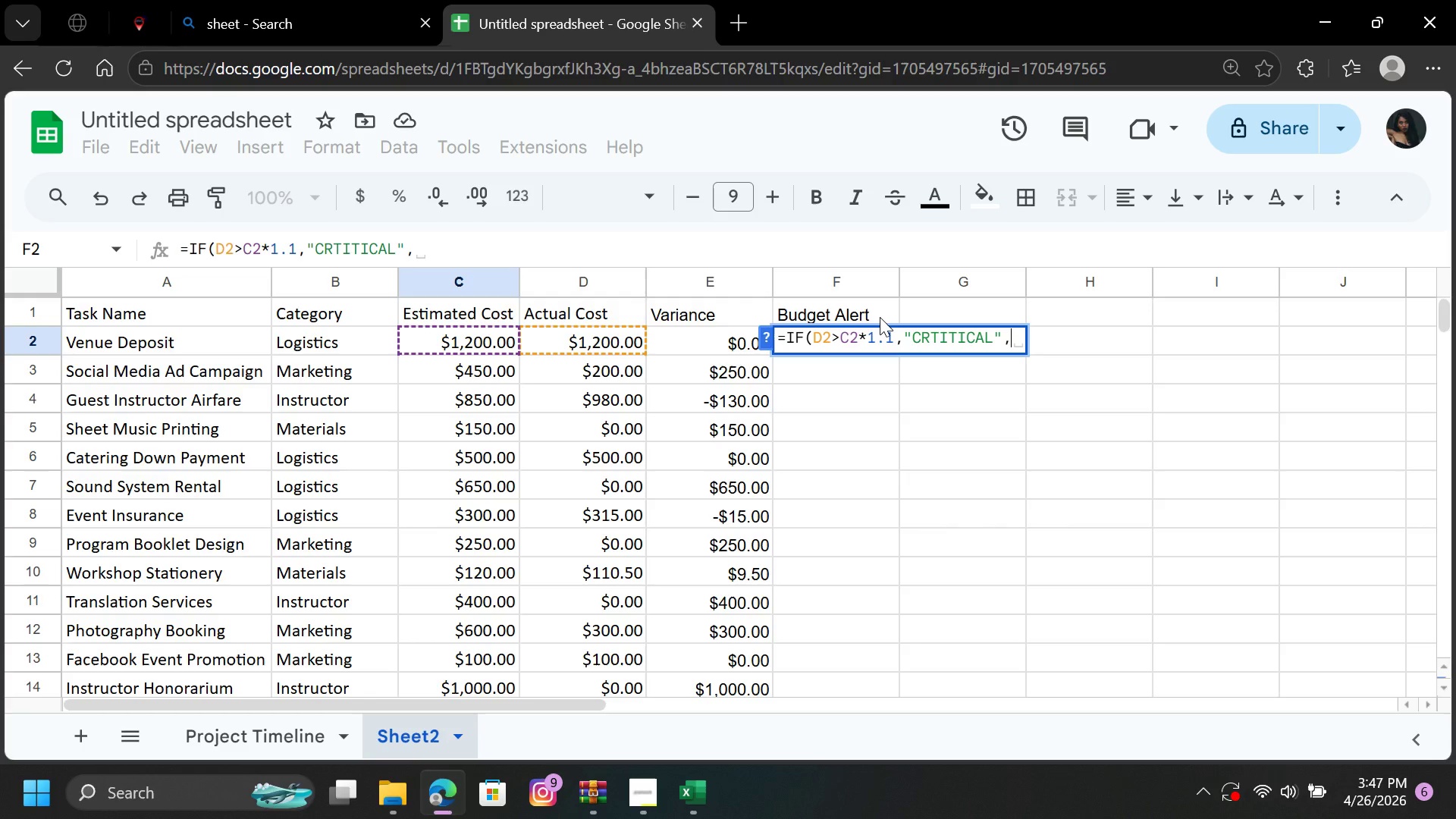 
key(Shift+Quote)
 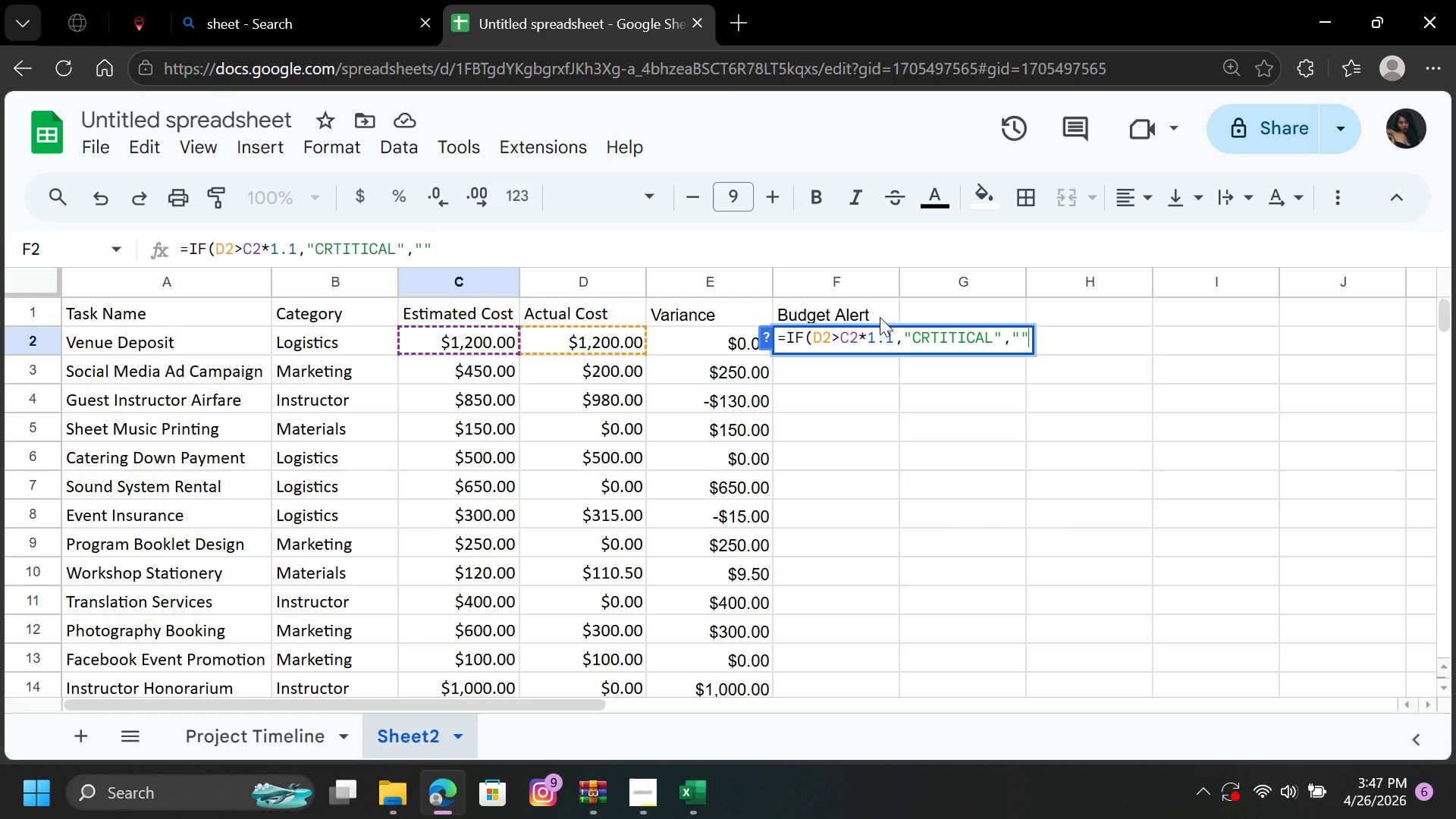 
key(Shift+Quote)
 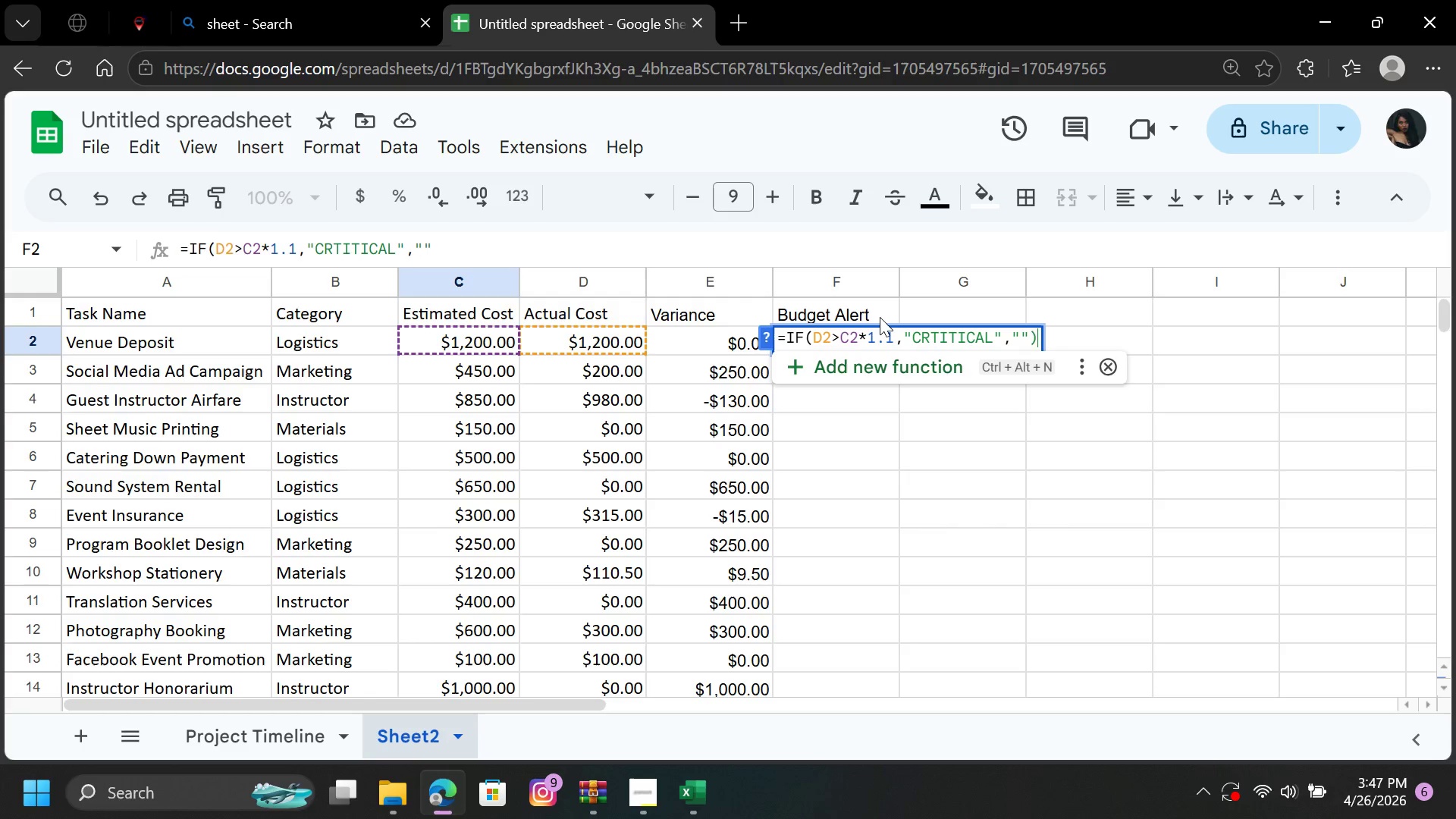 
key(Shift+0)
 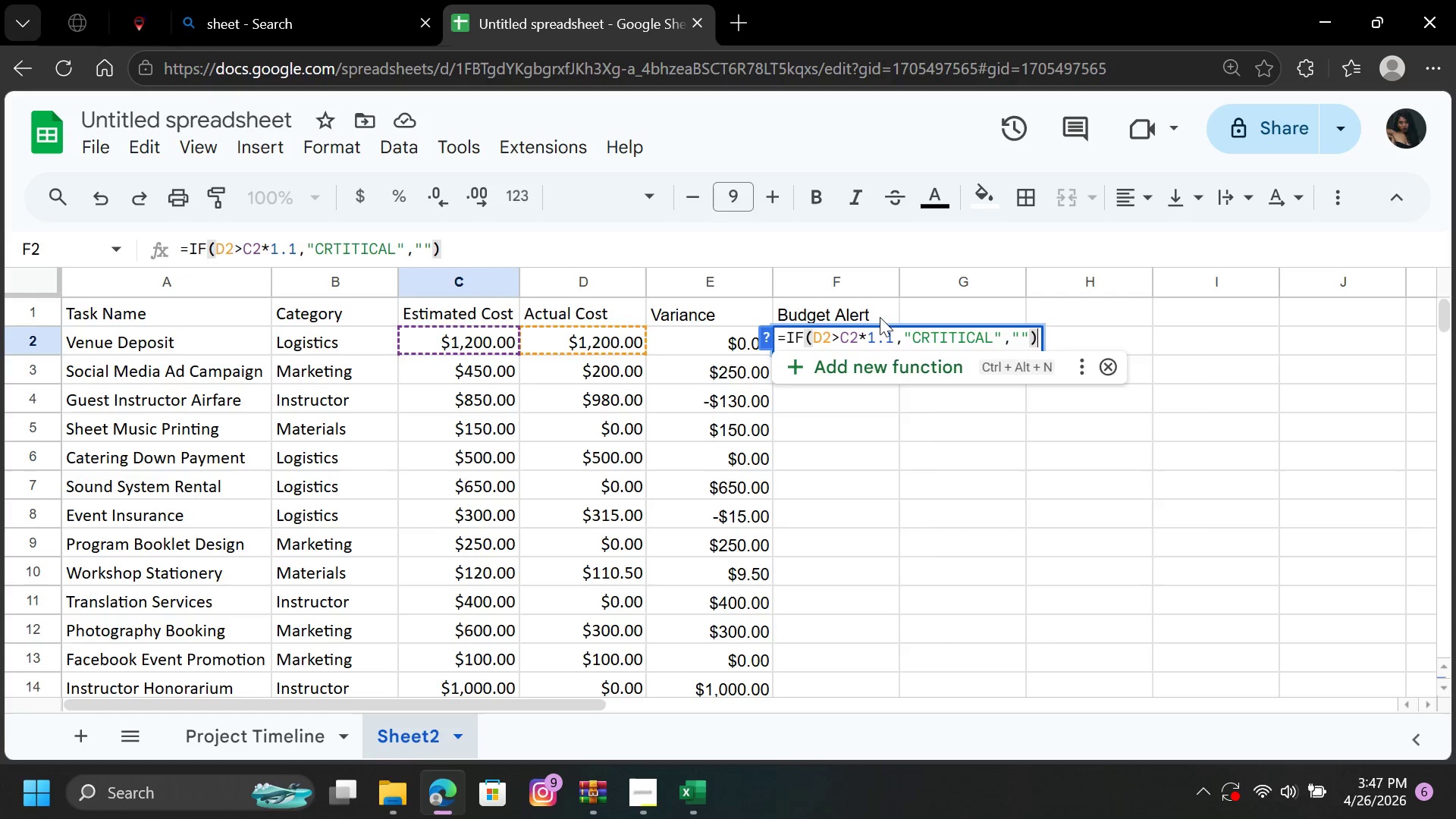 
key(Enter)
 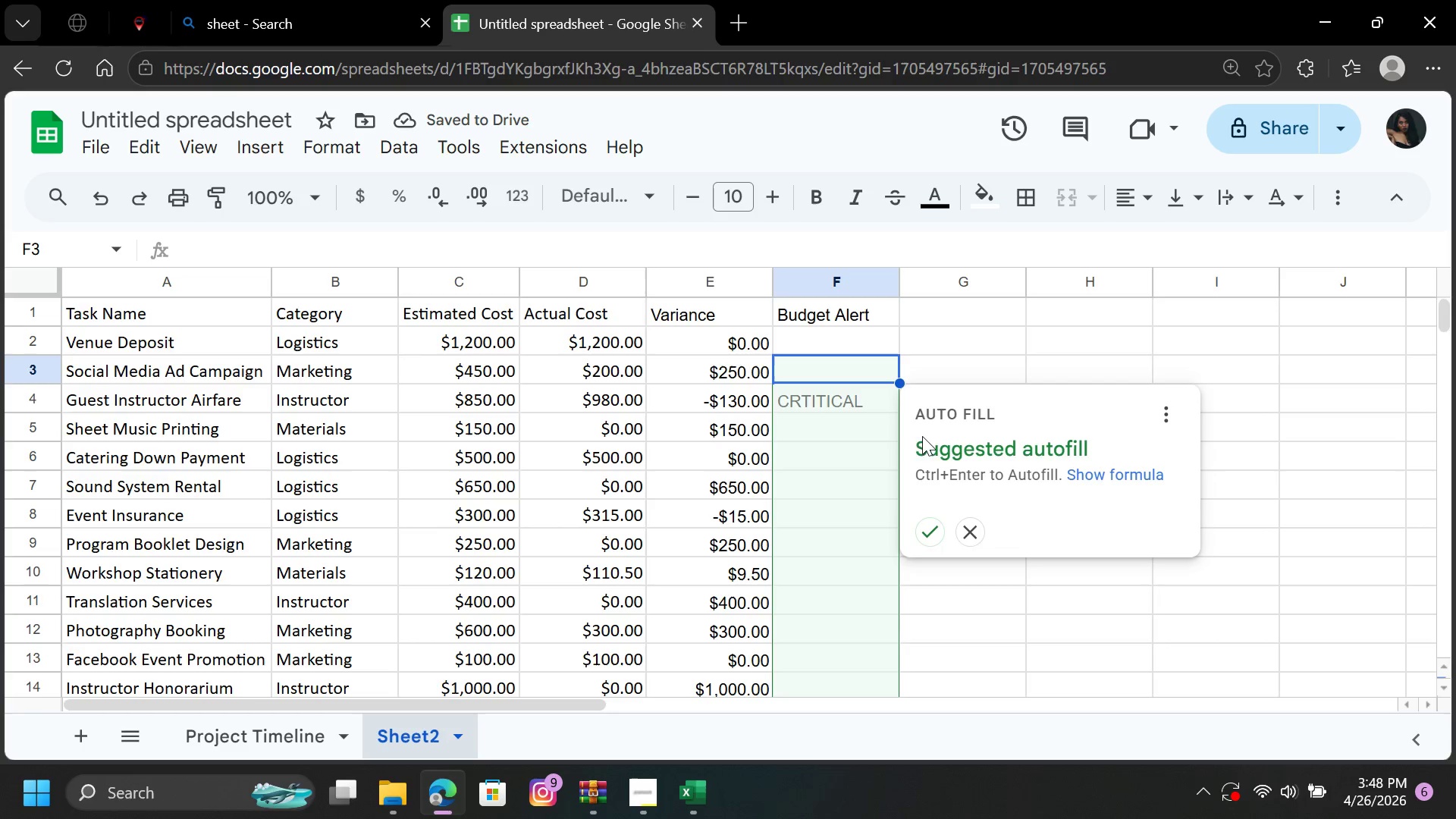 
left_click([921, 524])
 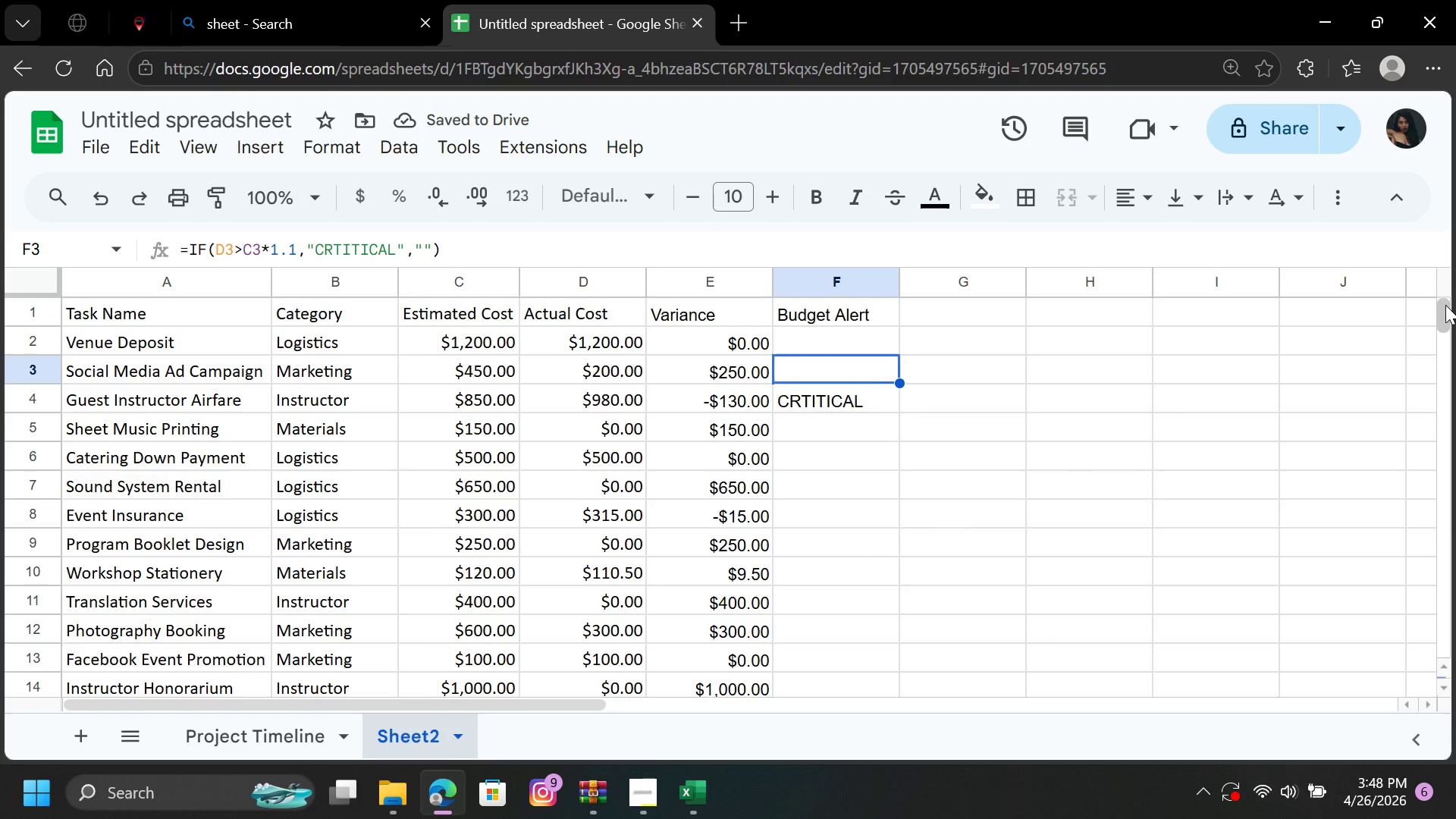 
left_click_drag(start_coordinate=[1445, 310], to_coordinate=[1436, 322])
 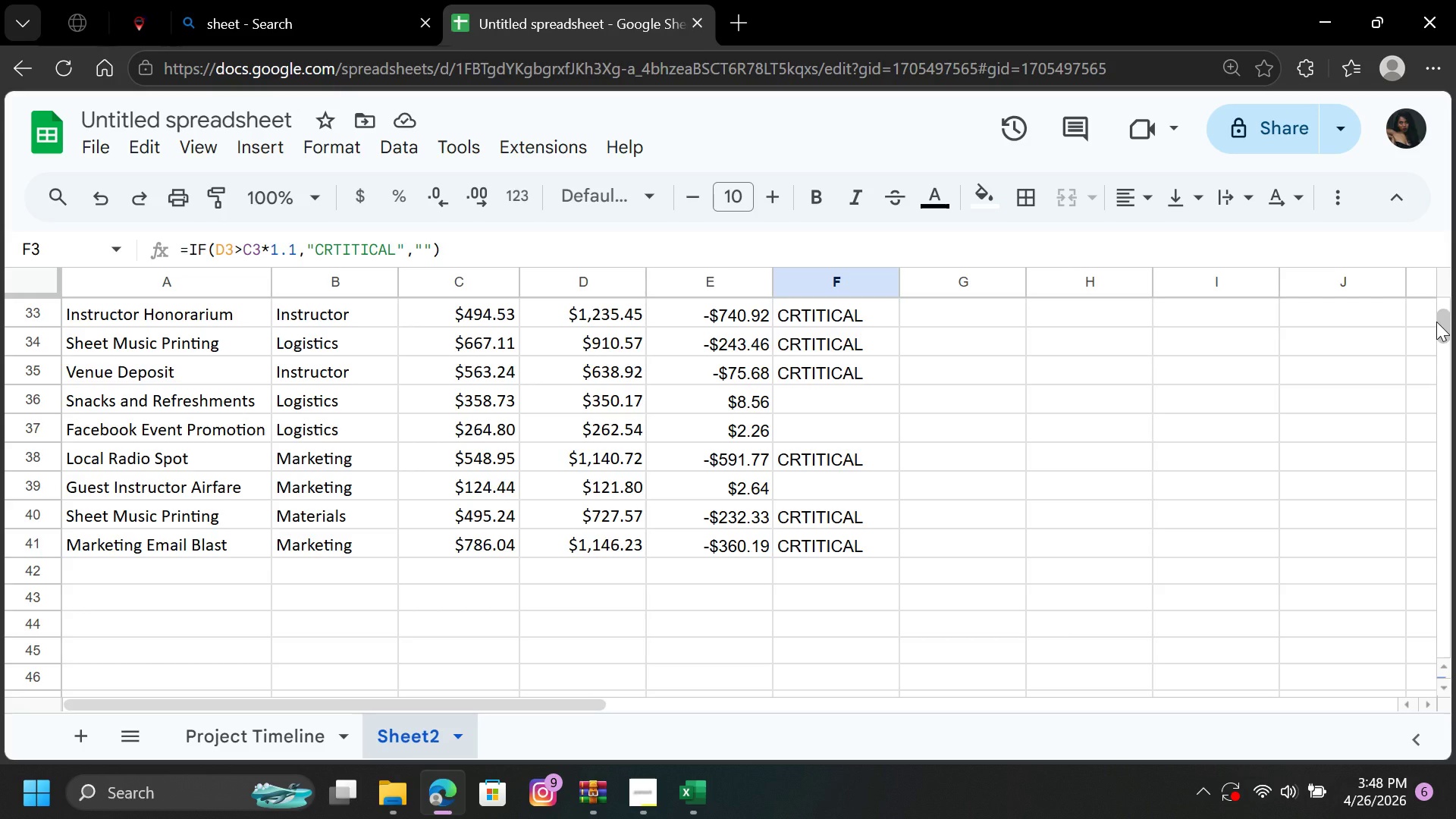 
wait(39.62)
 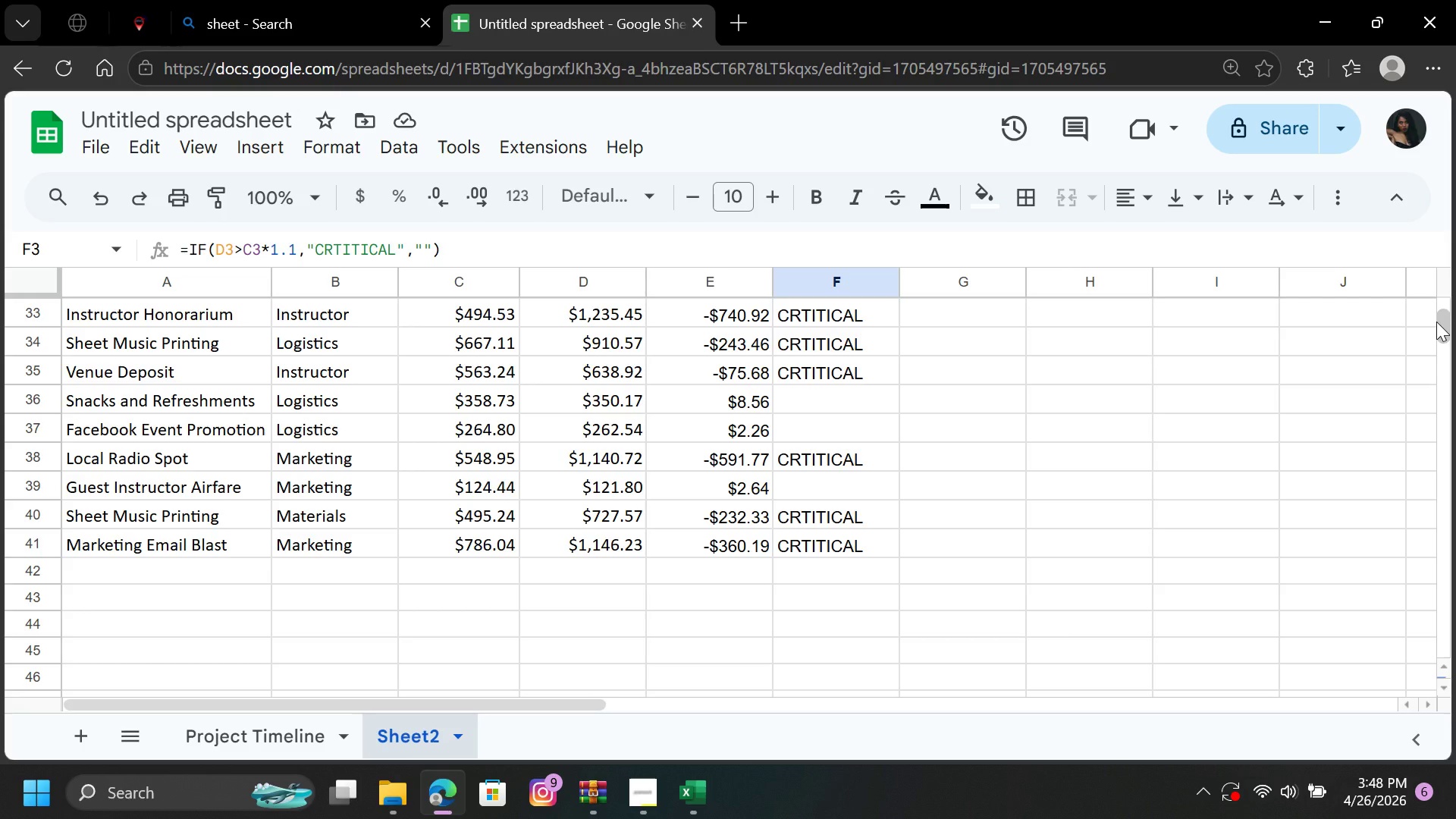 
hold_key(key=ArrowUp, duration=0.52)
 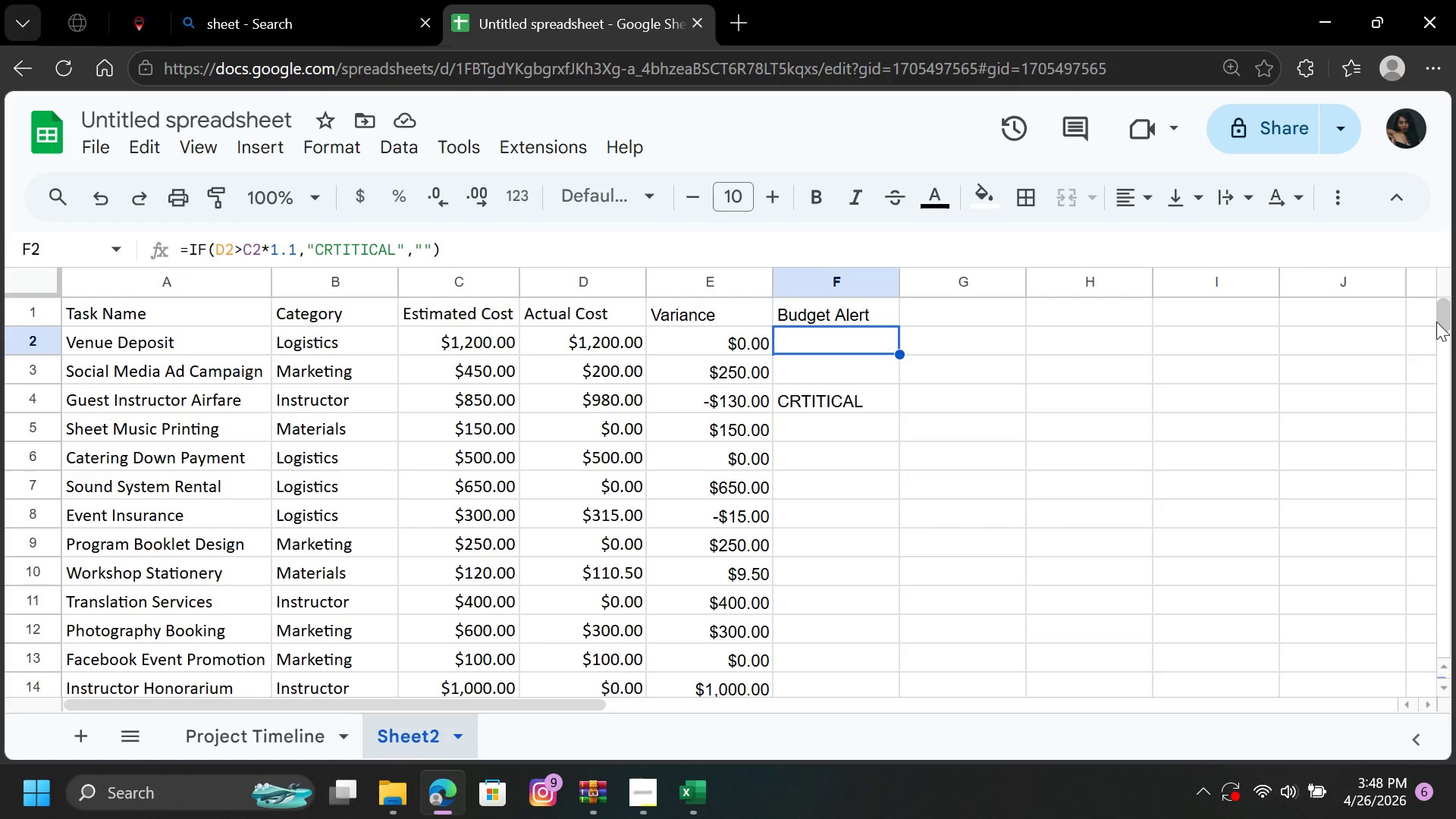 
hold_key(key=ArrowDown, duration=0.92)
 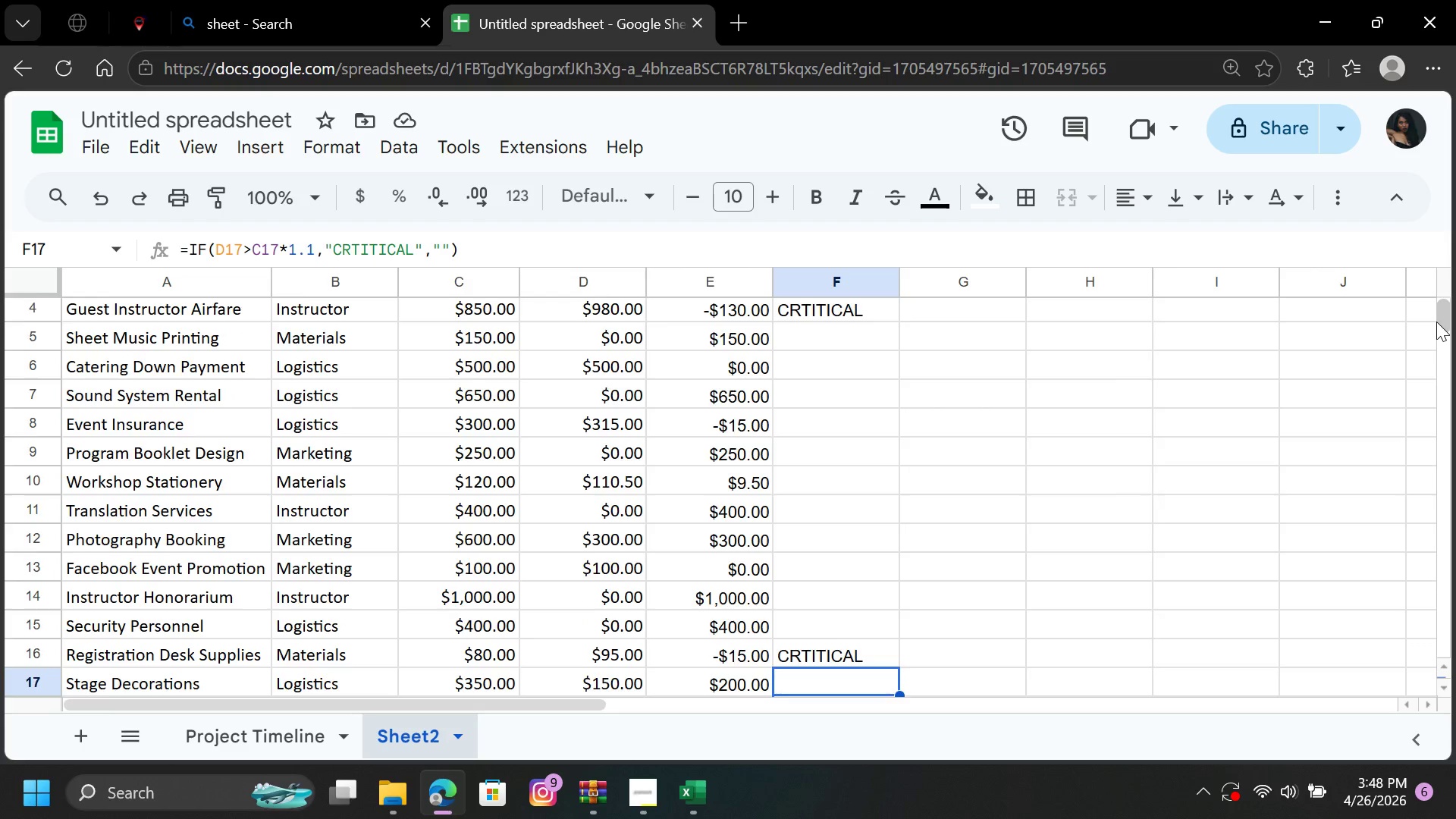 
key(ArrowDown)
 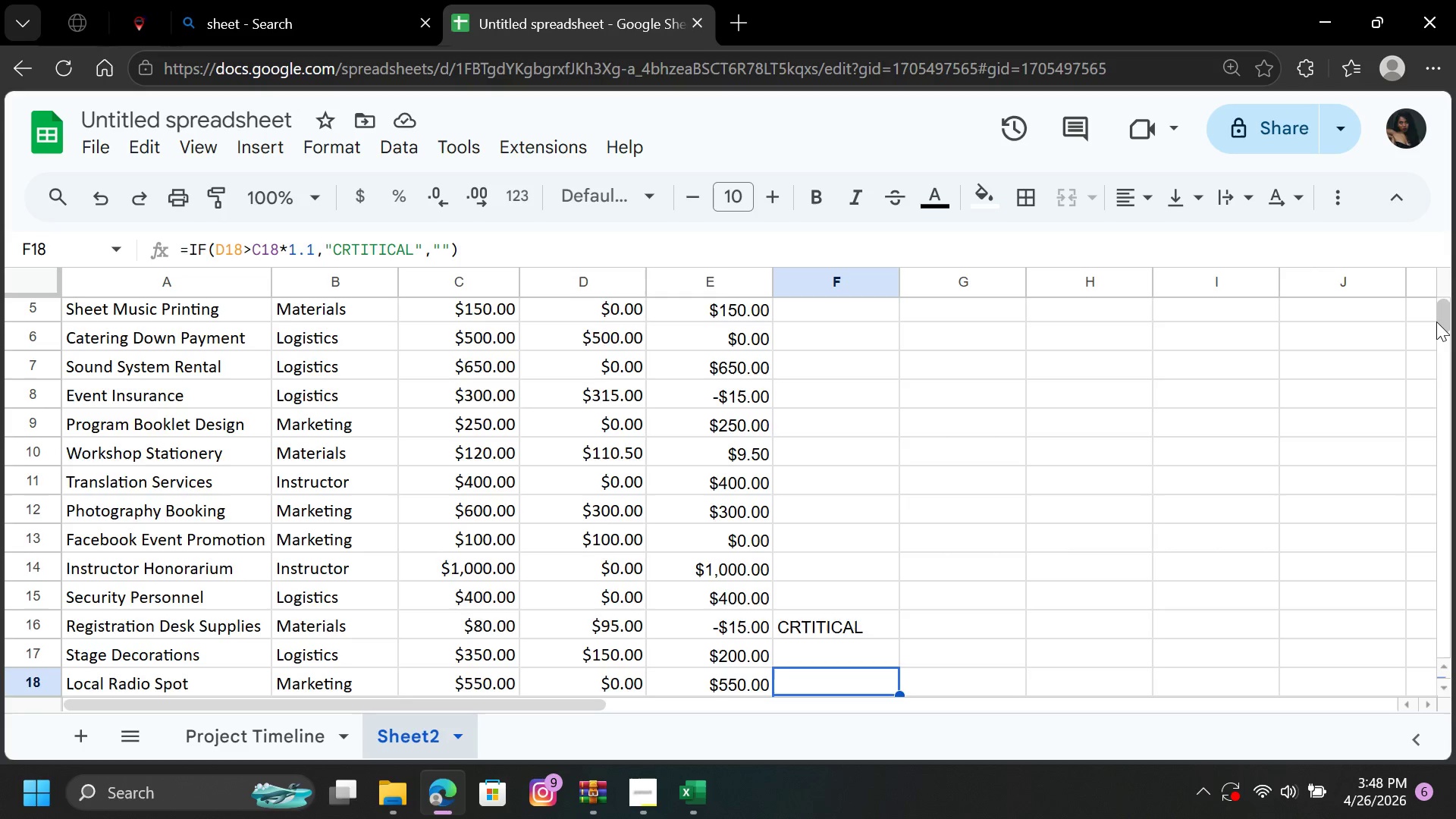 
key(ArrowDown)
 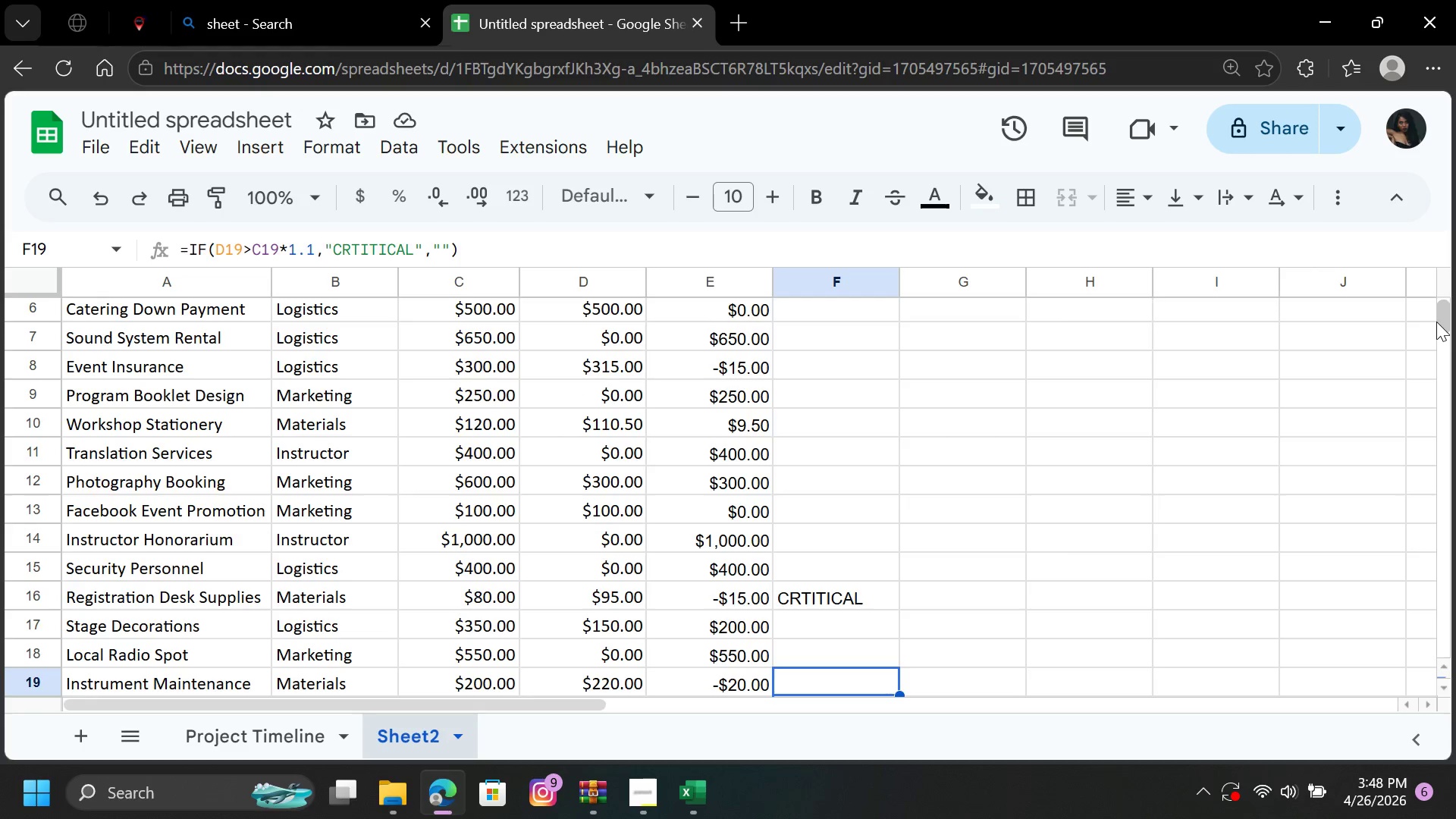 
key(ArrowDown)
 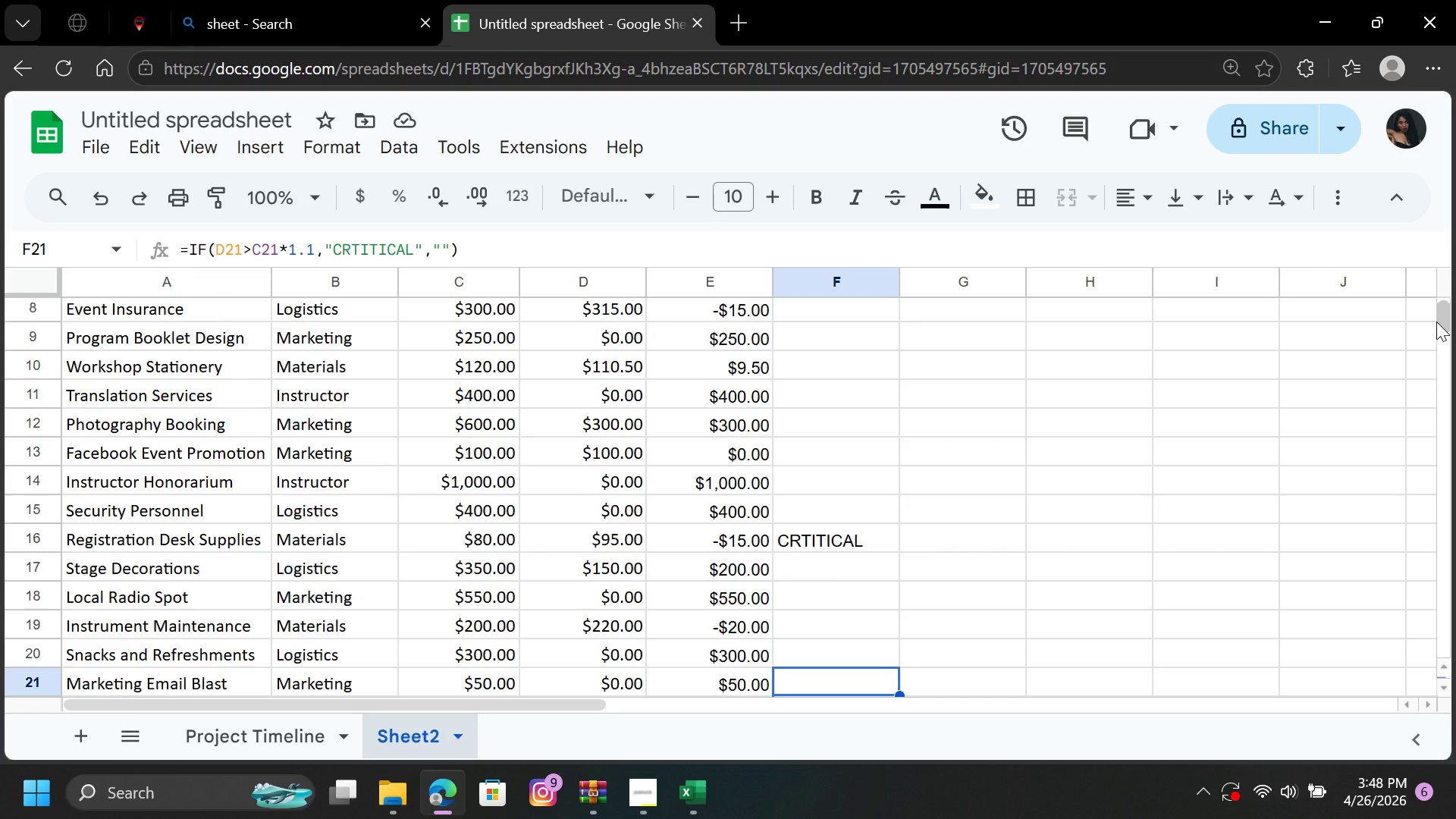 
key(ArrowDown)
 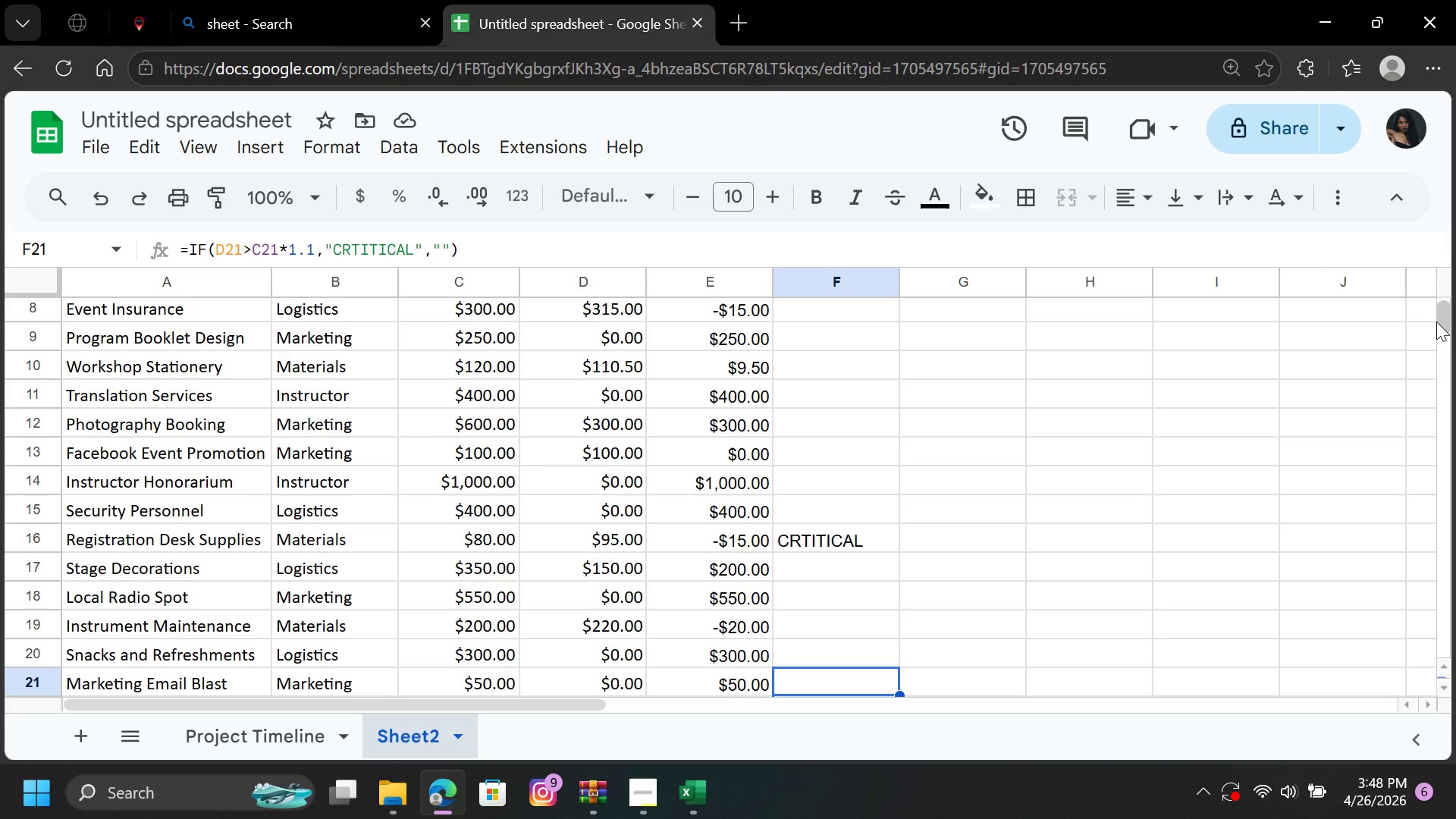 
key(ArrowDown)
 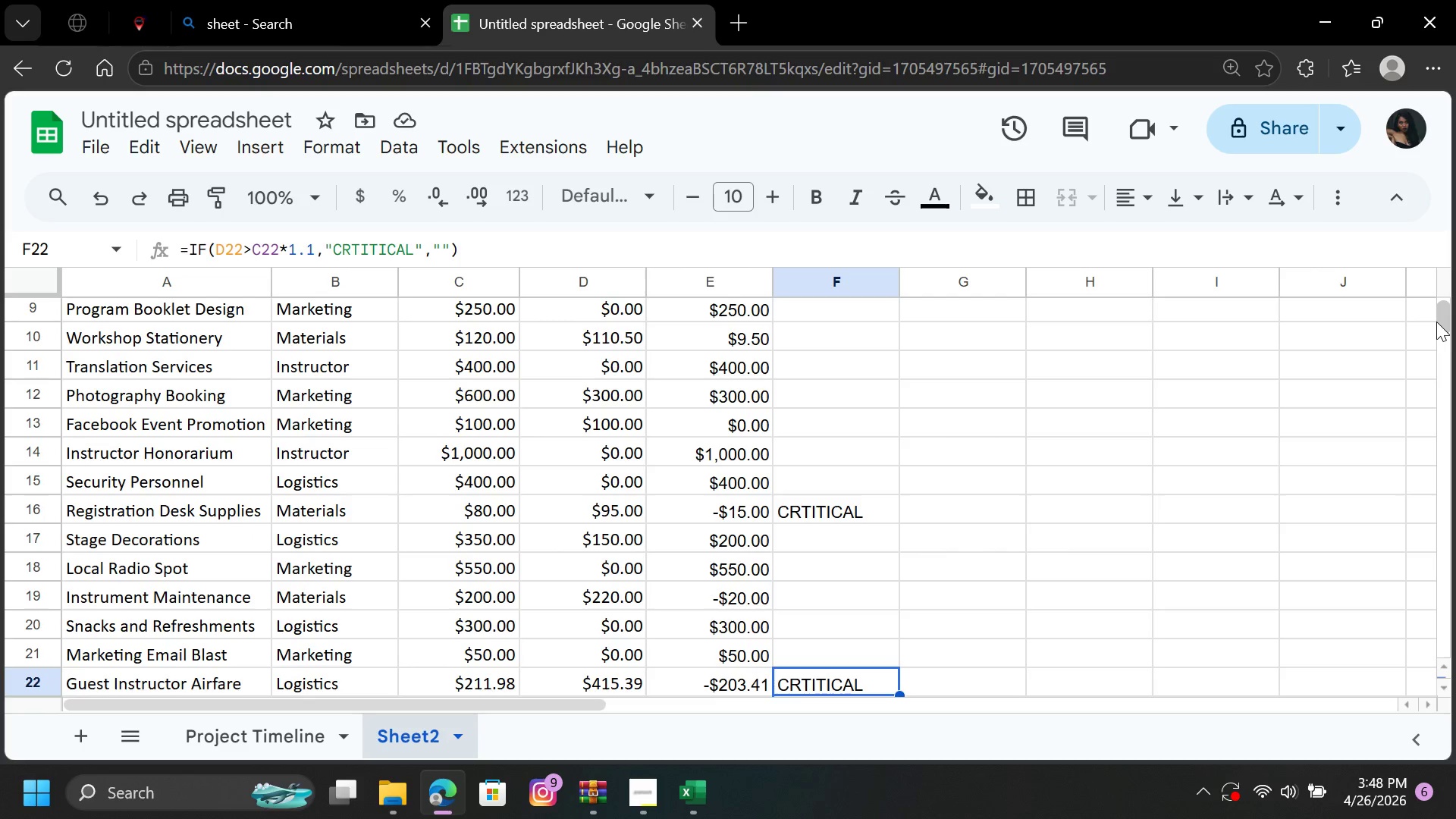 
key(ArrowDown)
 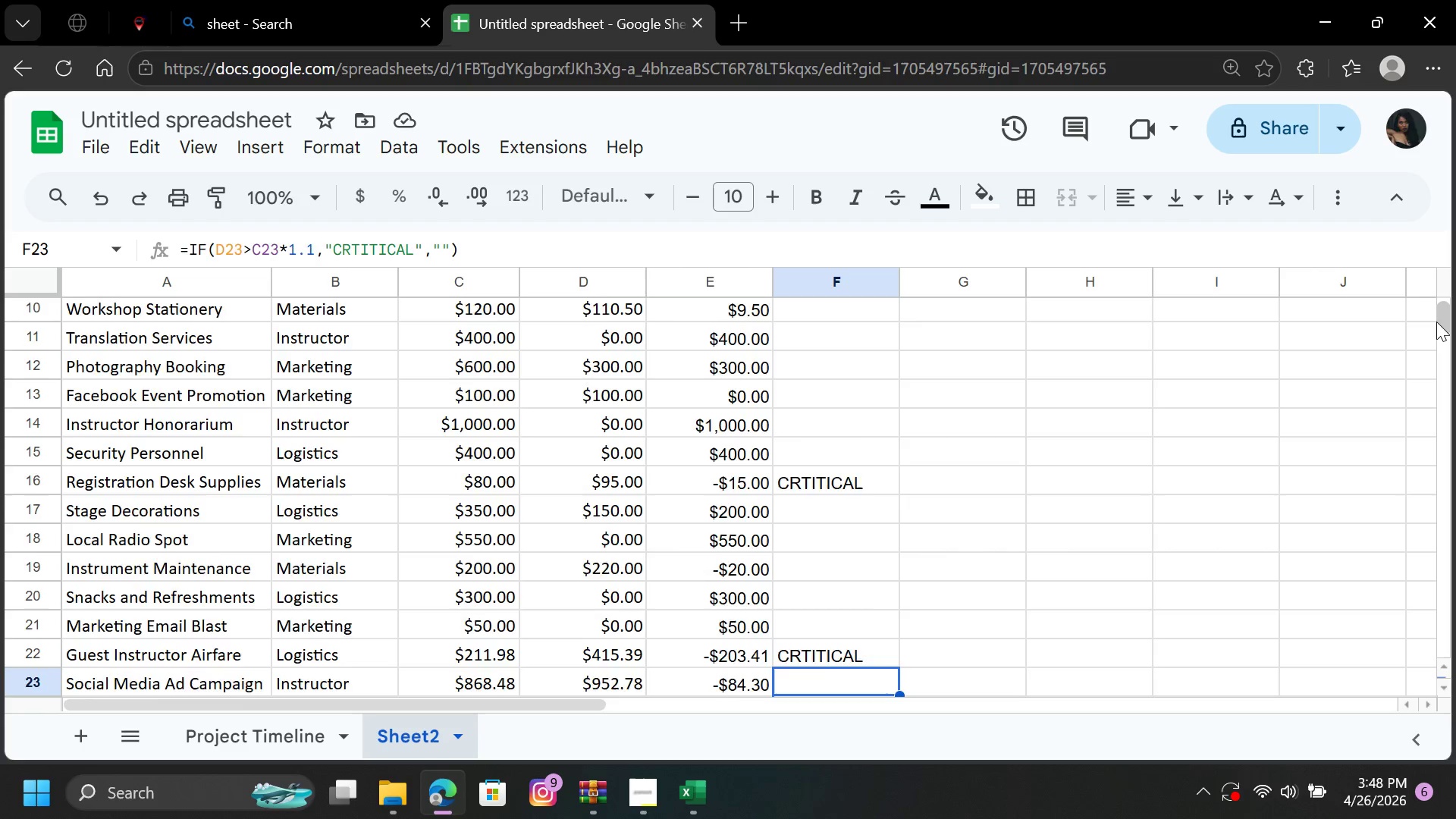 
key(ArrowDown)
 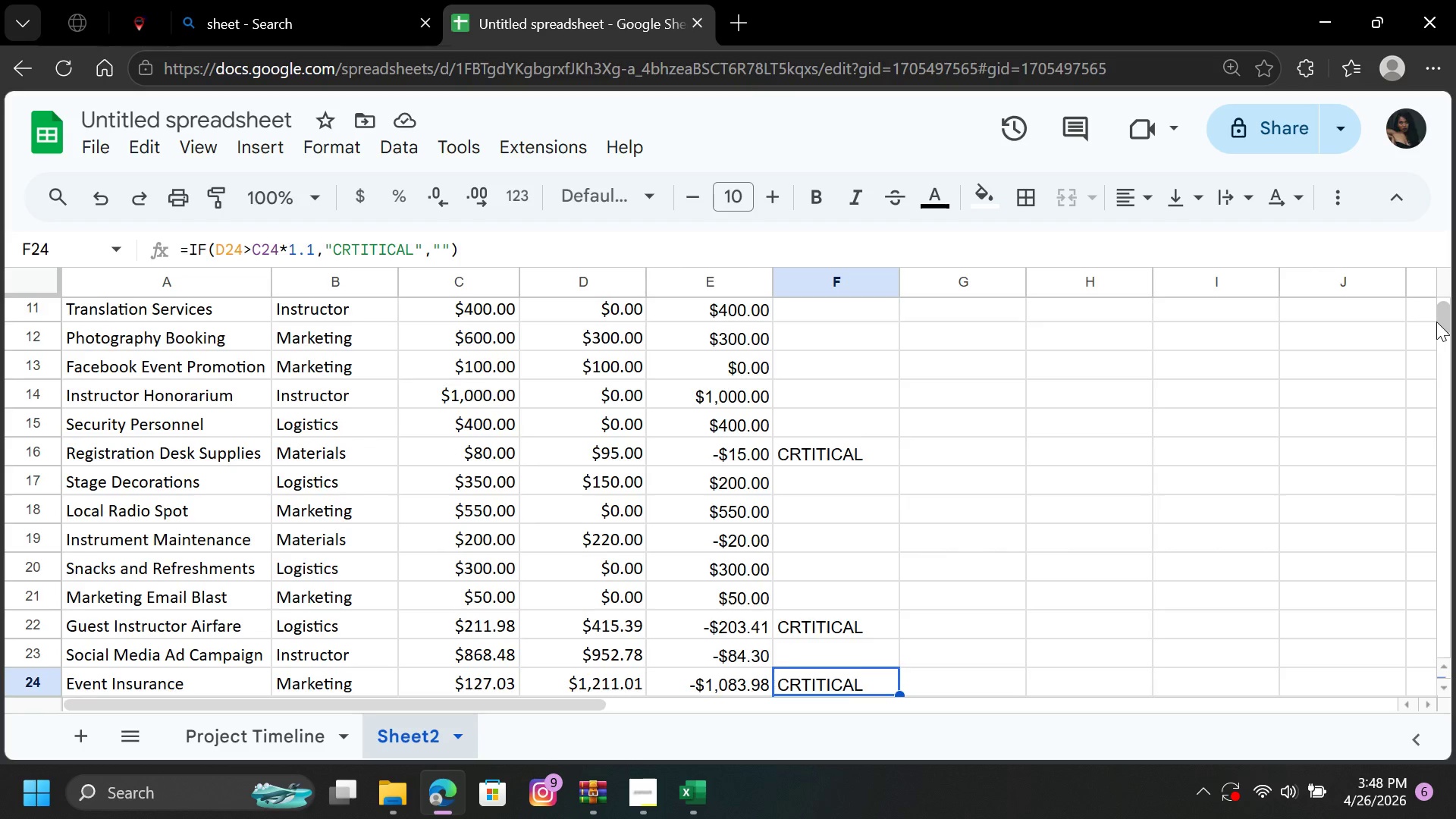 
key(ArrowDown)
 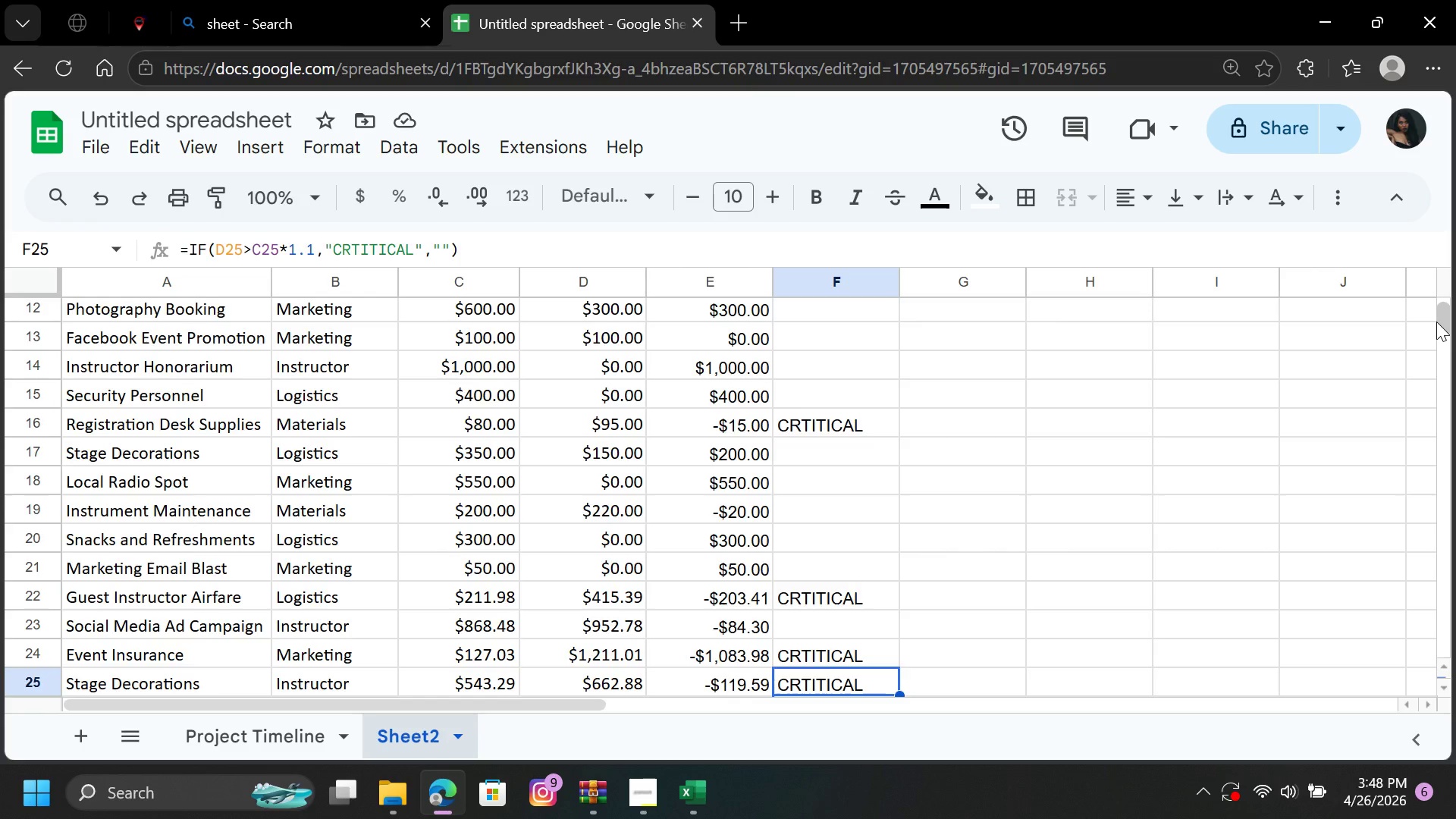 
key(ArrowDown)
 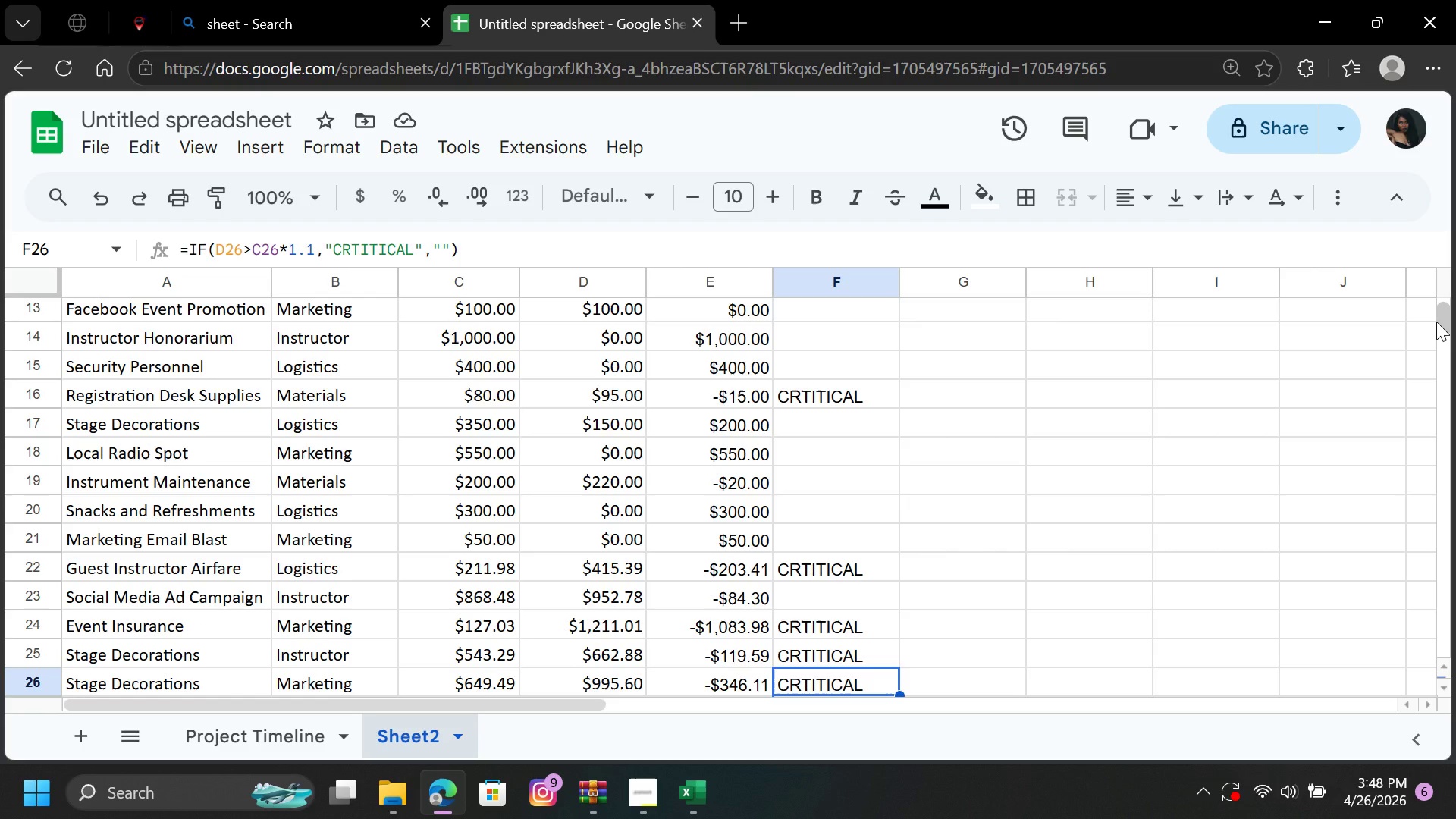 
key(ArrowDown)
 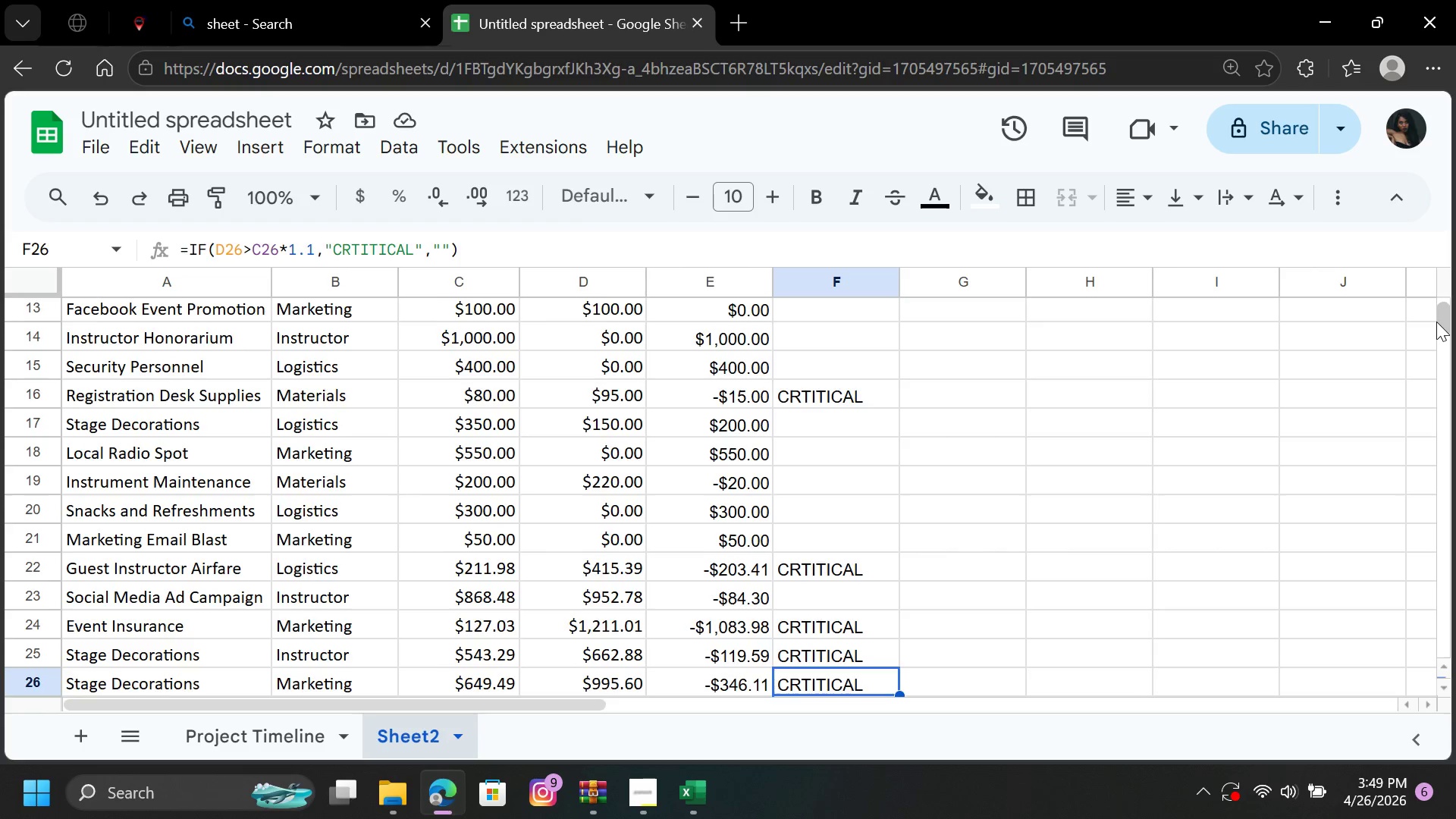 
key(ArrowDown)
 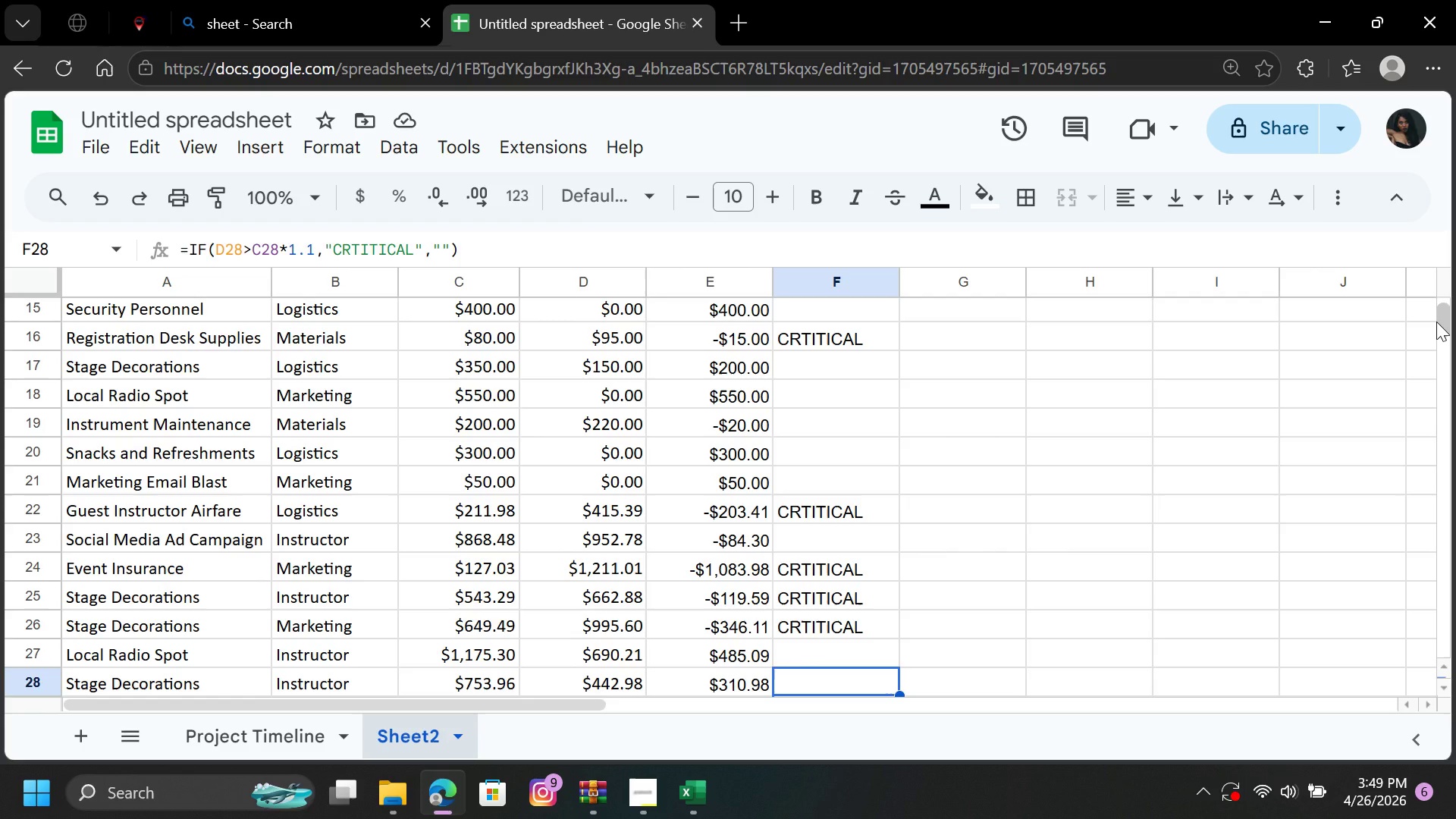 
key(ArrowDown)
 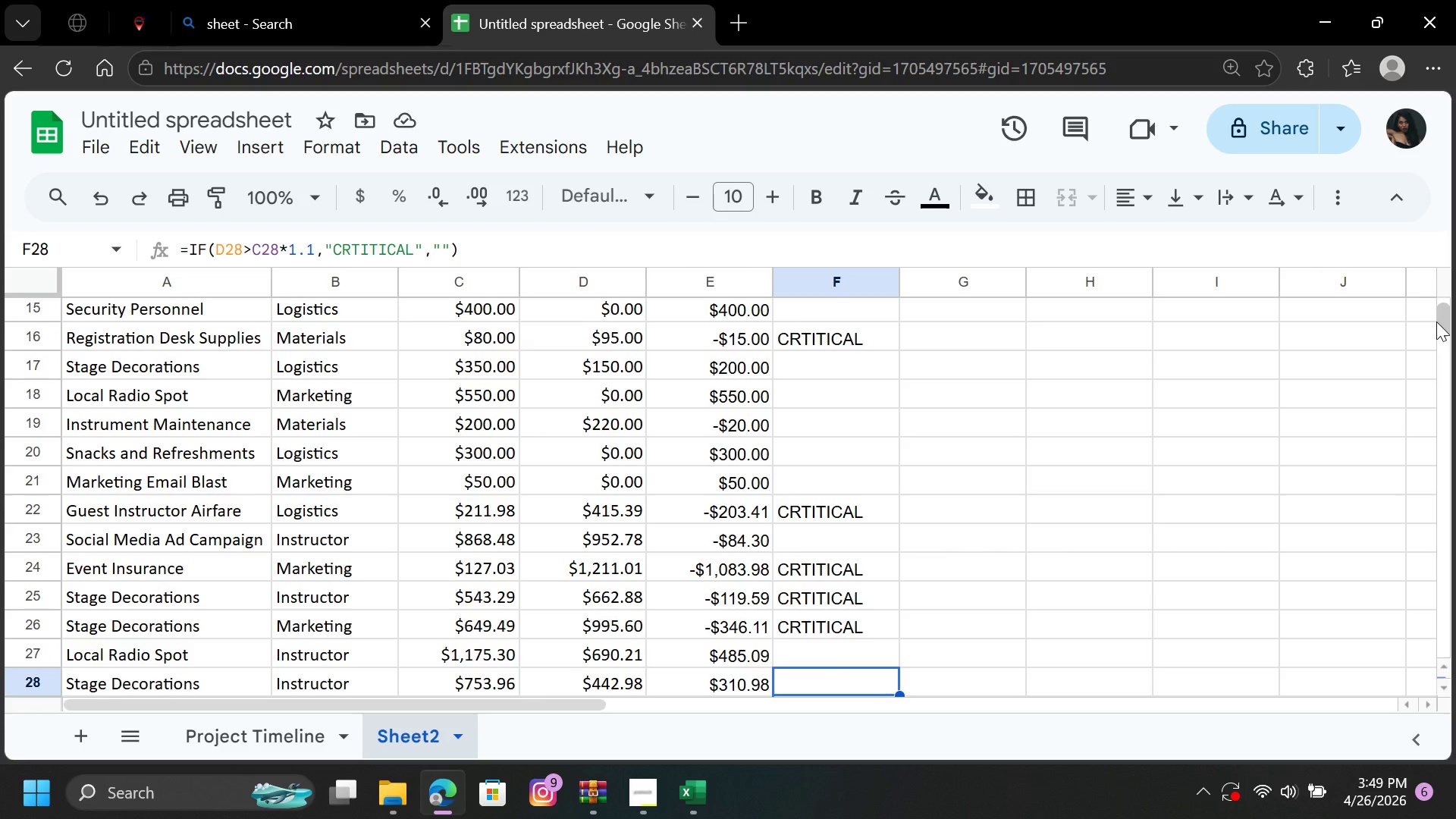 
hold_key(key=ArrowDown, duration=1.03)
 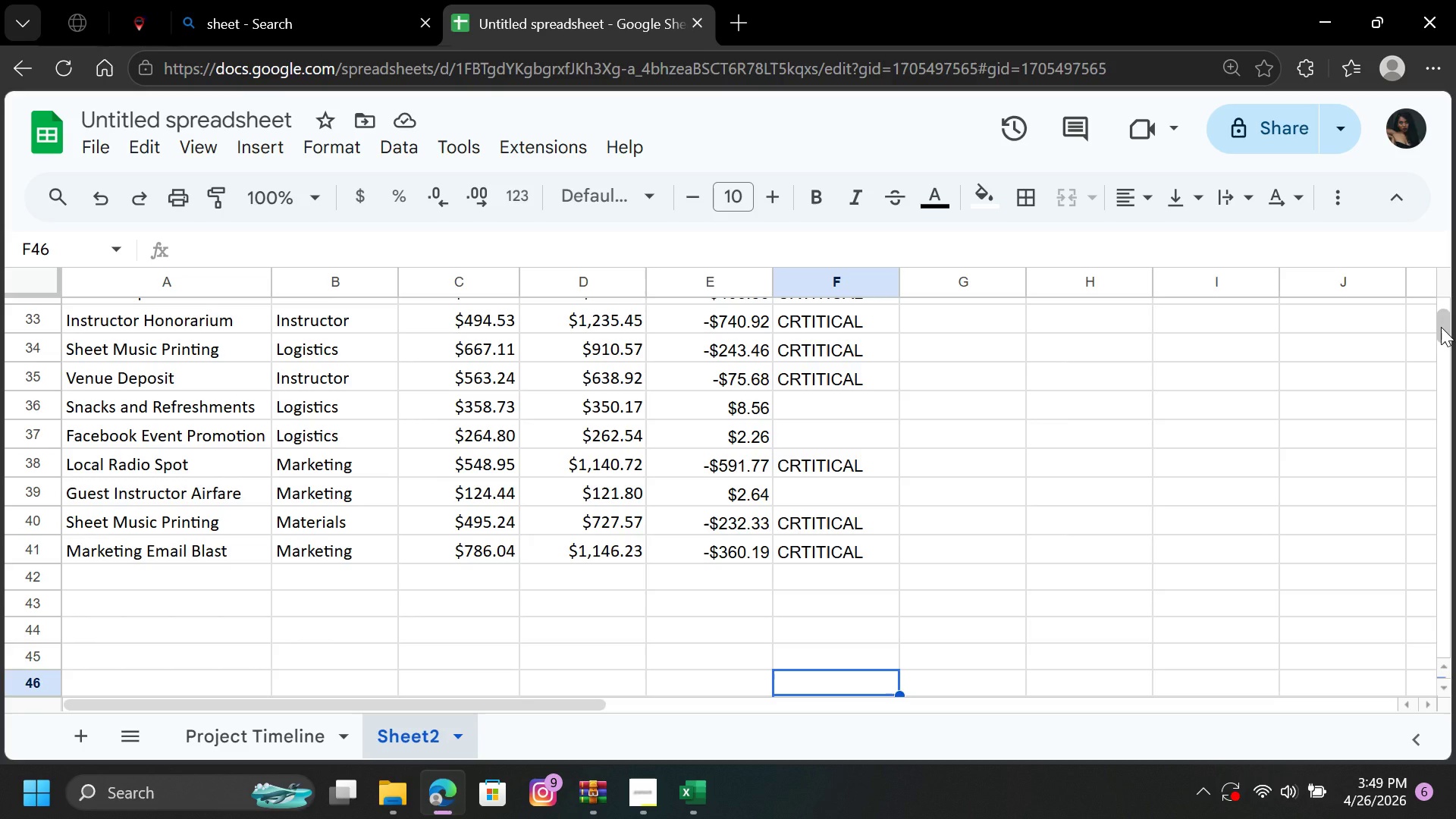 
wait(33.81)
 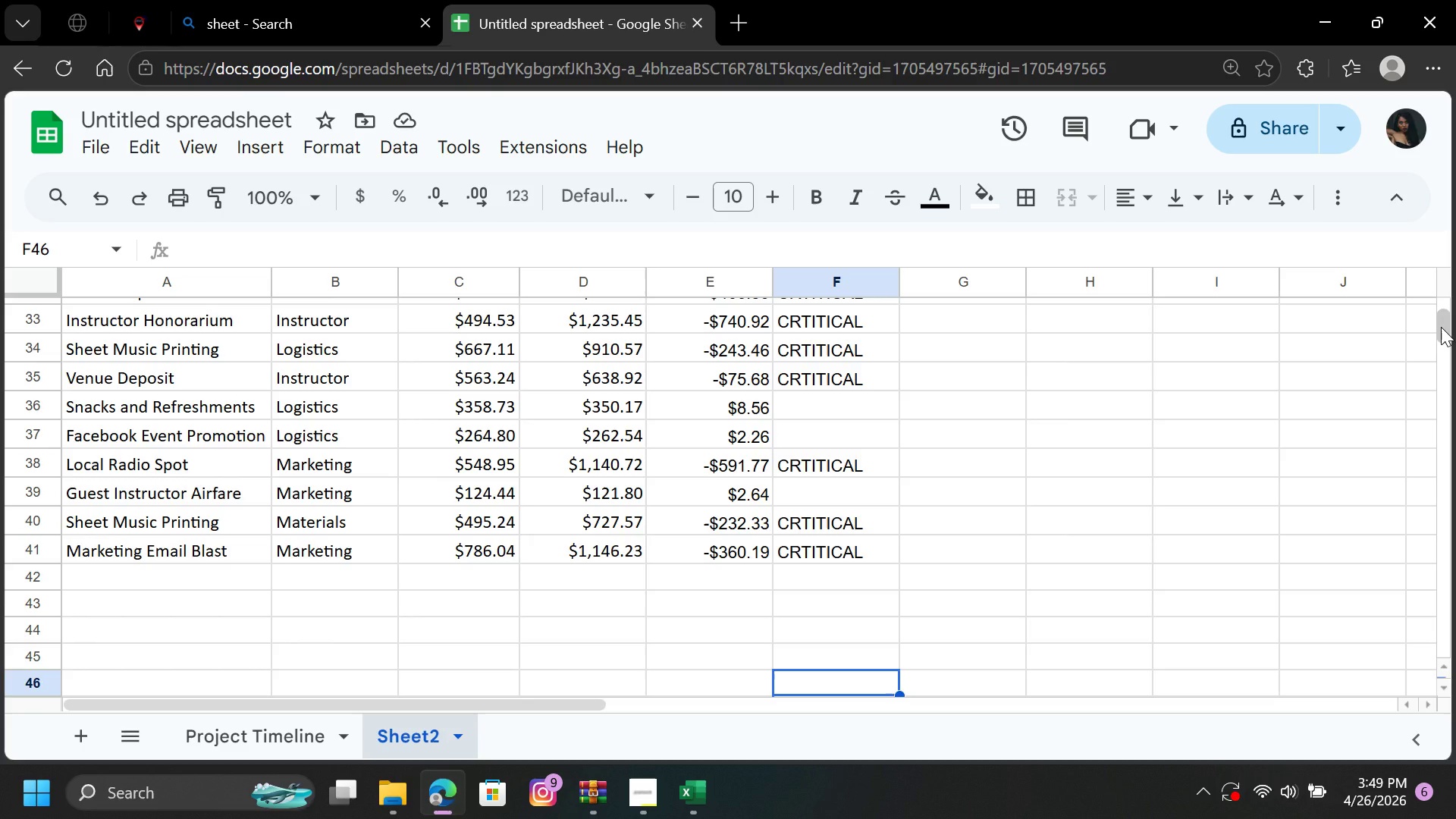 
left_click([311, 194])
 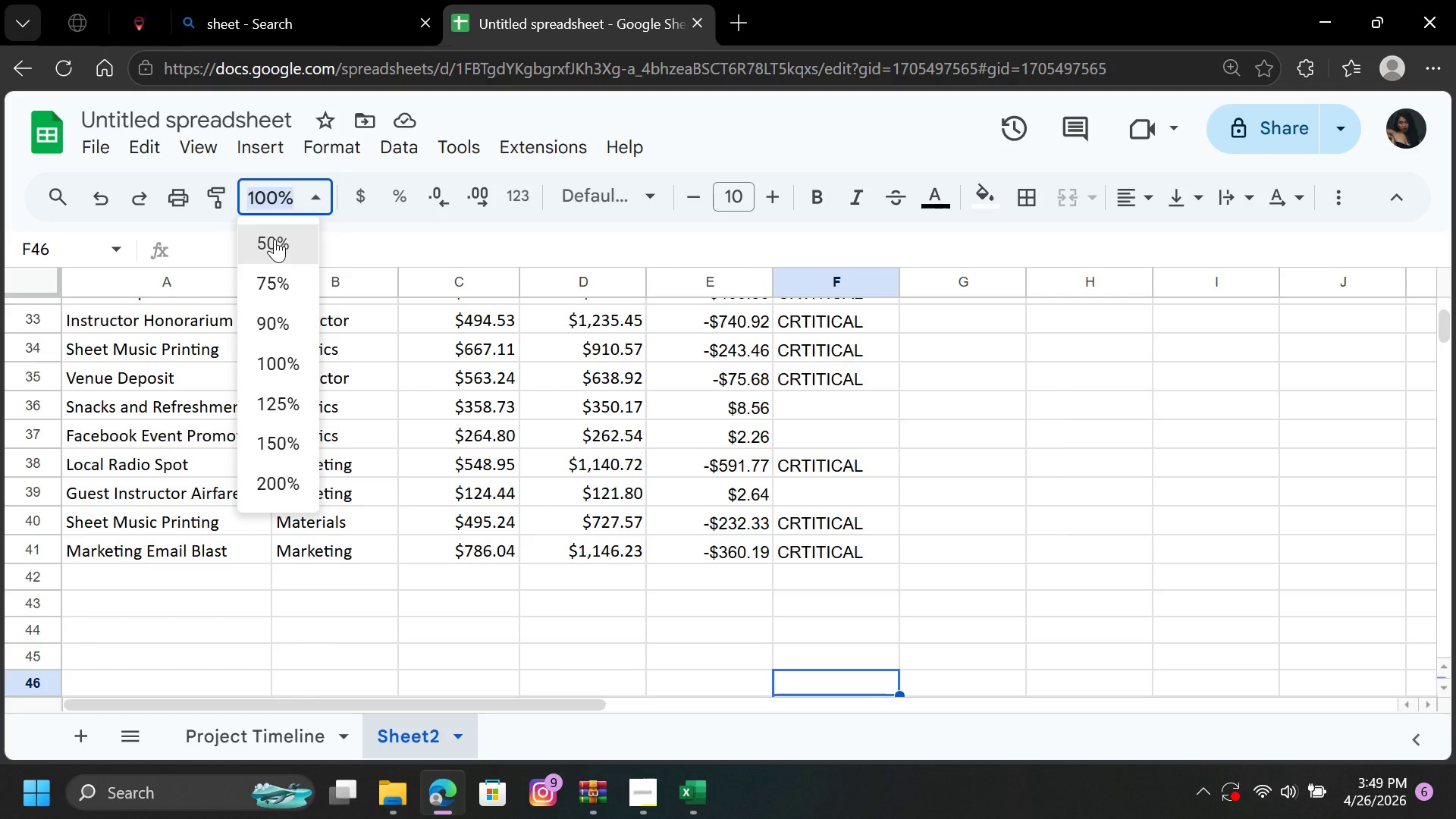 
left_click([275, 239])
 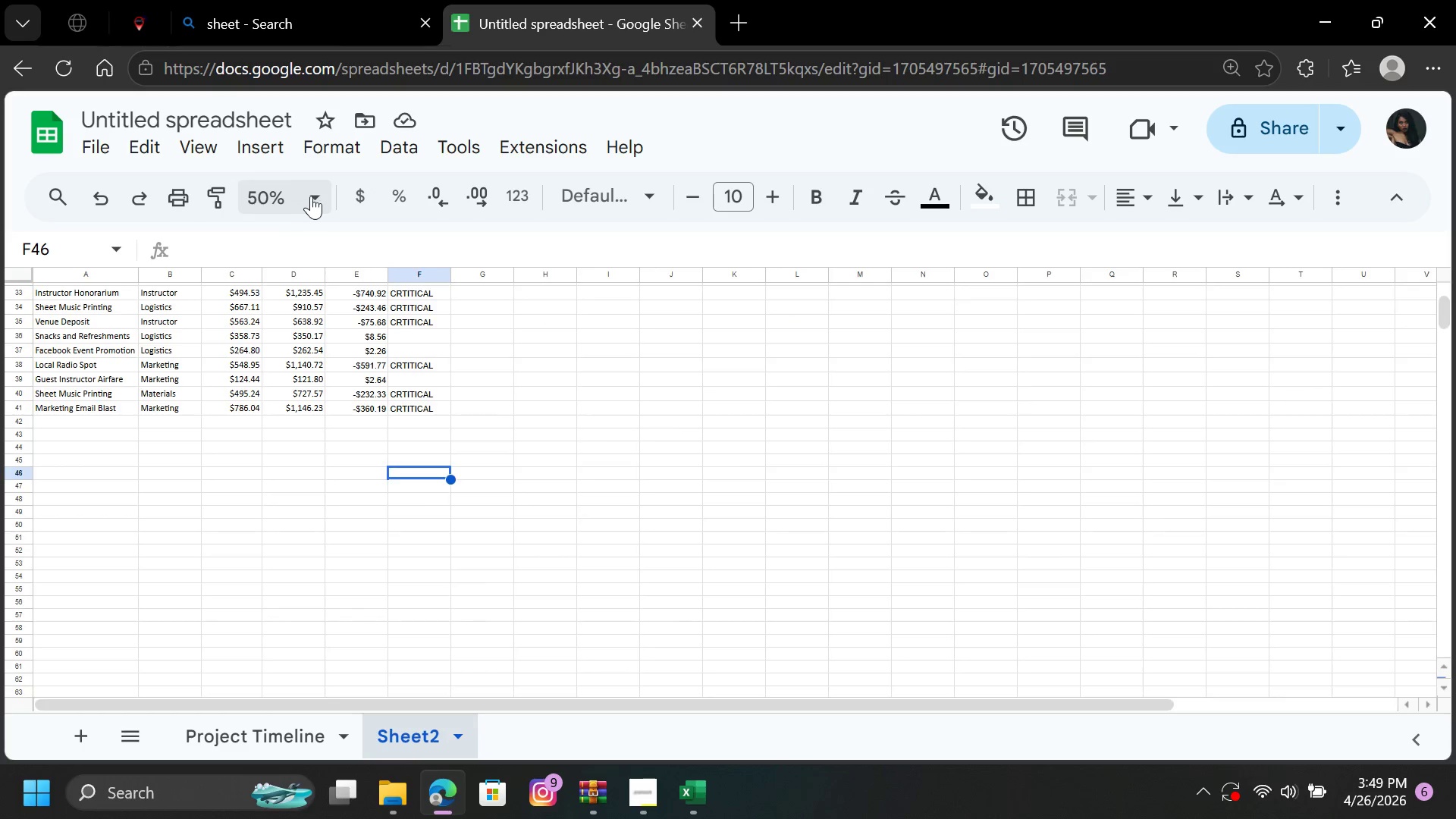 
left_click([313, 196])
 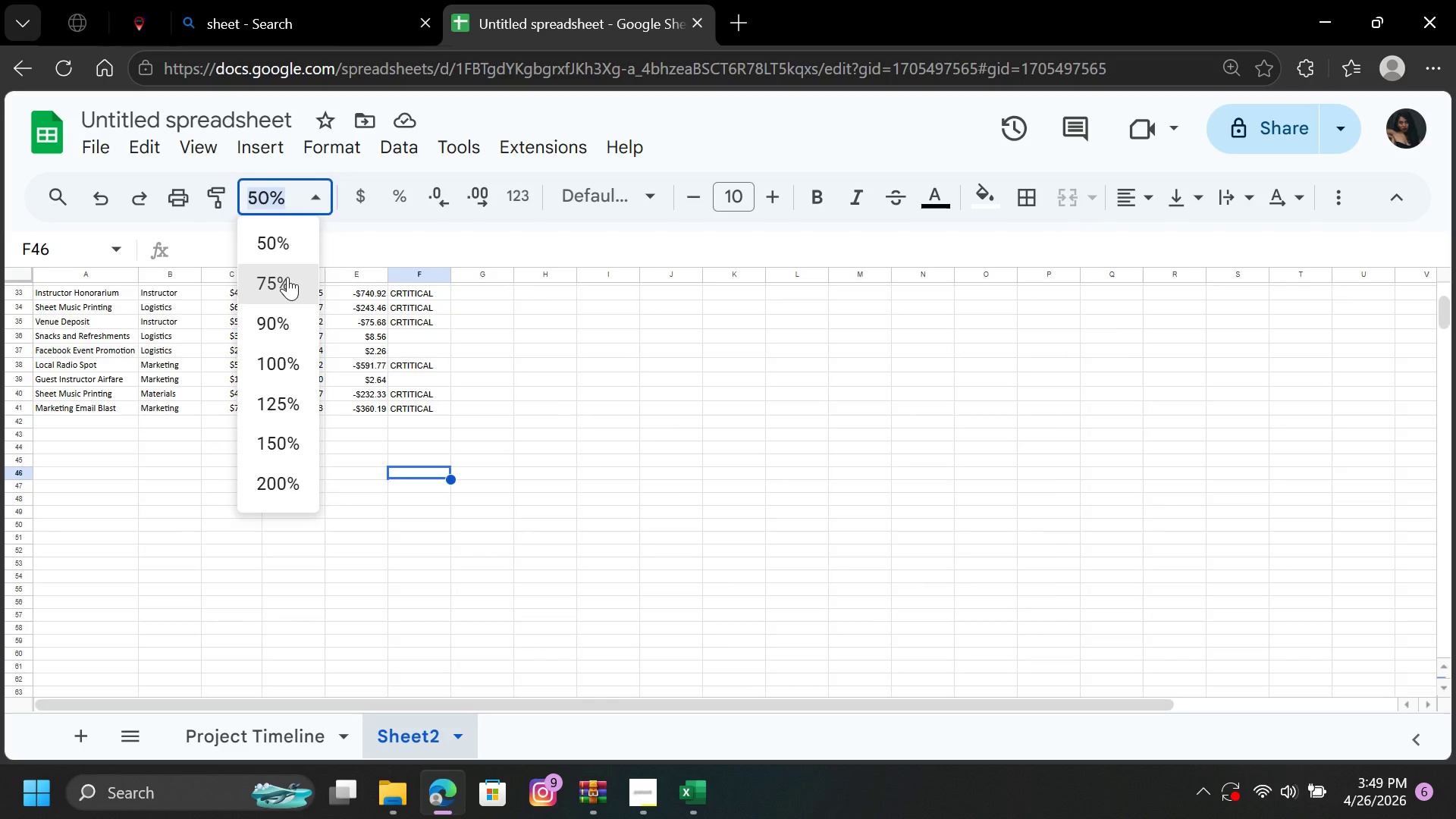 
left_click([287, 277])
 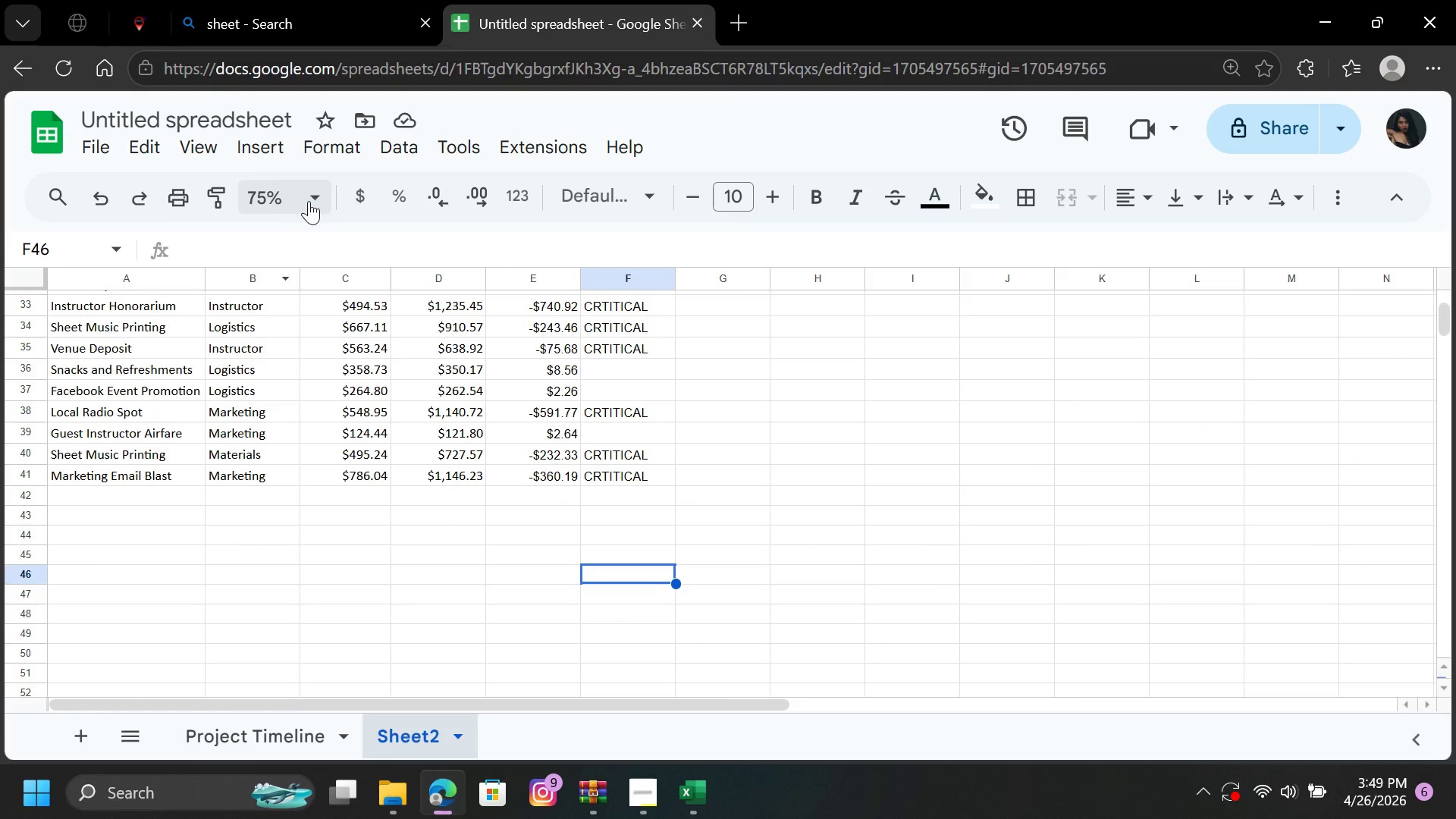 
left_click([309, 200])
 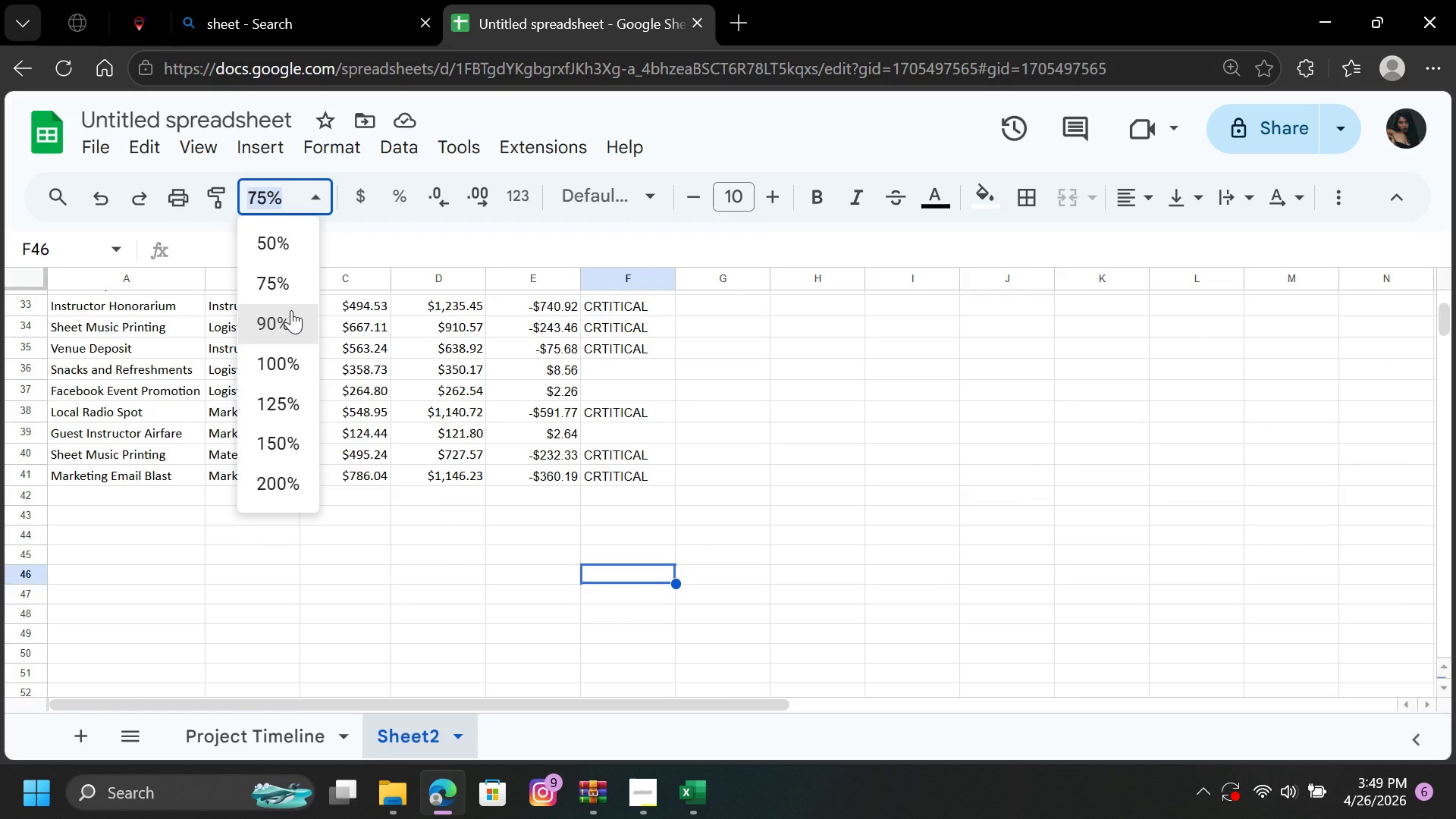 
left_click([291, 310])
 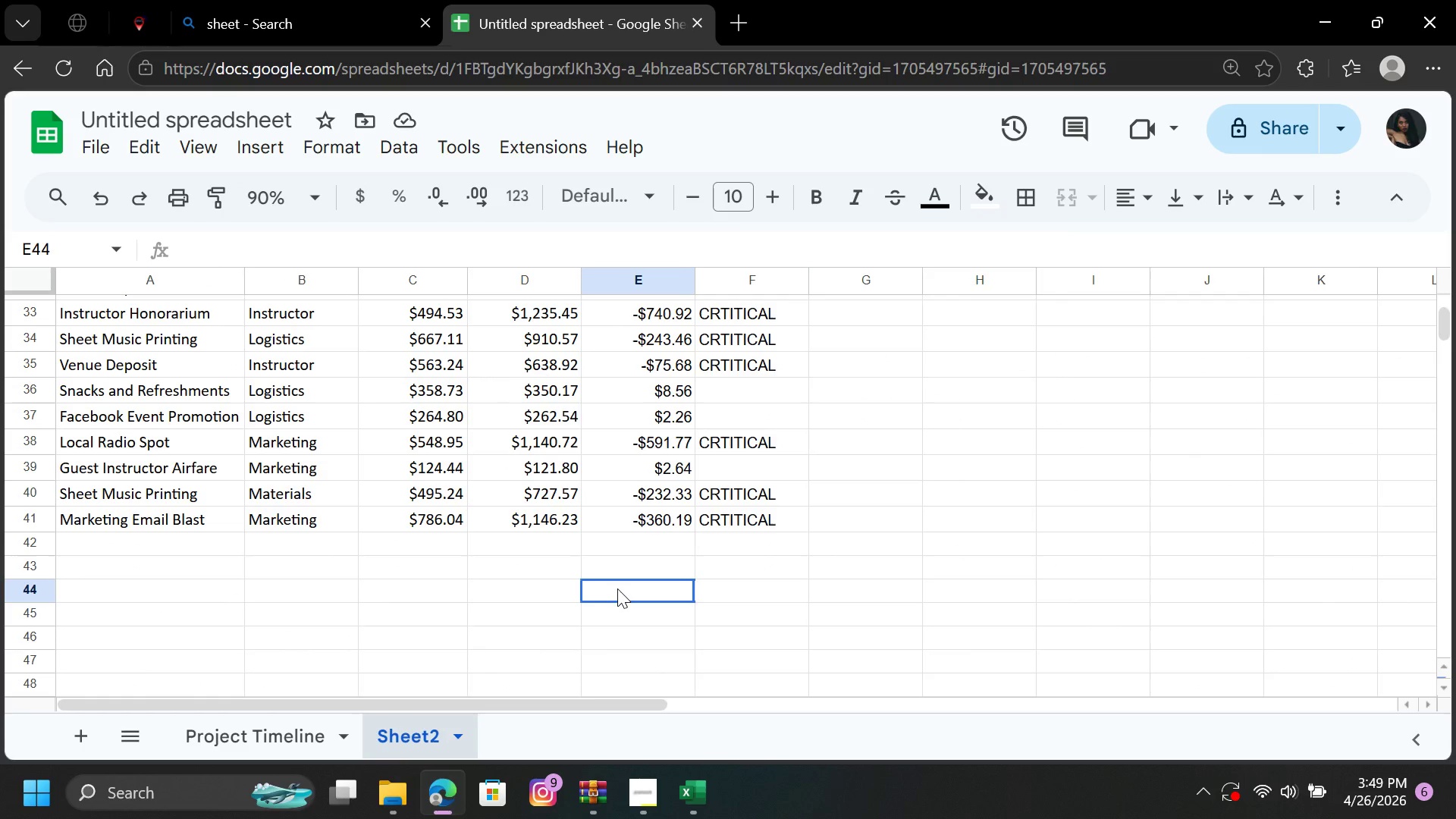 
left_click([617, 588])
 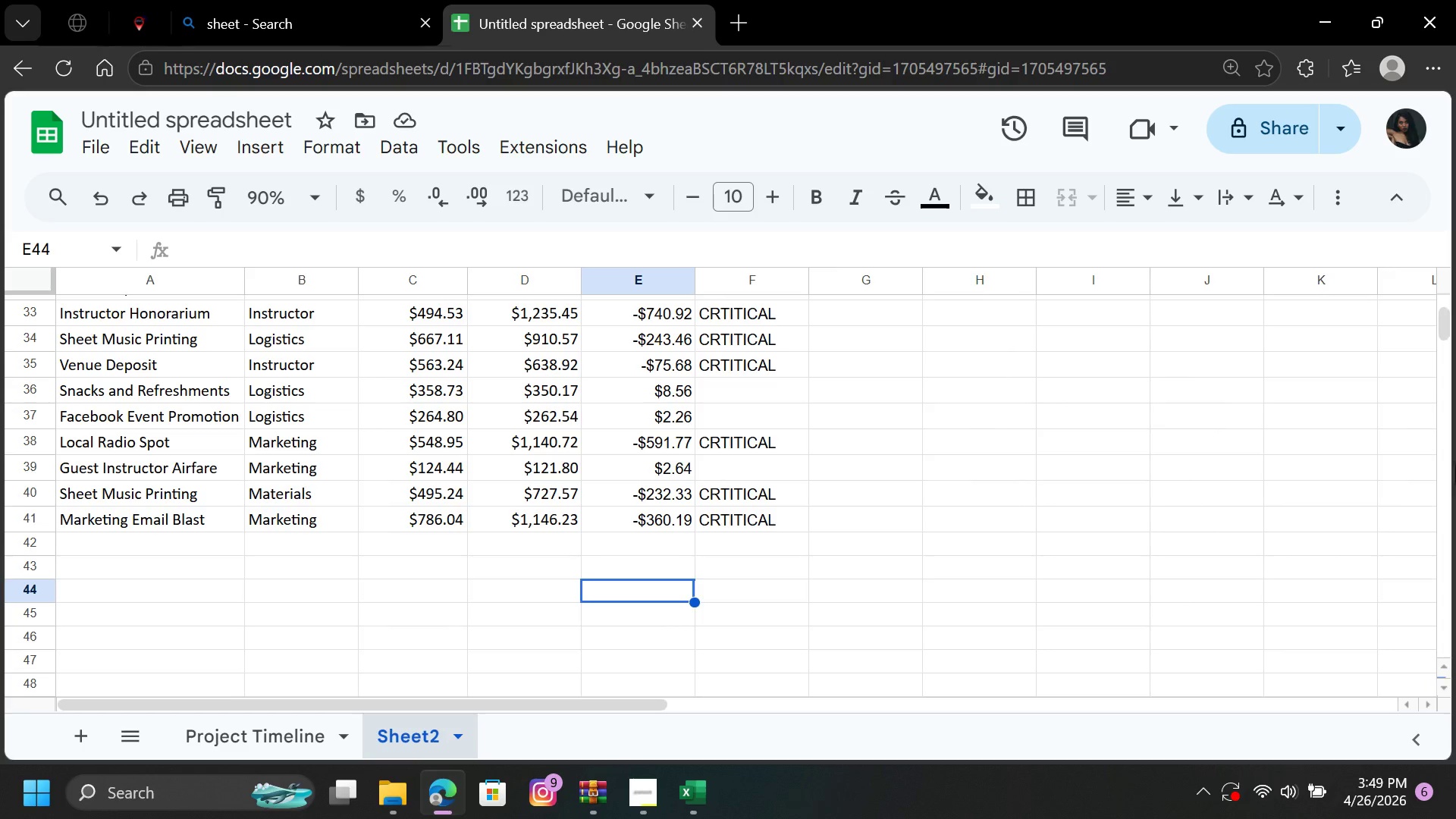 
wait(6.52)
 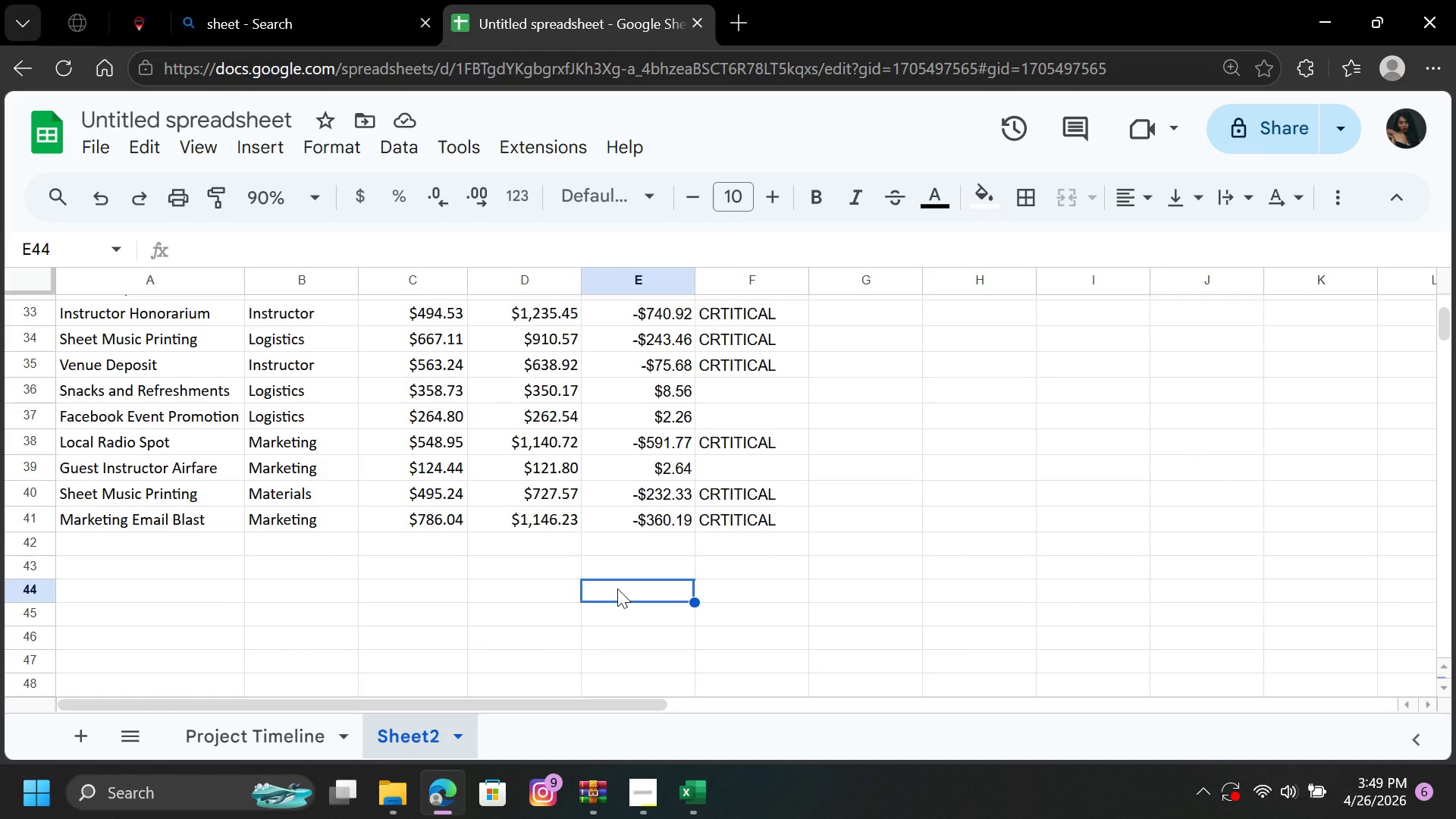 
left_click_drag(start_coordinate=[1442, 329], to_coordinate=[1446, 253])
 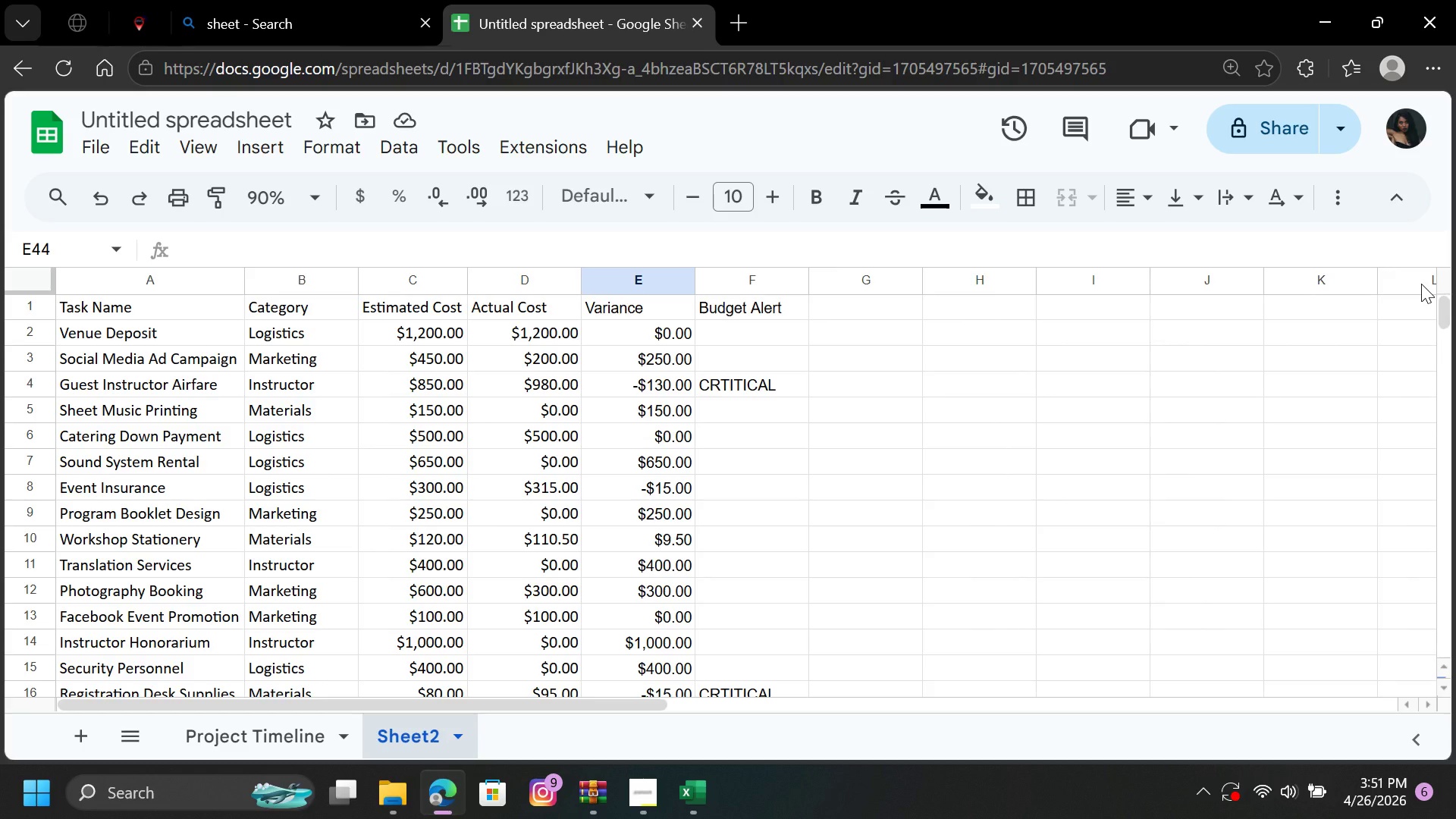 
wait(77.17)
 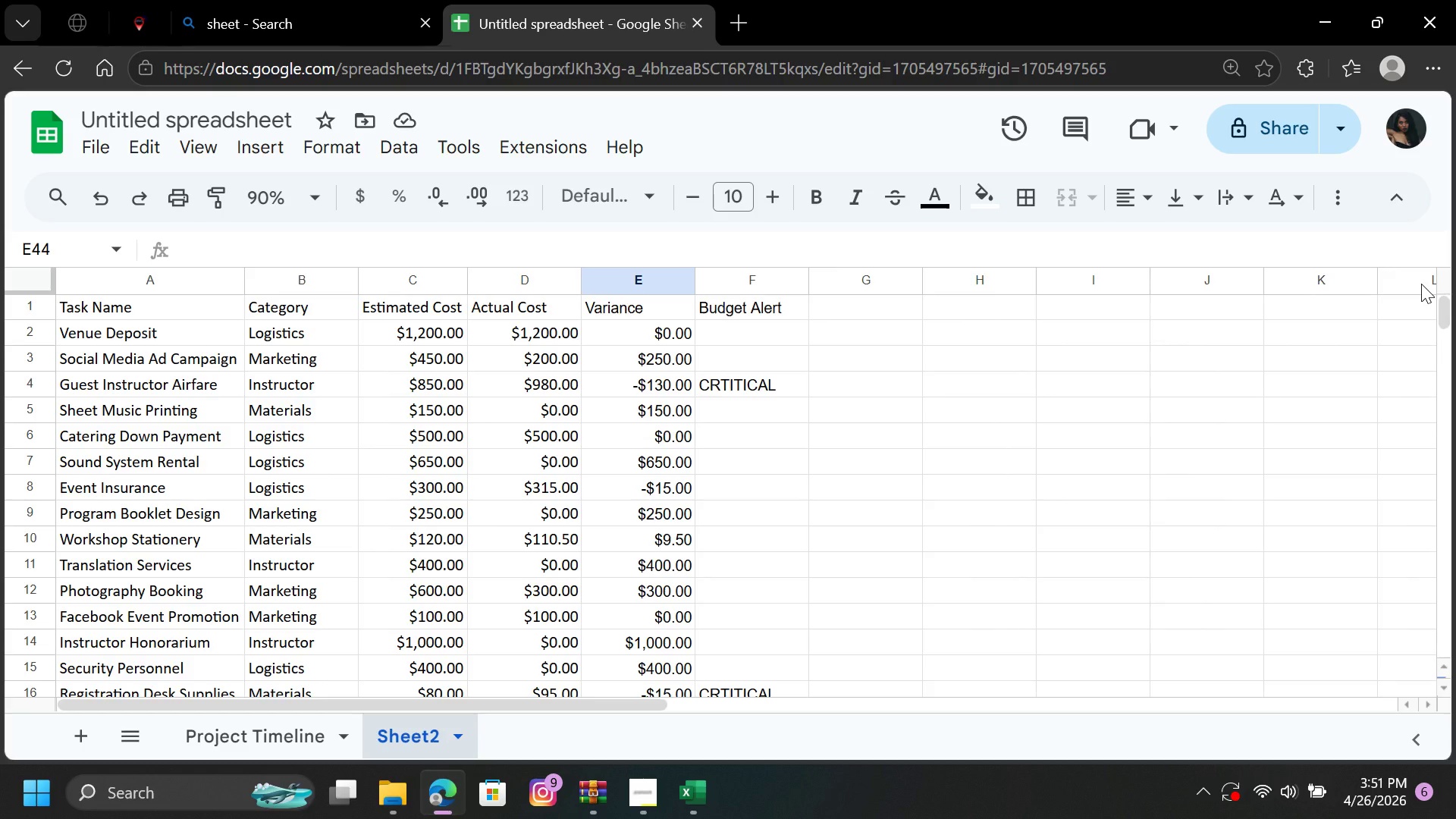 
right_click([410, 736])
 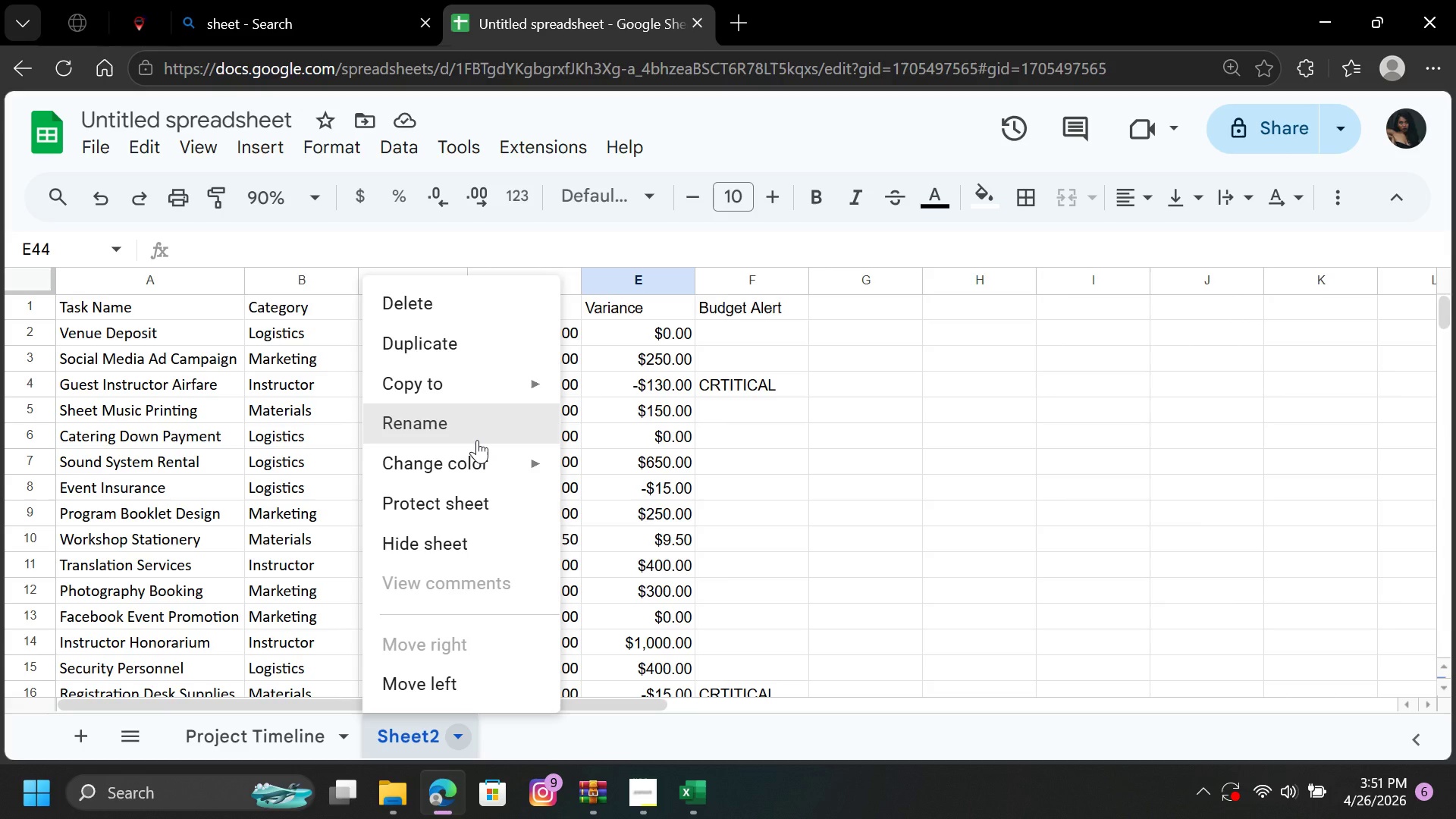 
left_click([477, 440])
 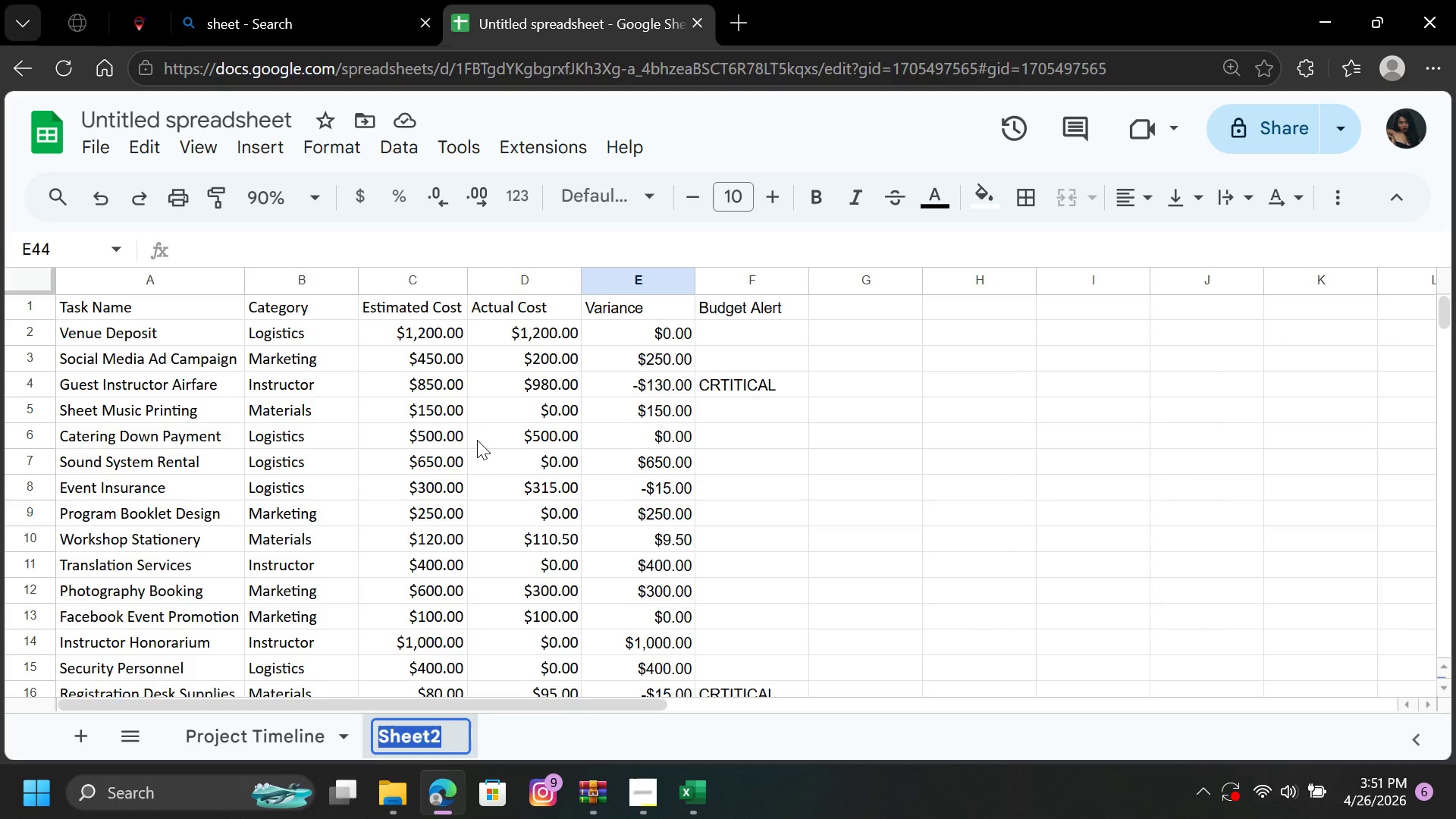 
type(Bud)
 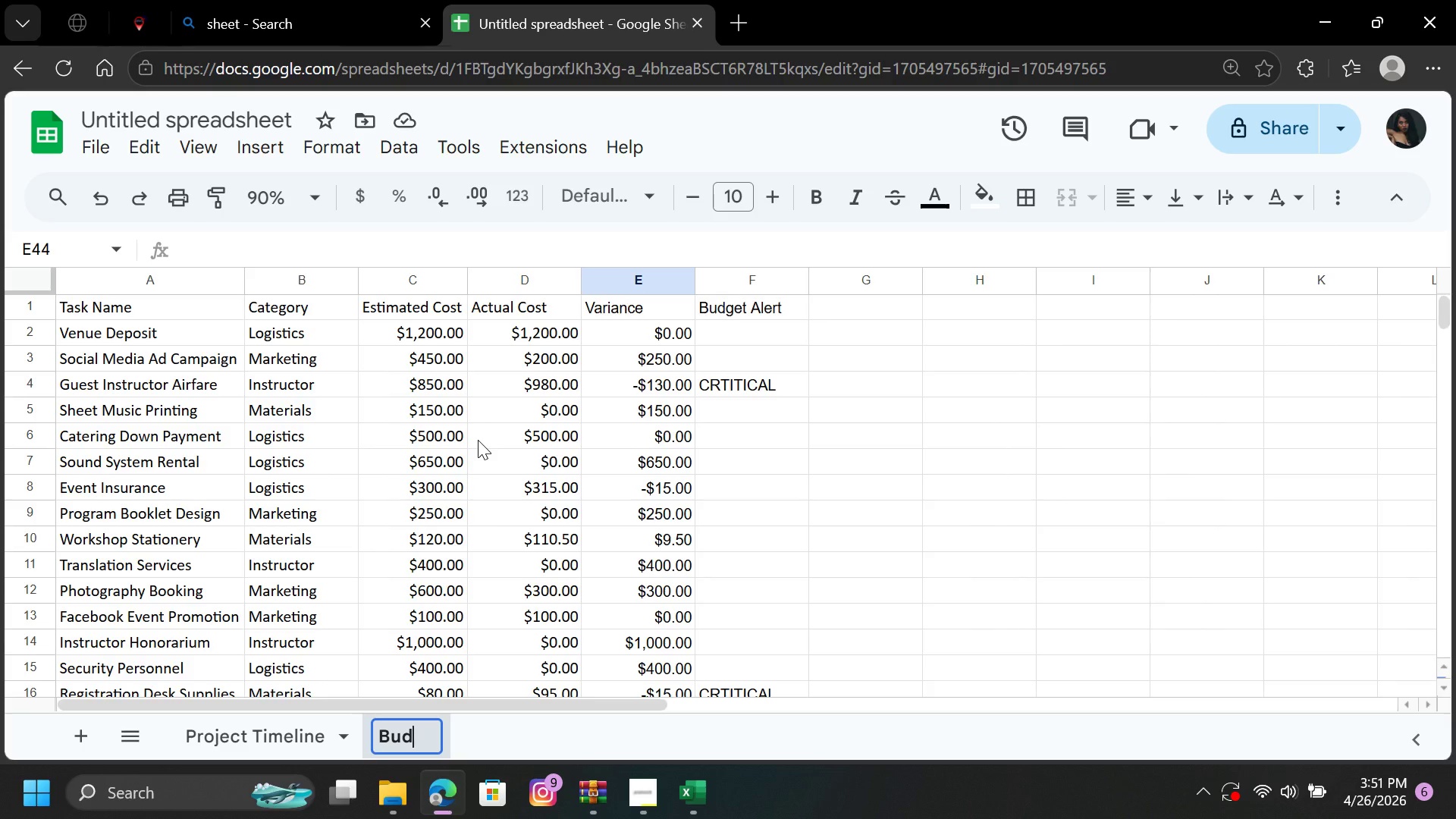 
wait(6.62)
 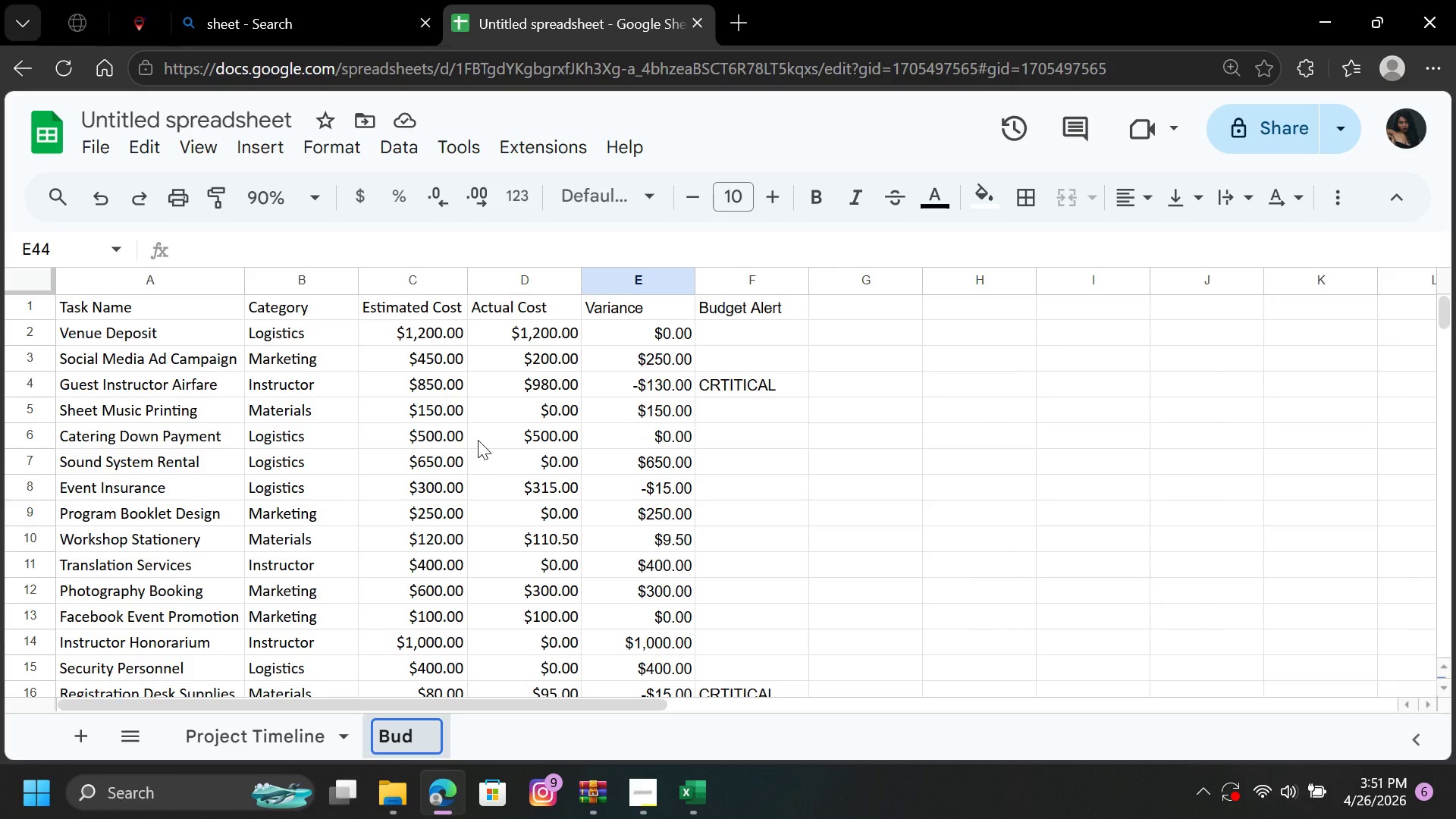 
type(get Tracker)
 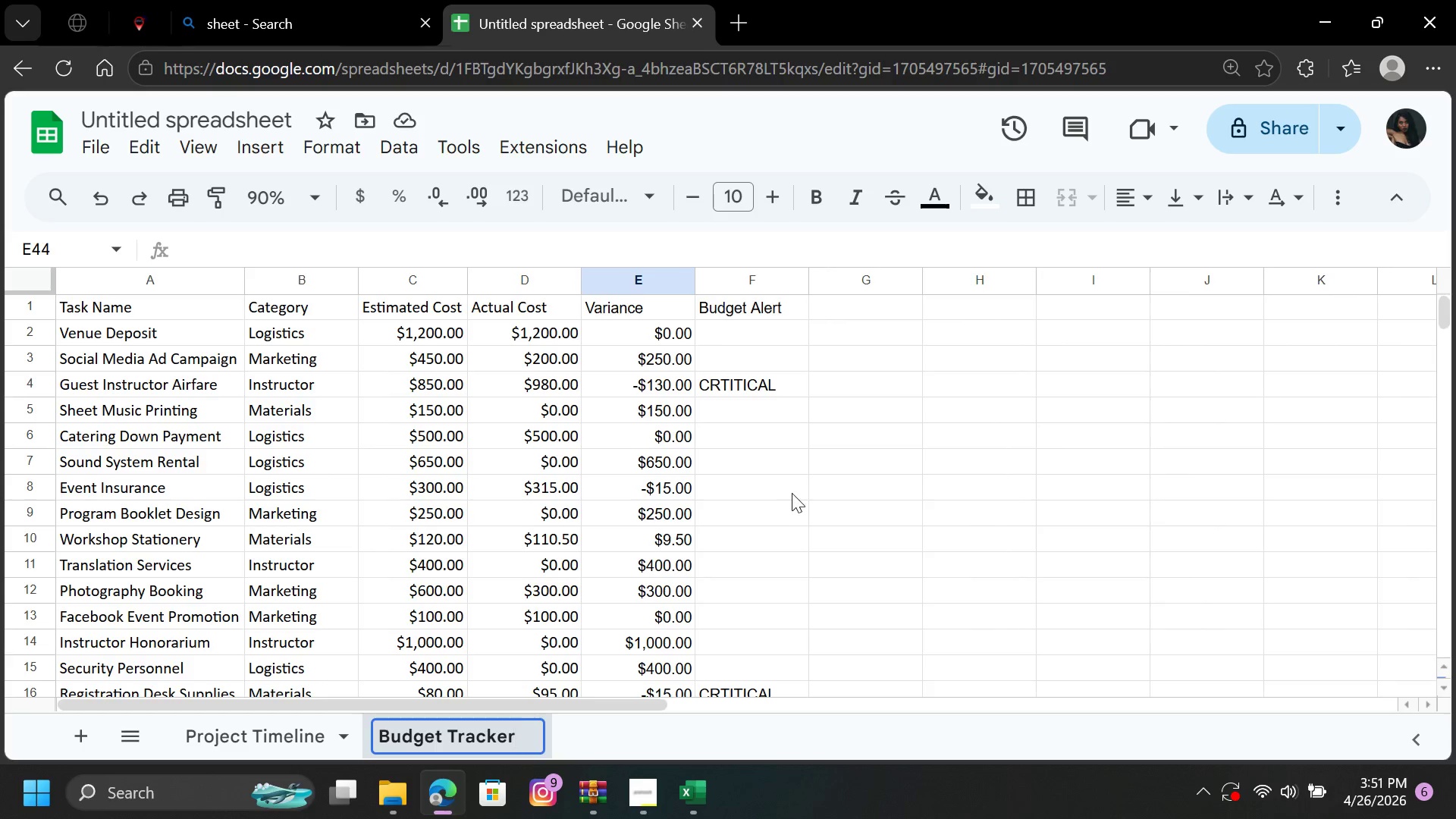 
left_click([792, 493])
 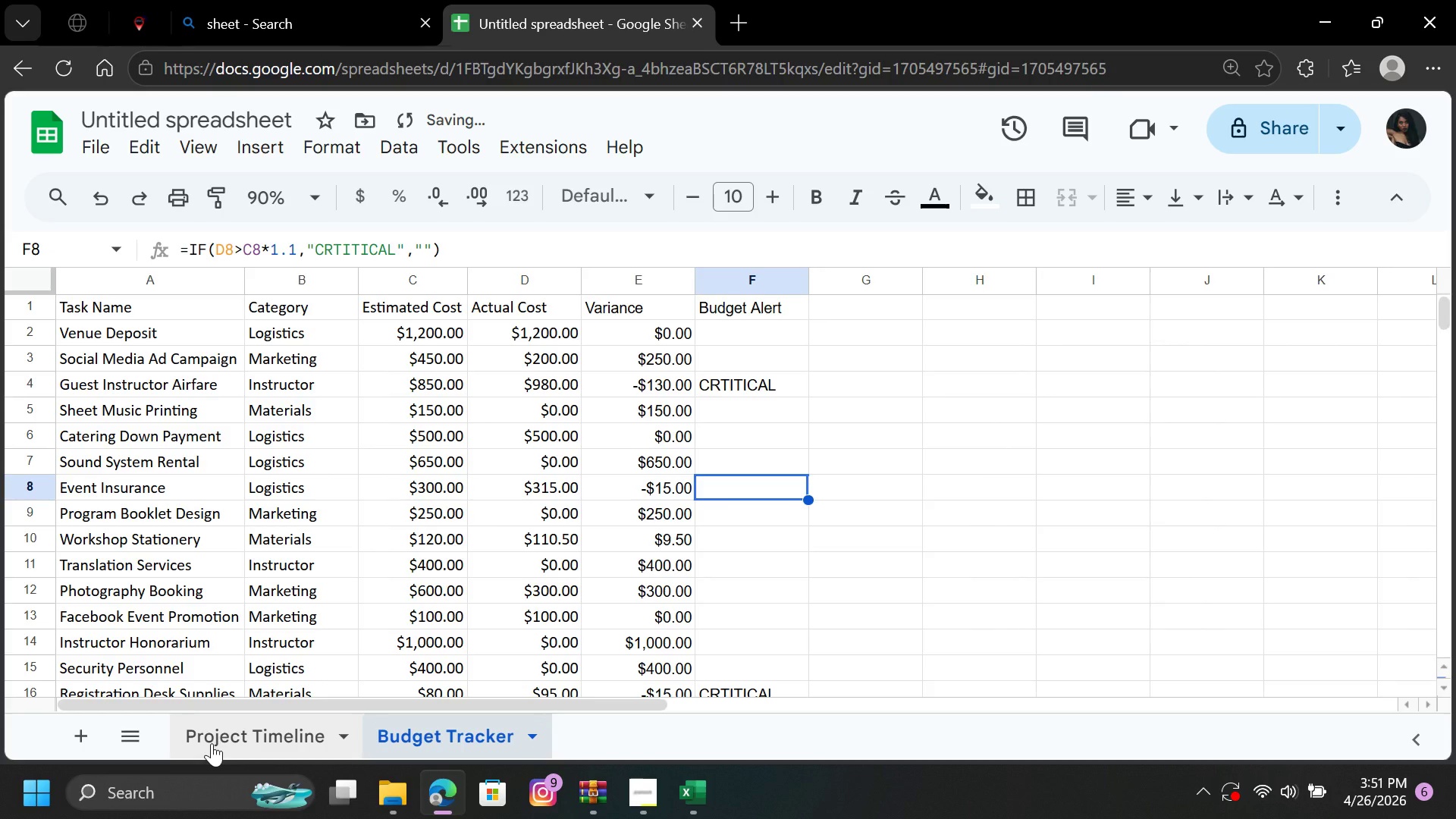 
left_click([212, 743])
 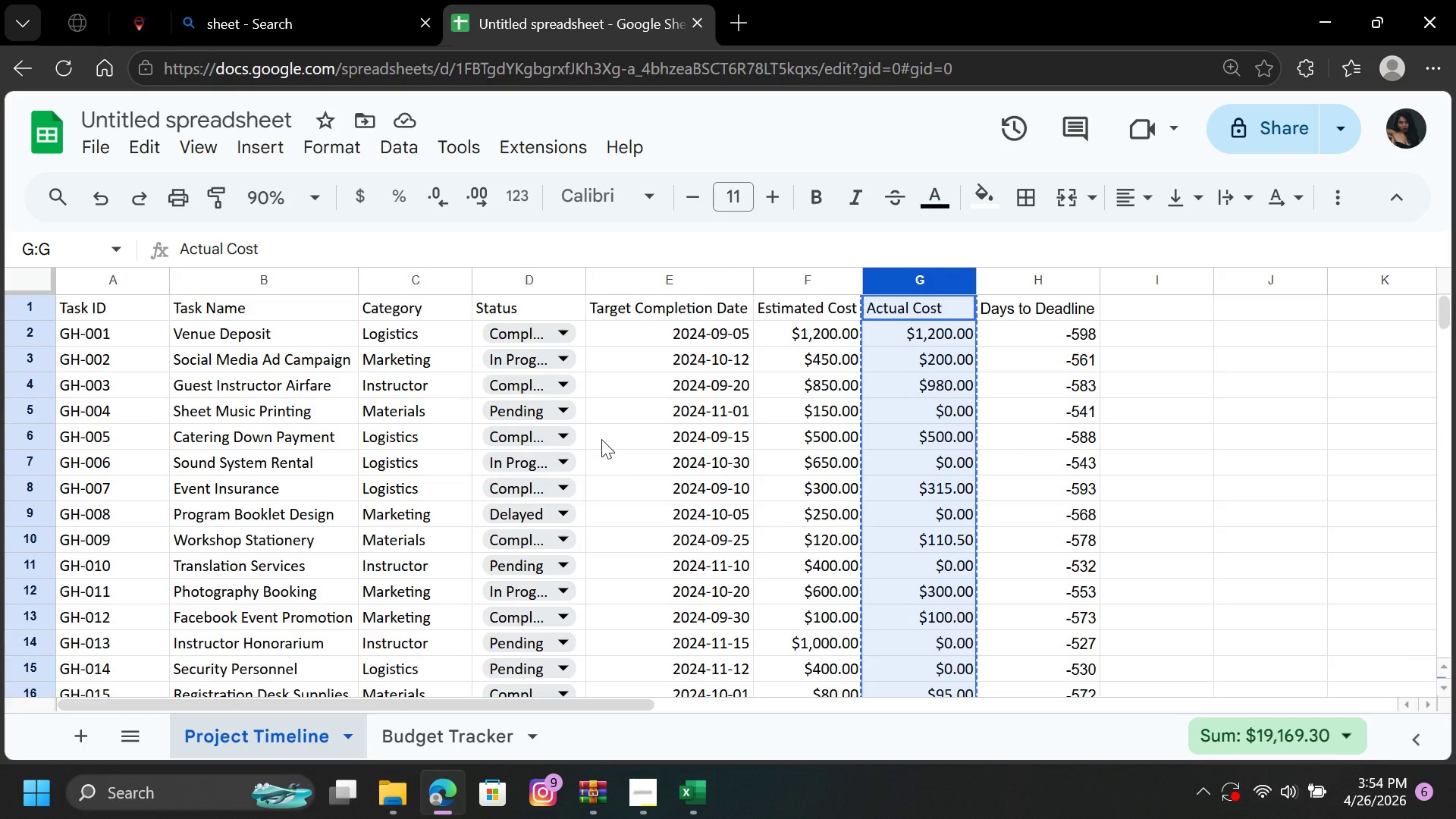 
wait(200.31)
 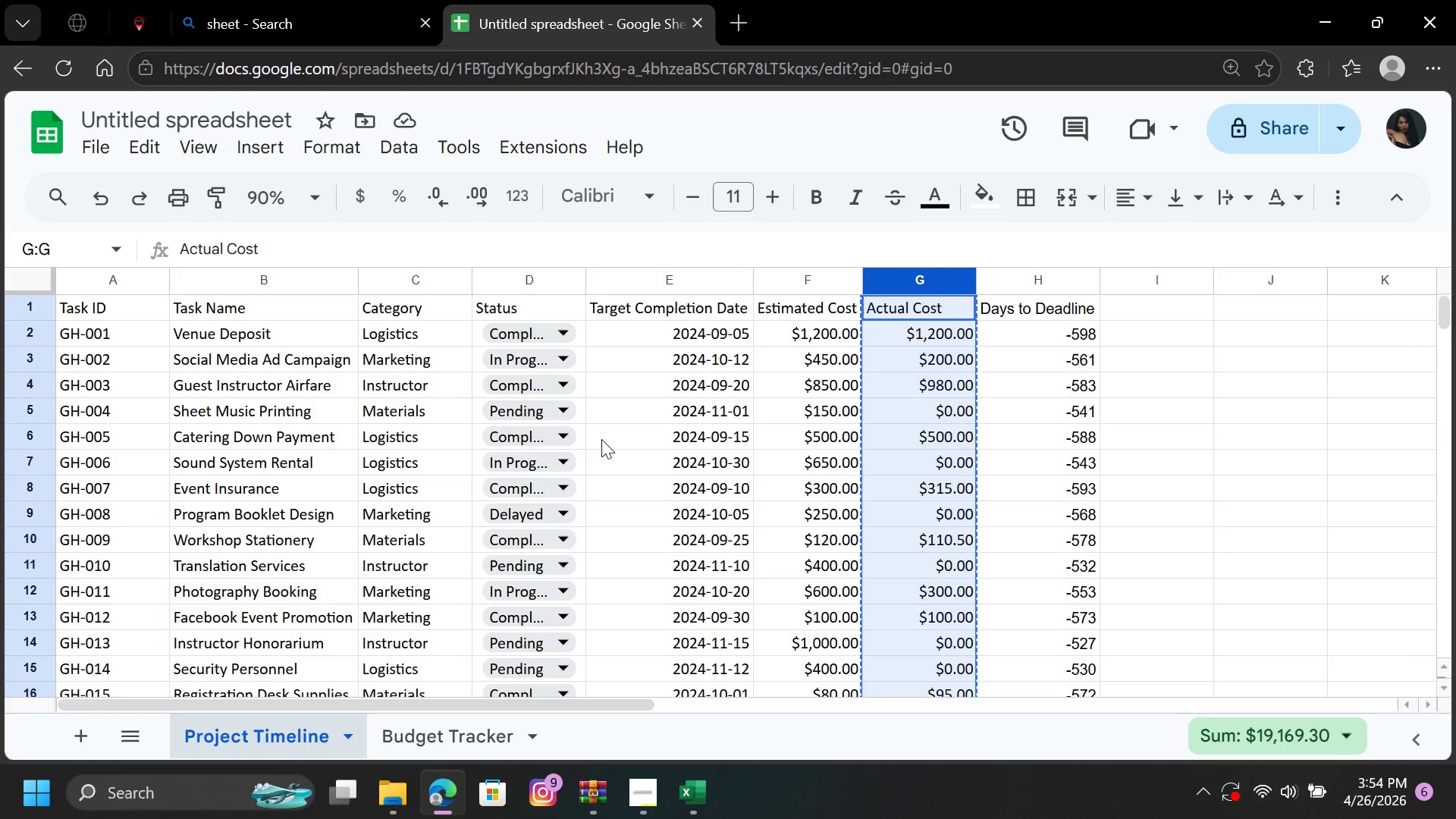 
left_click([532, 310])
 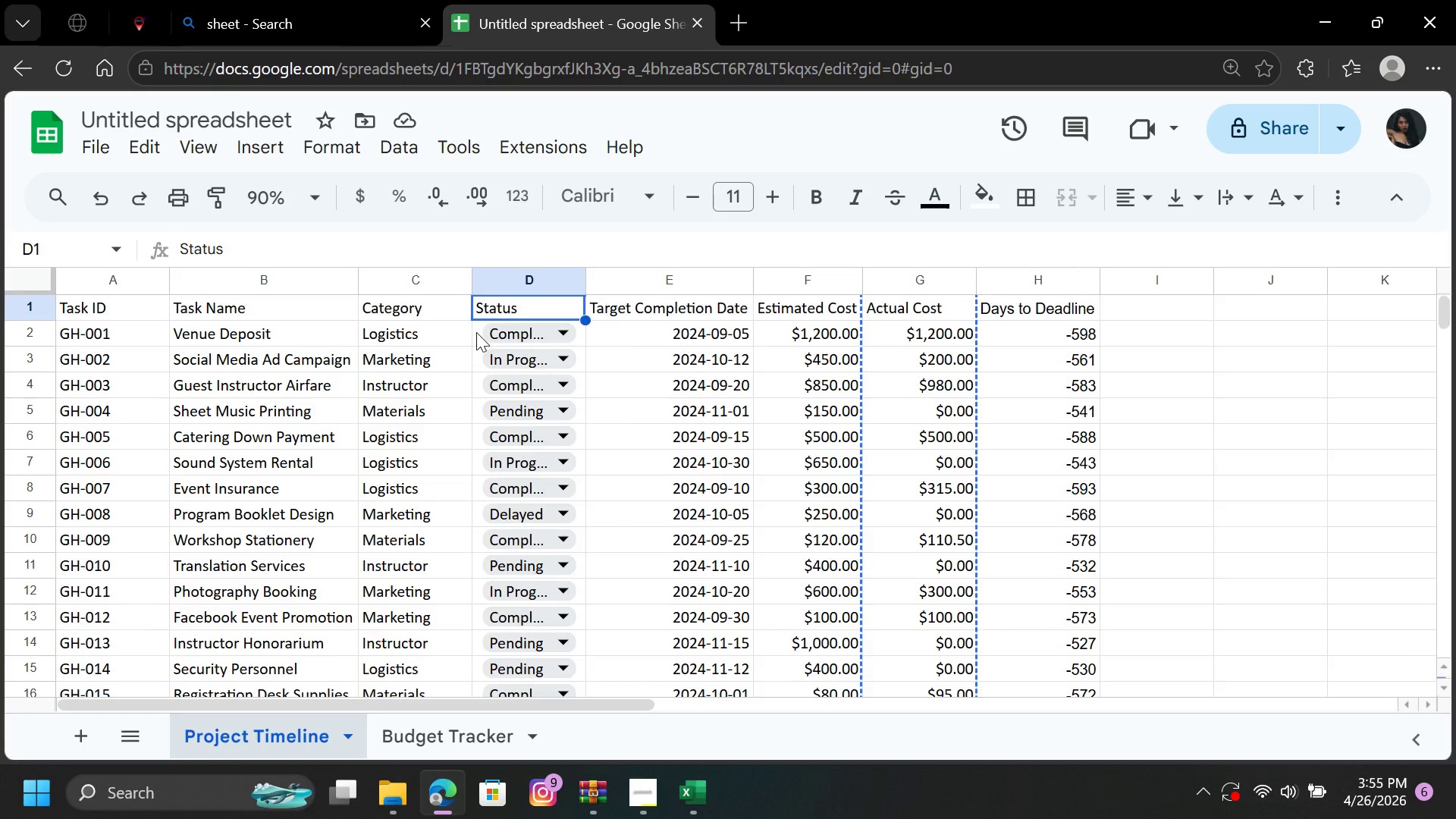 
left_click([476, 332])
 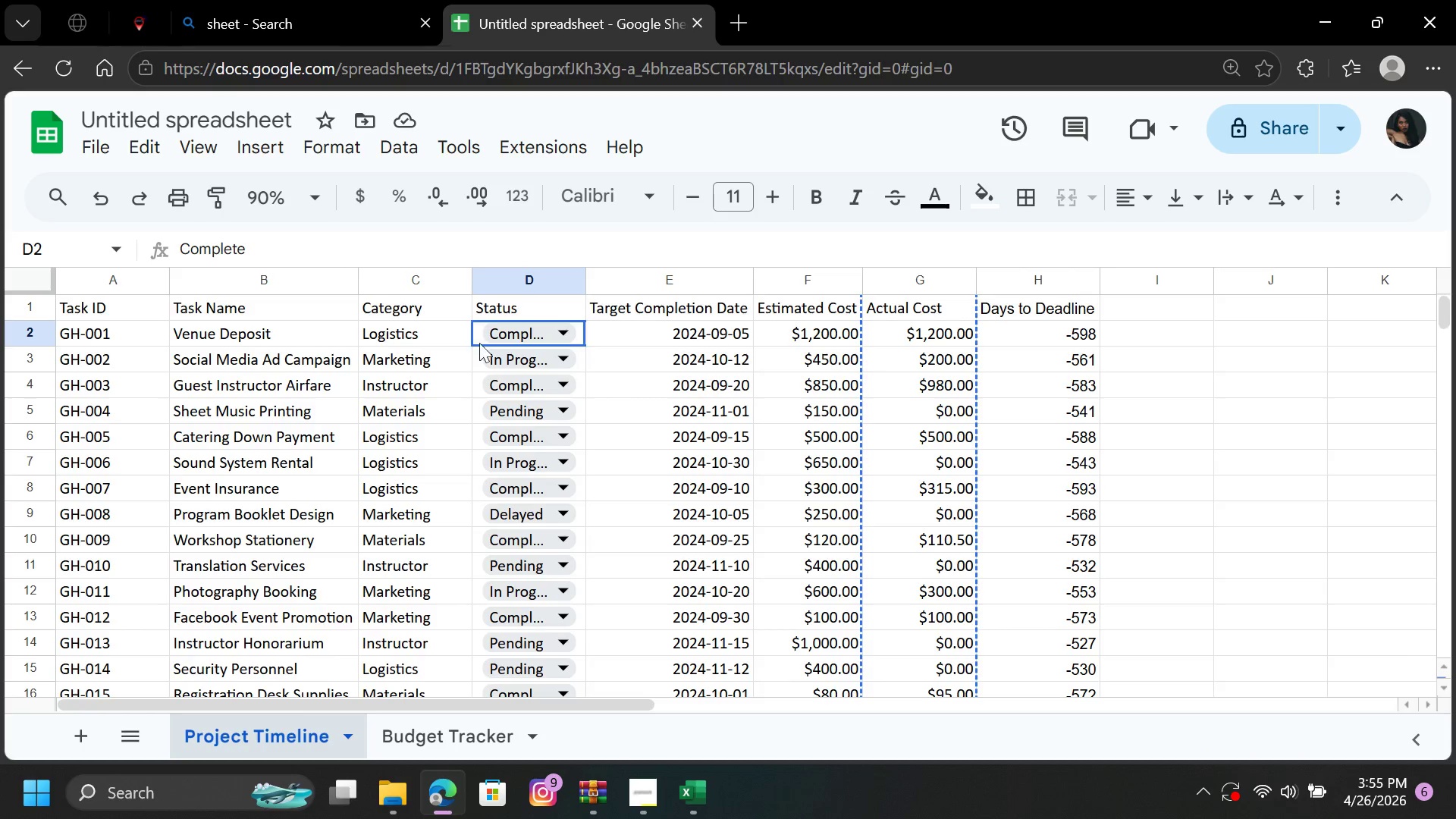 
left_click_drag(start_coordinate=[476, 332], to_coordinate=[532, 364])
 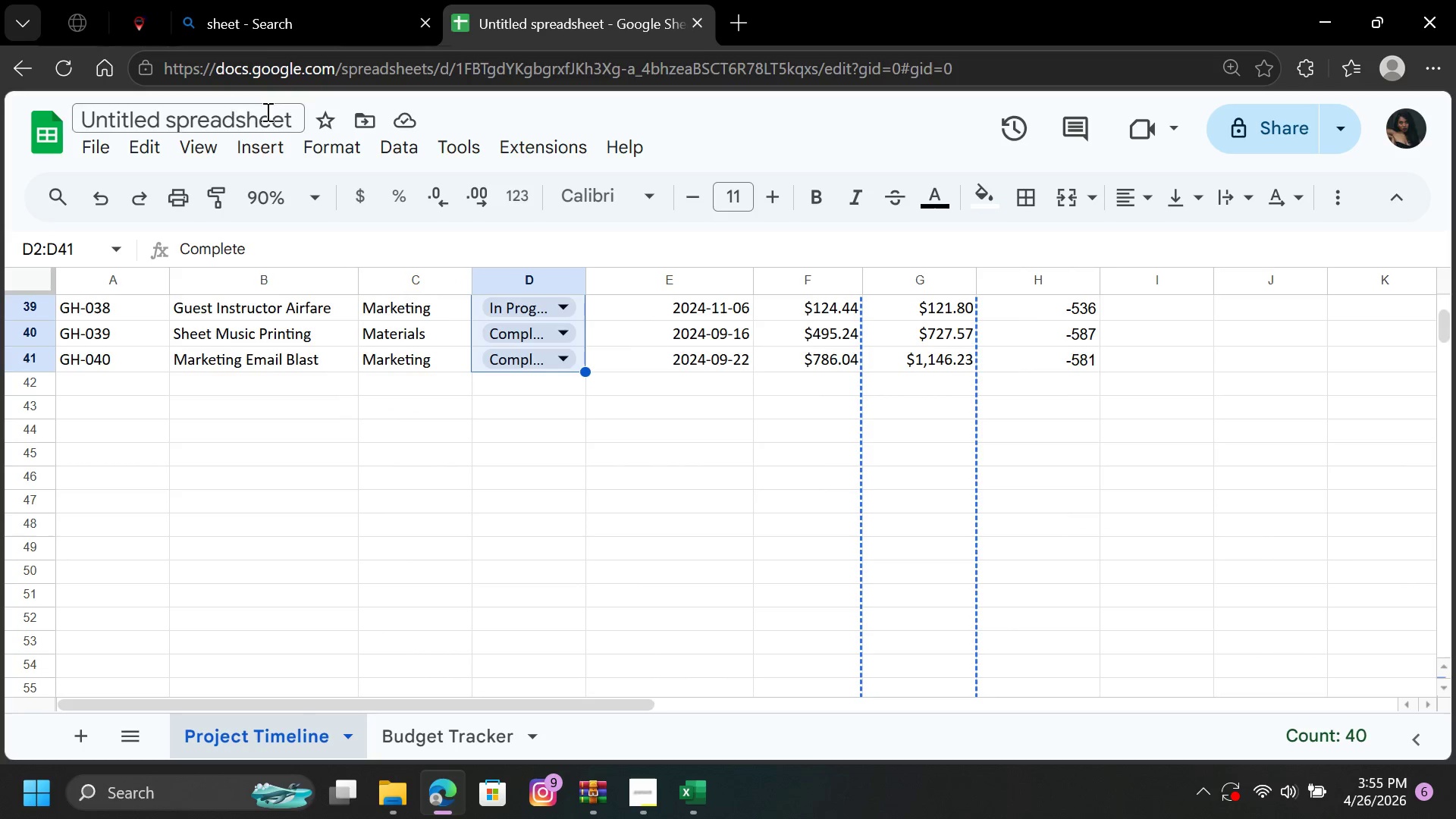 
mouse_move([328, 126])
 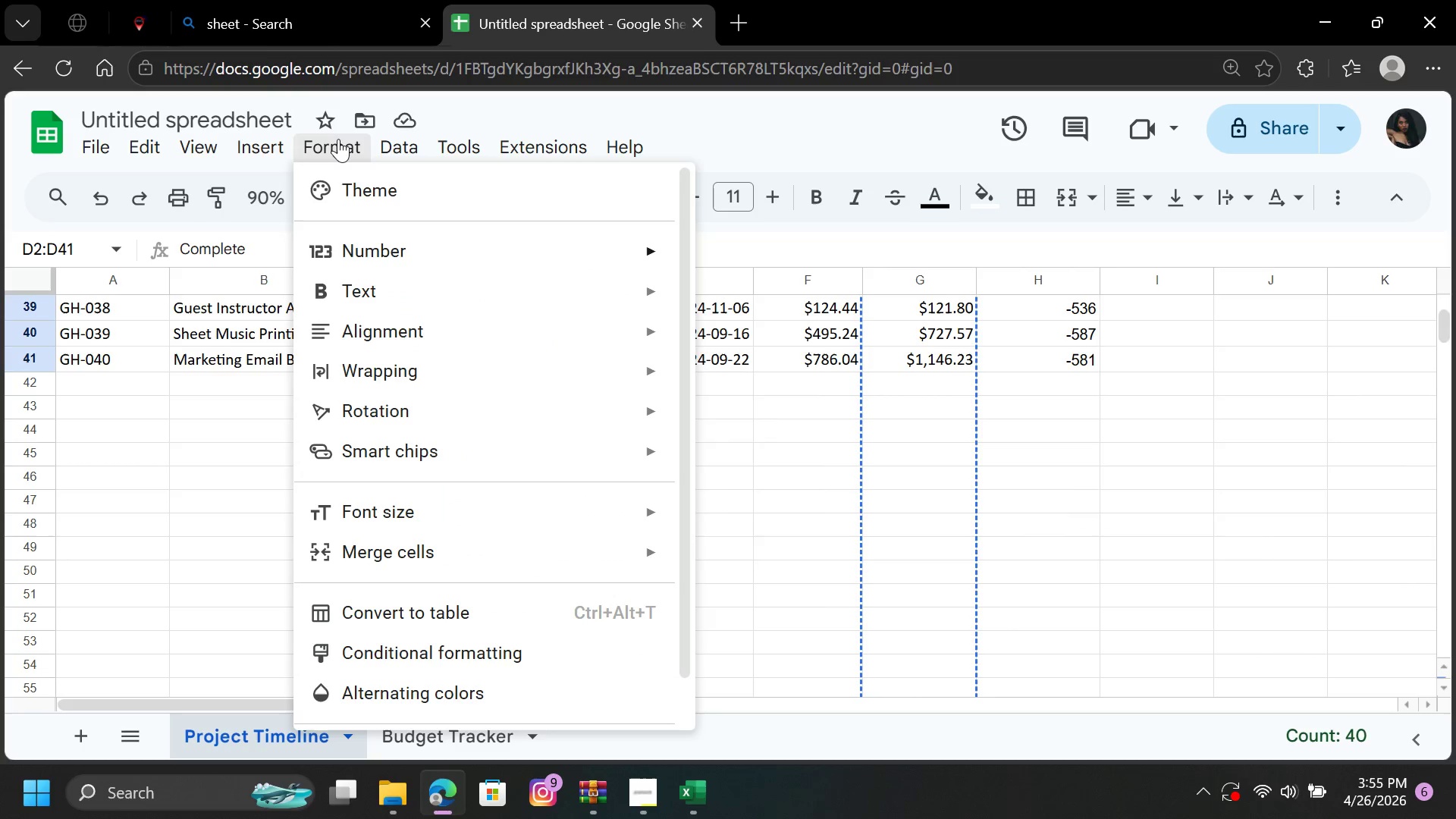 
left_click([338, 139])
 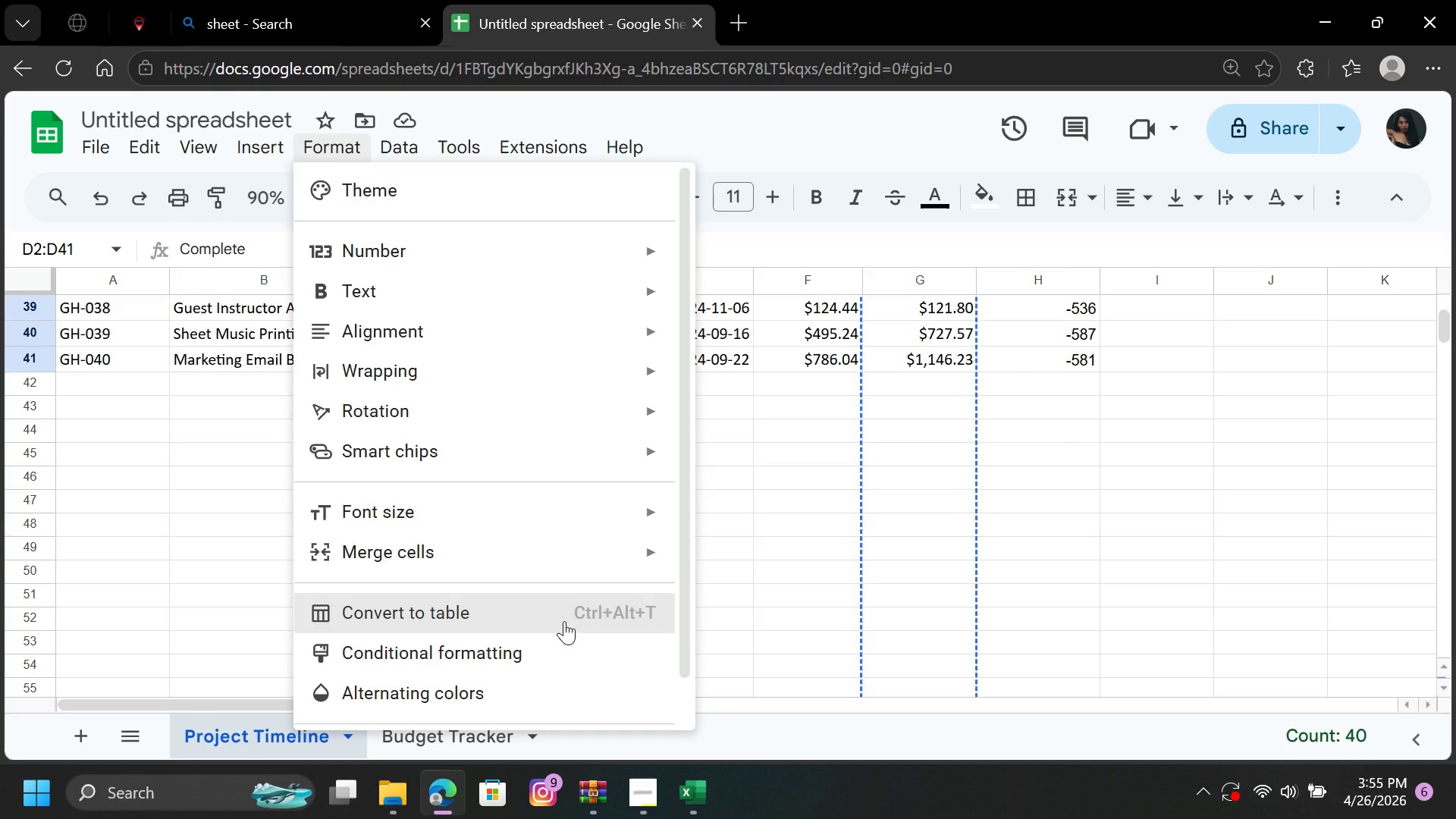 
wait(13.78)
 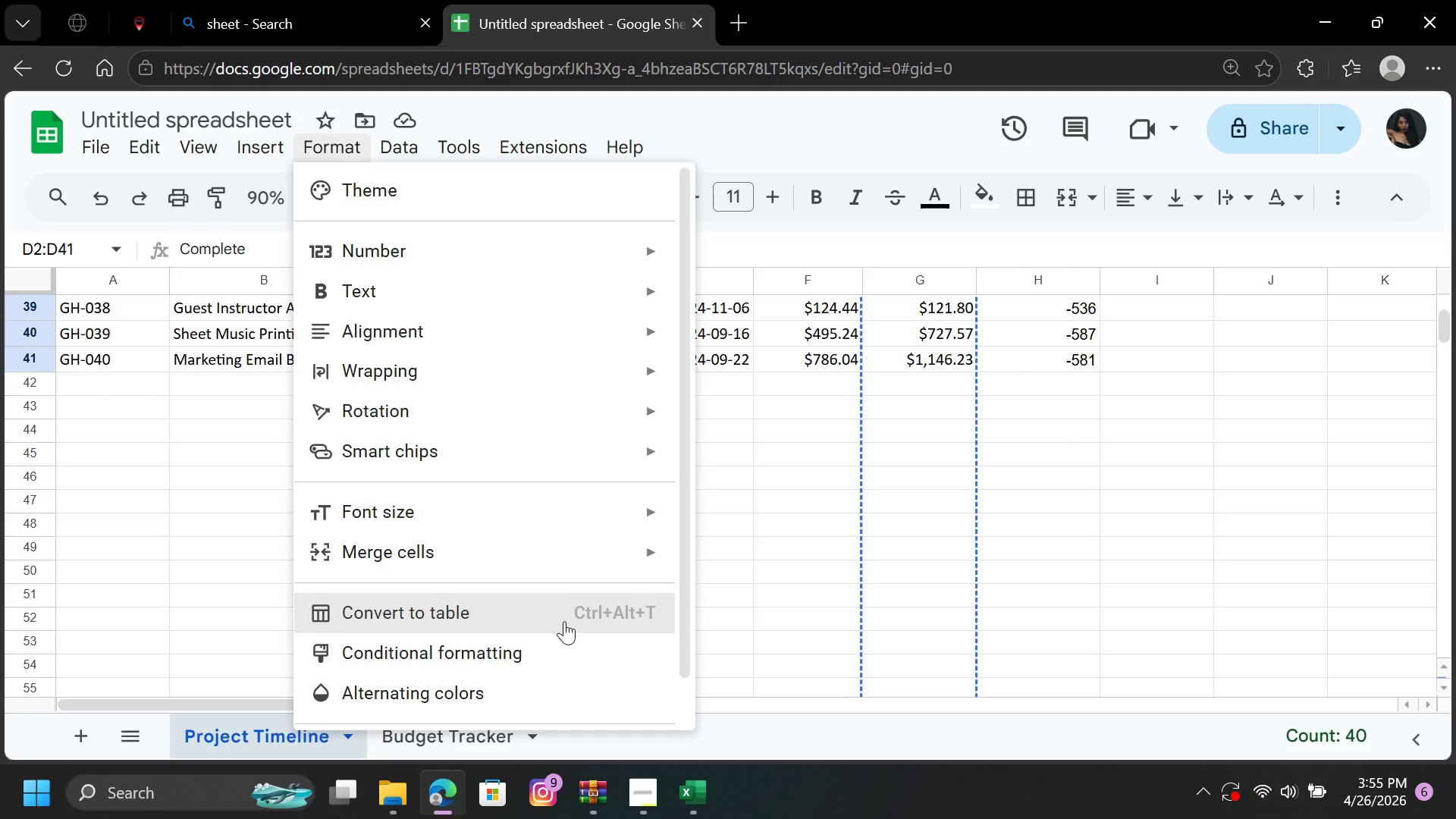 
left_click([567, 645])
 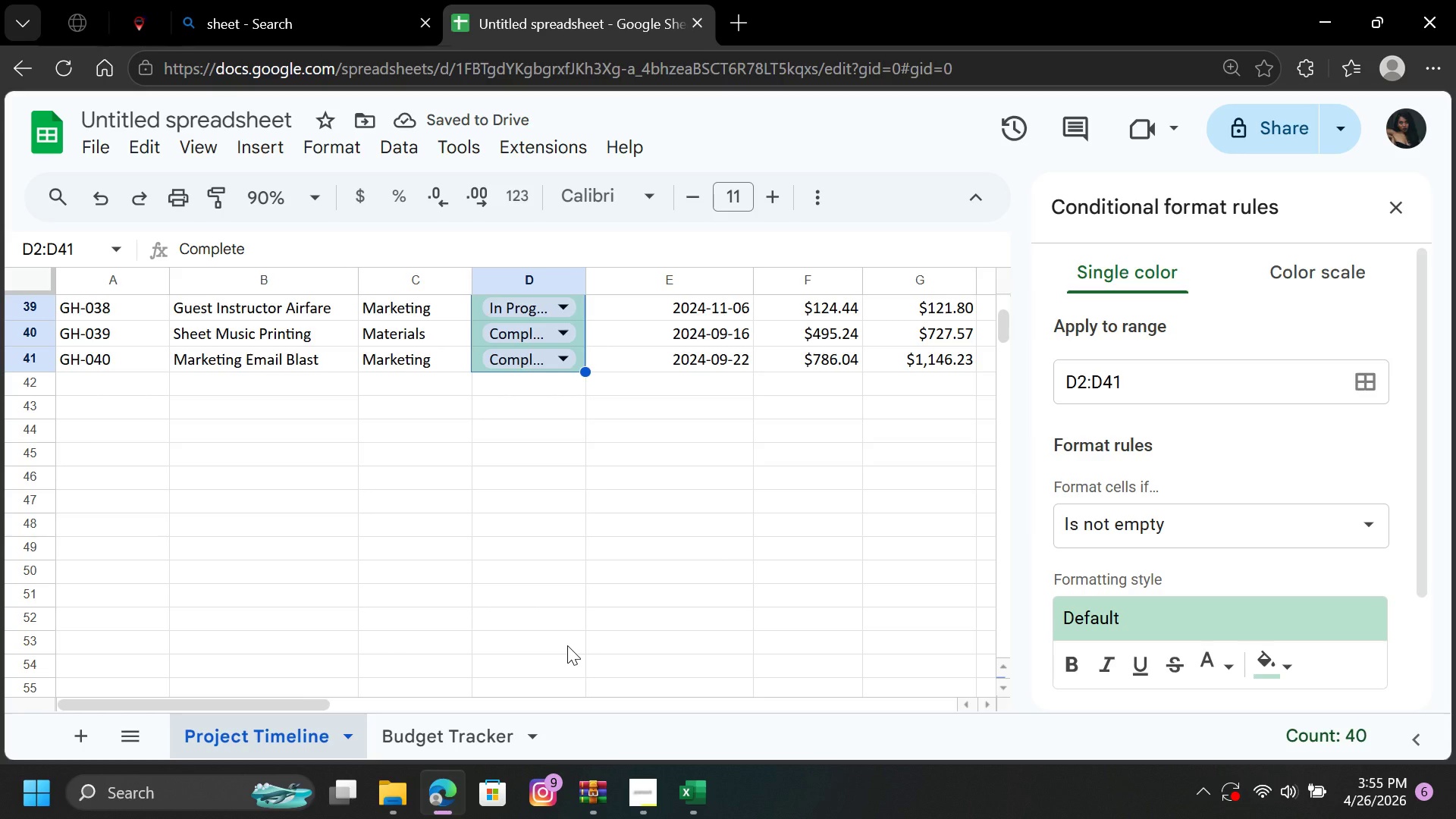 
wait(9.06)
 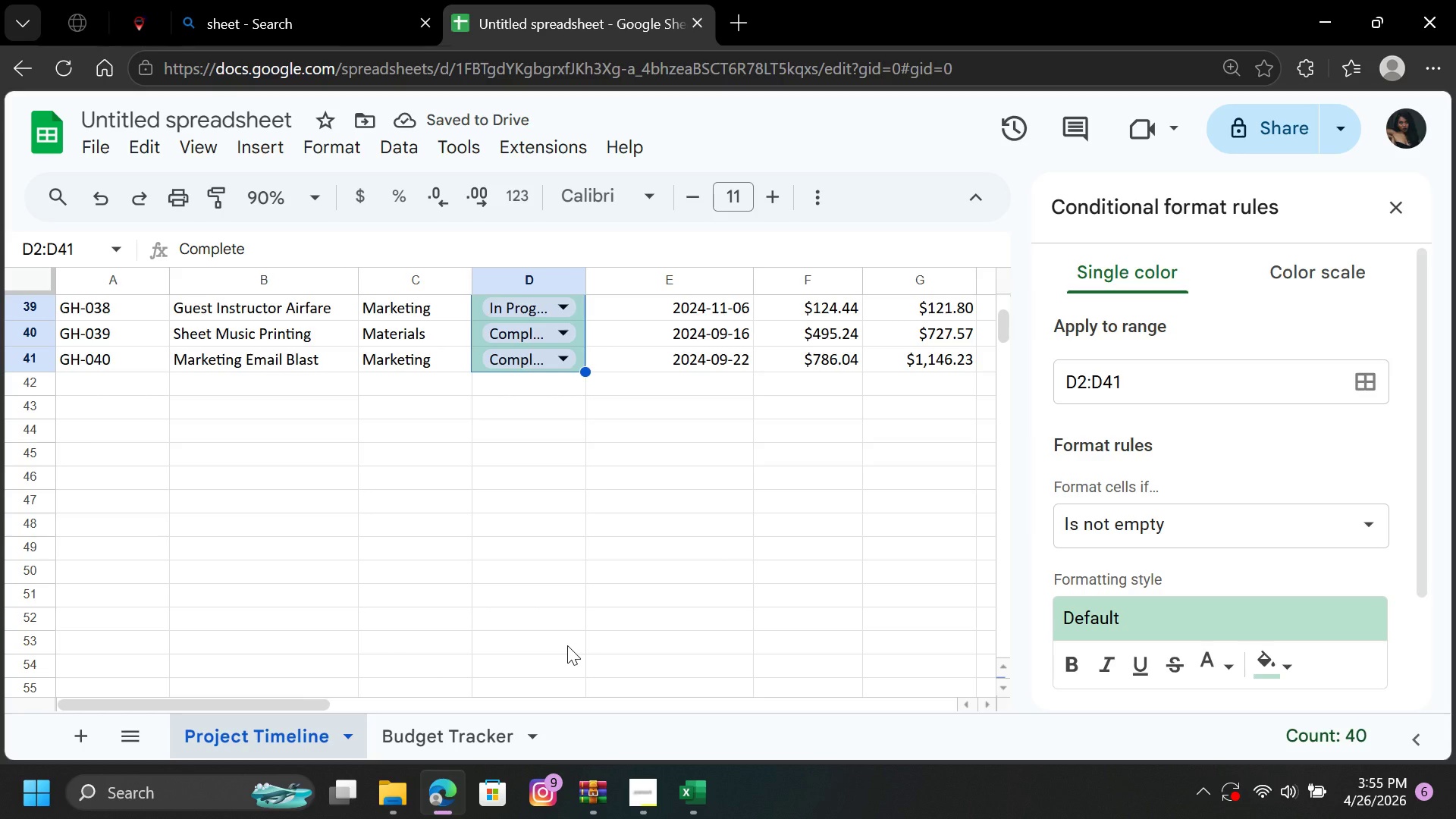 
left_click([1269, 522])
 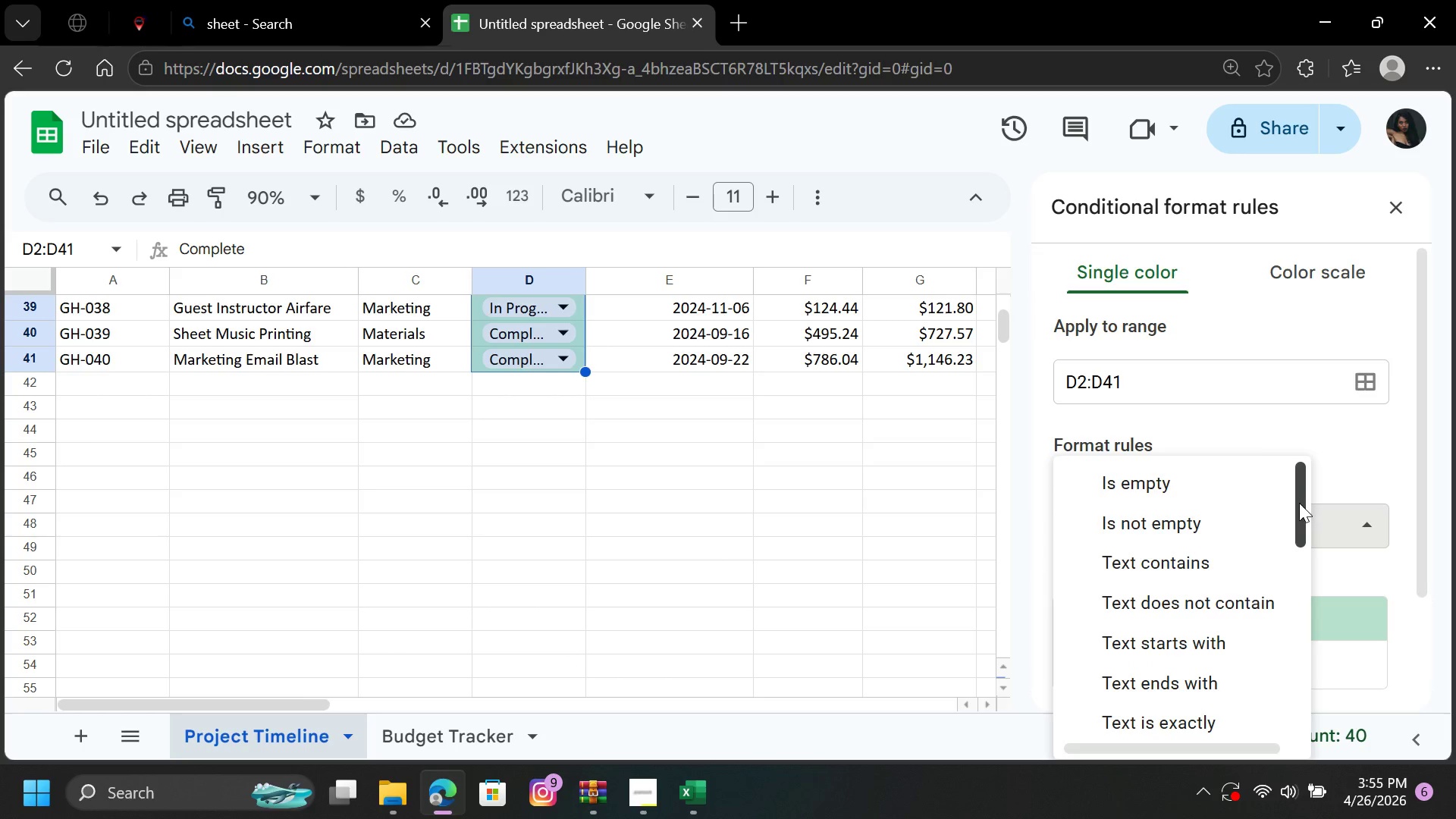 
left_click_drag(start_coordinate=[1299, 503], to_coordinate=[1307, 818])
 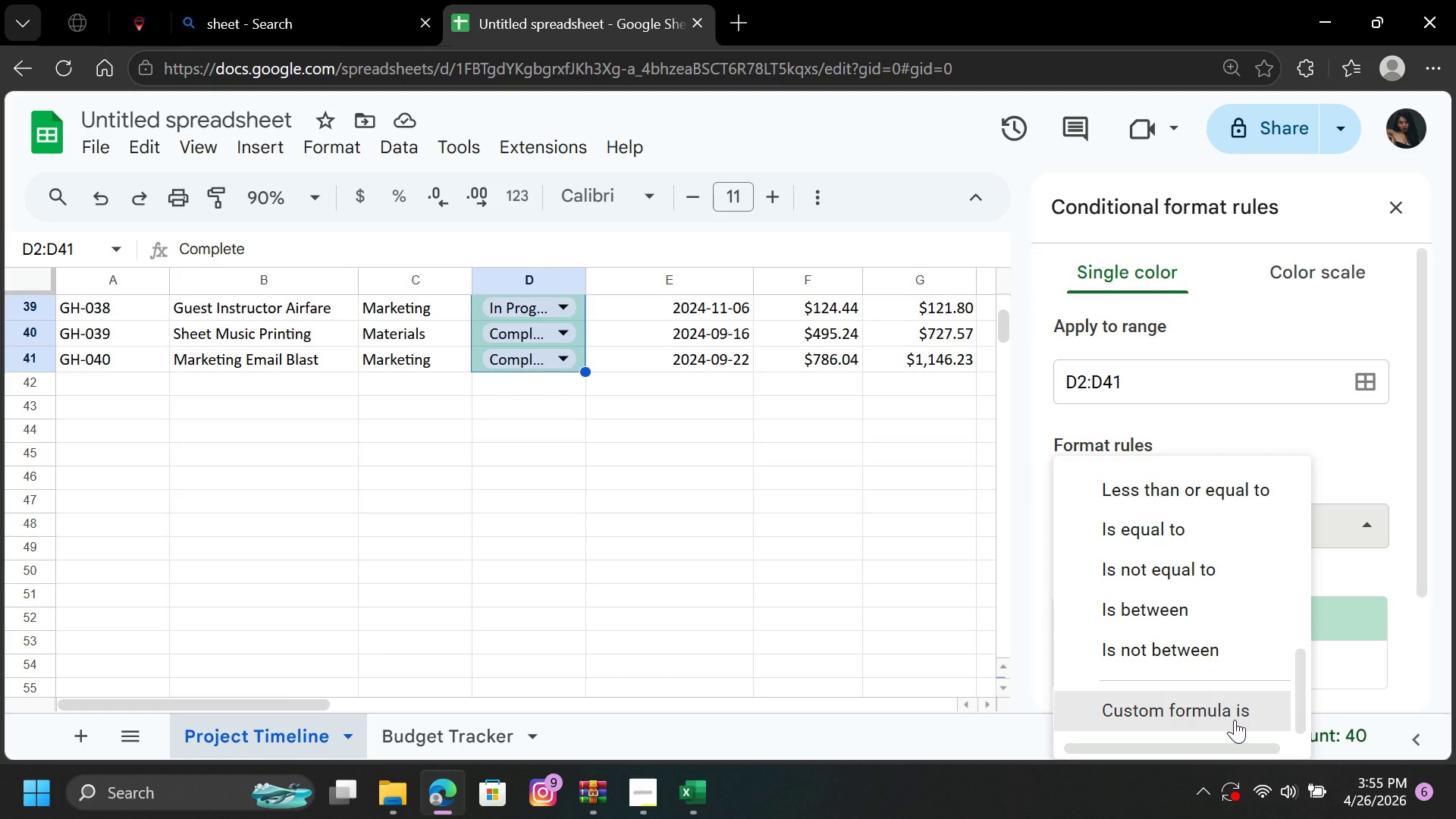 
left_click([1235, 720])
 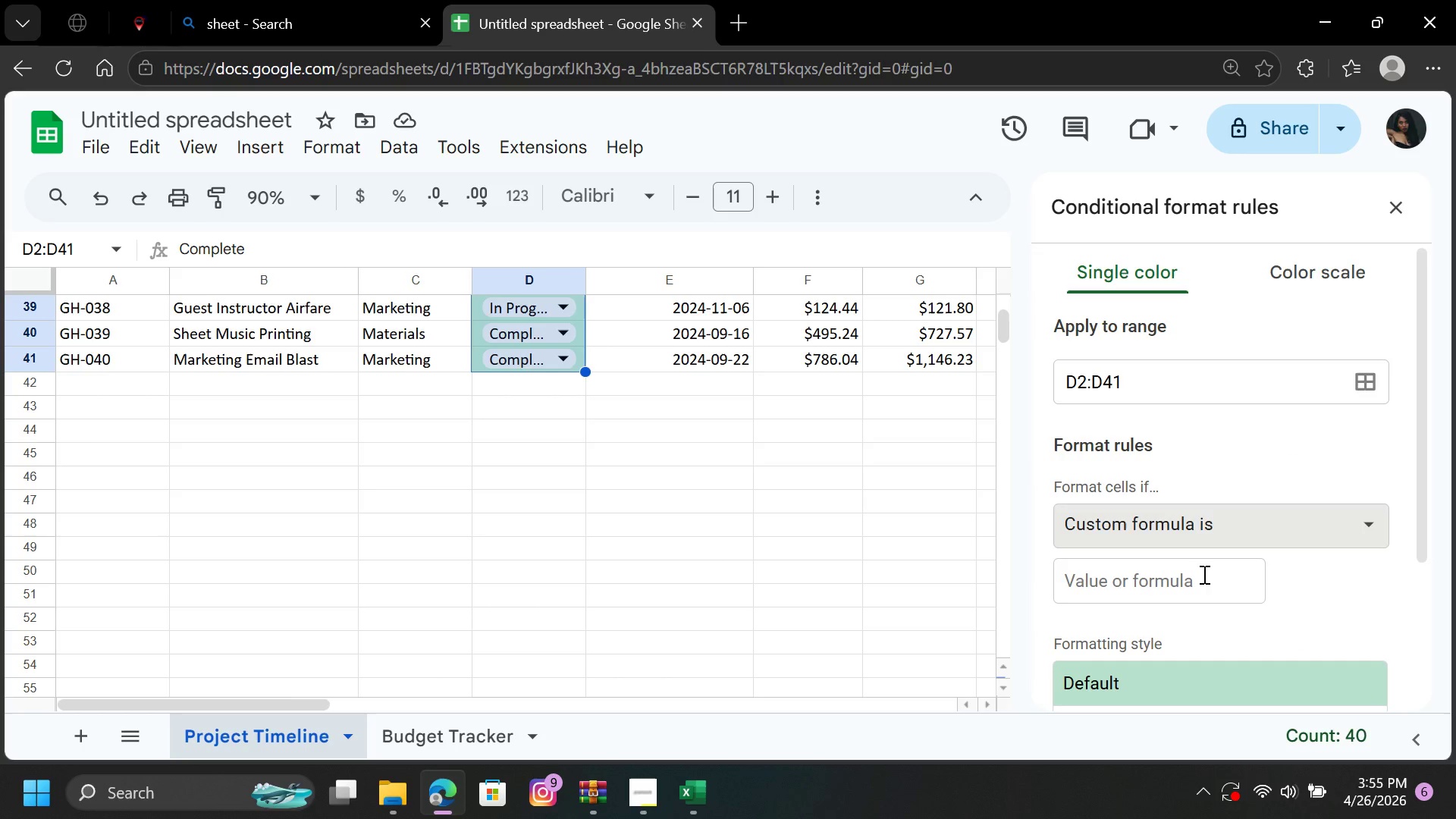 
left_click([1203, 576])
 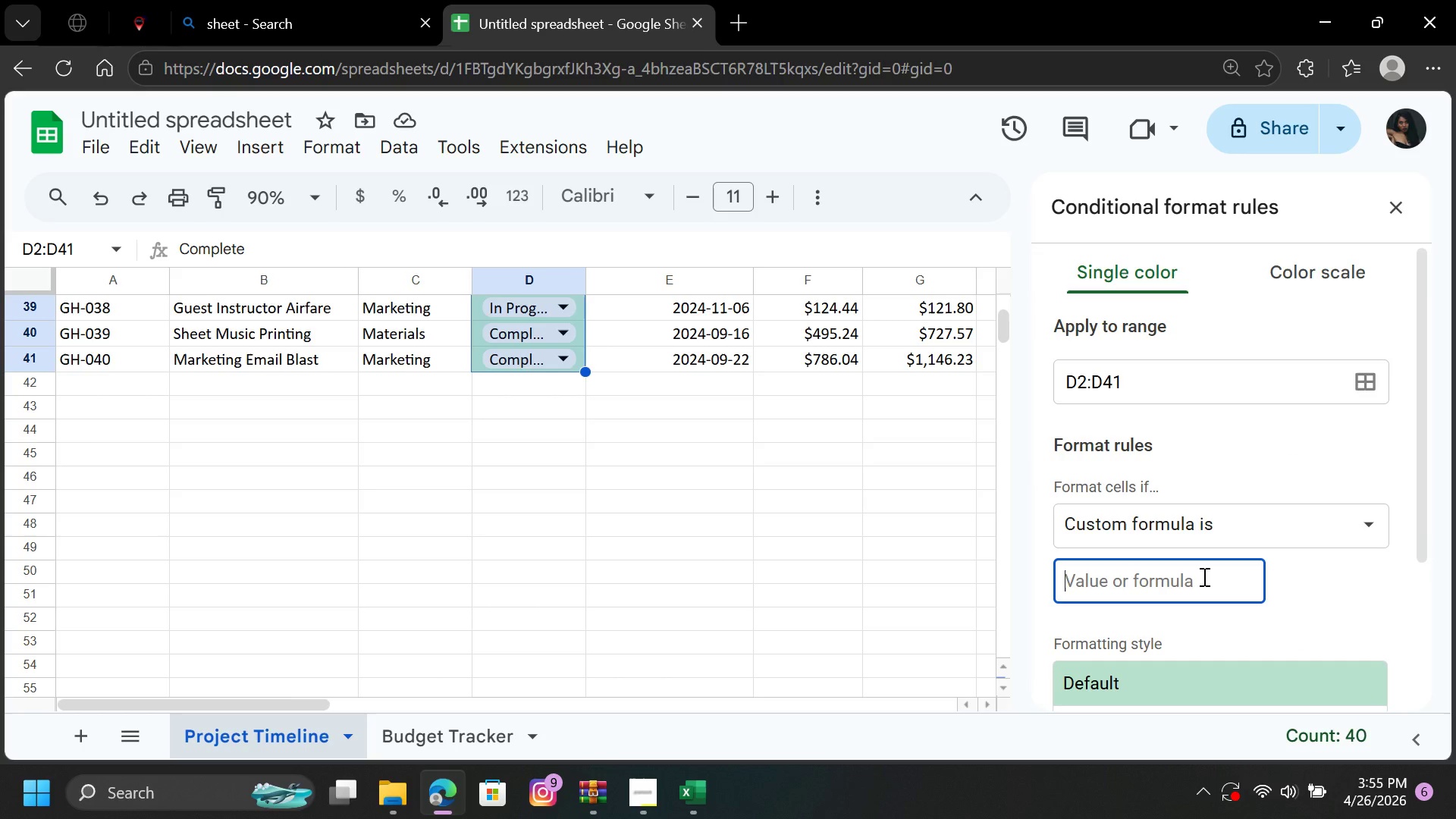 
type("Complet)
 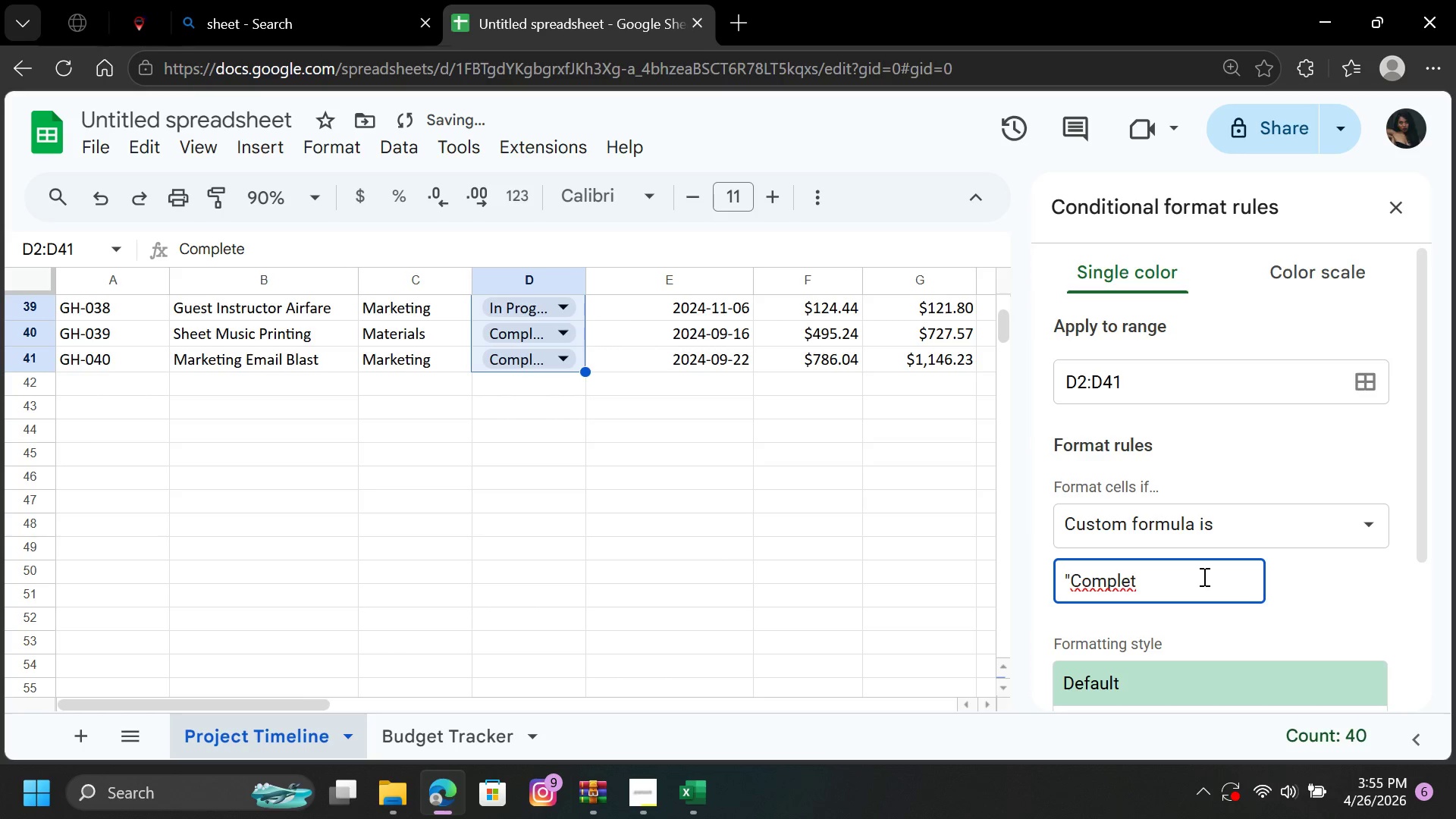 
key(E)
 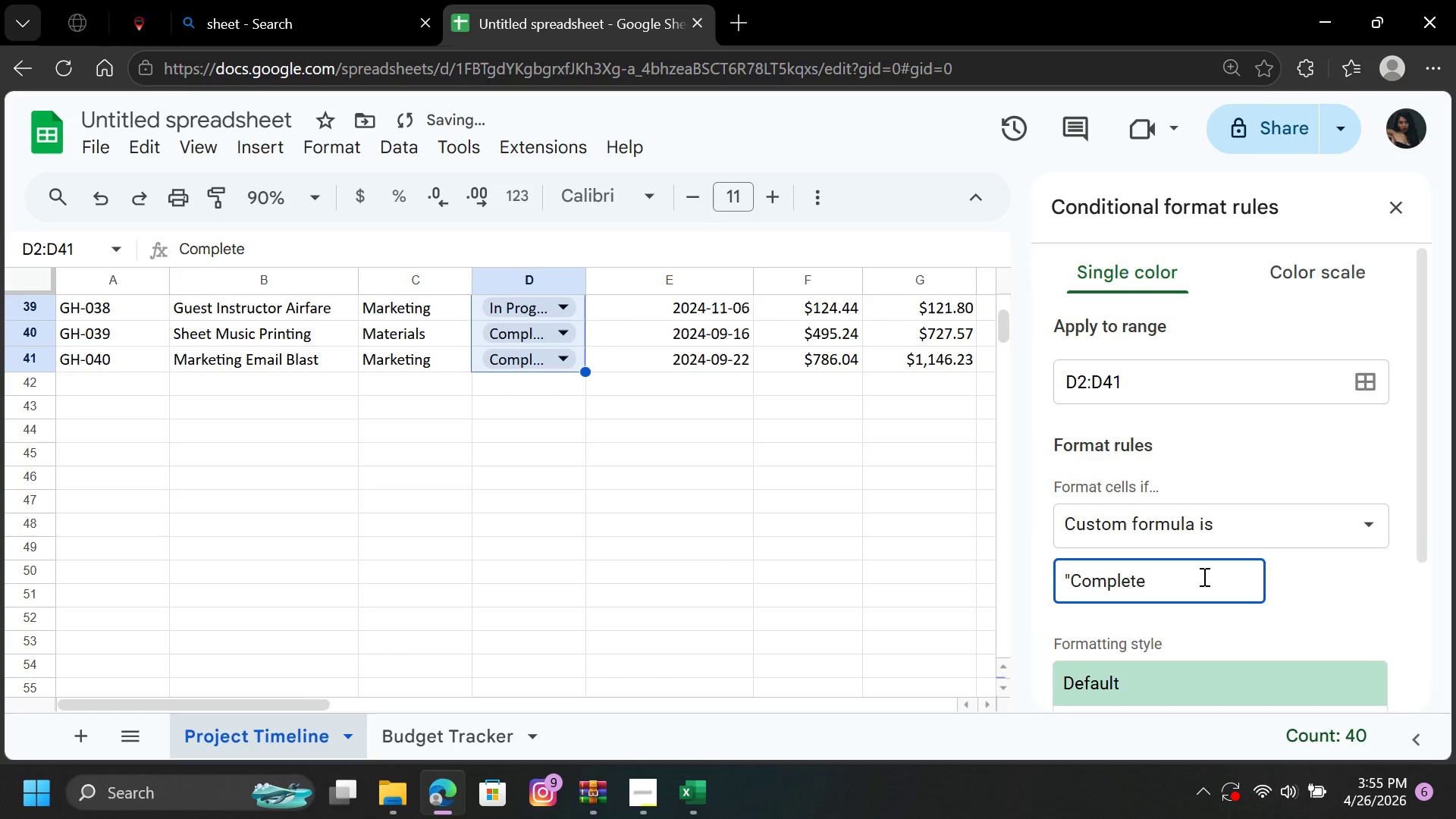 
key(Shift+Quote)
 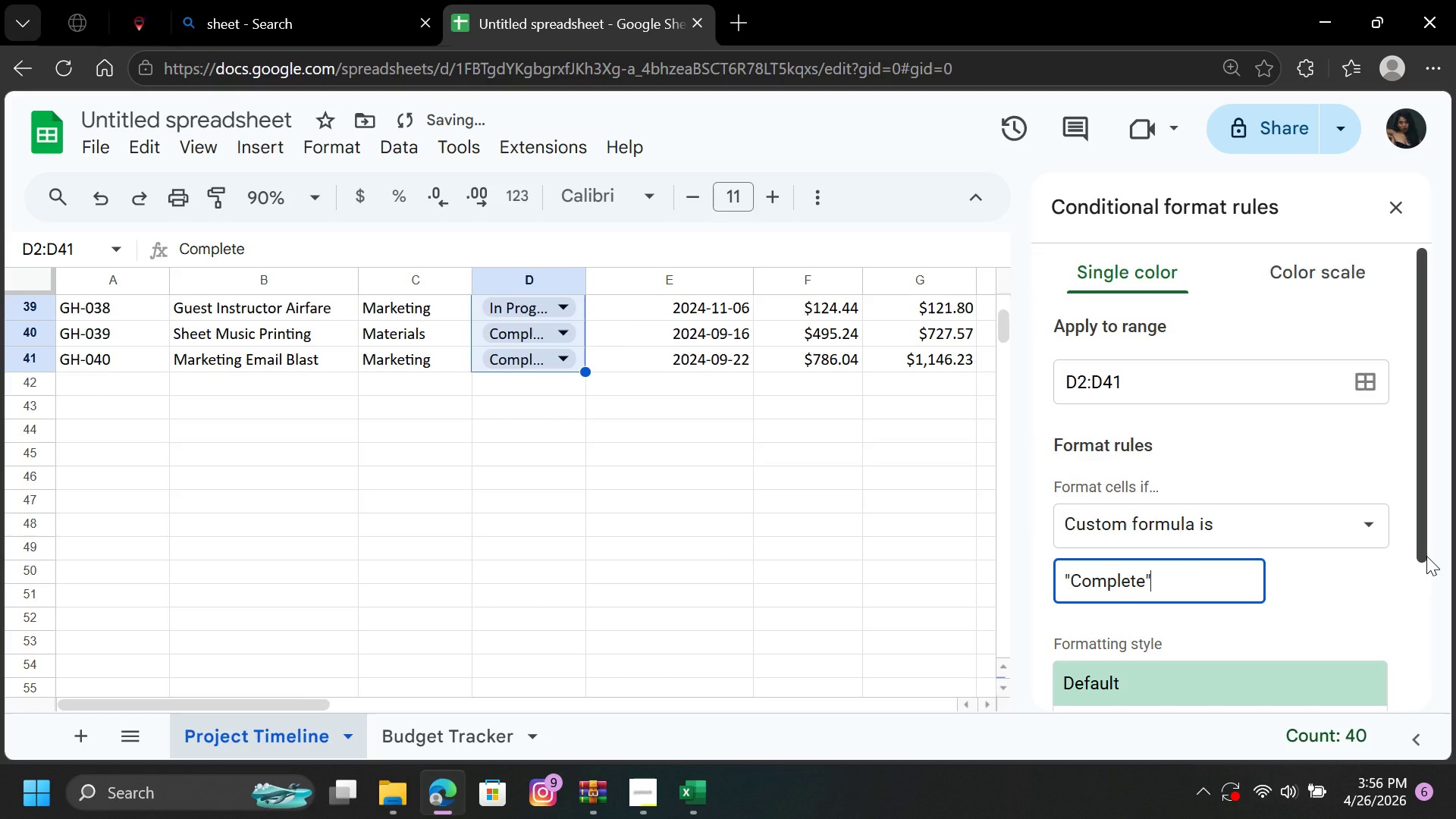 
left_click_drag(start_coordinate=[1426, 556], to_coordinate=[1439, 663])
 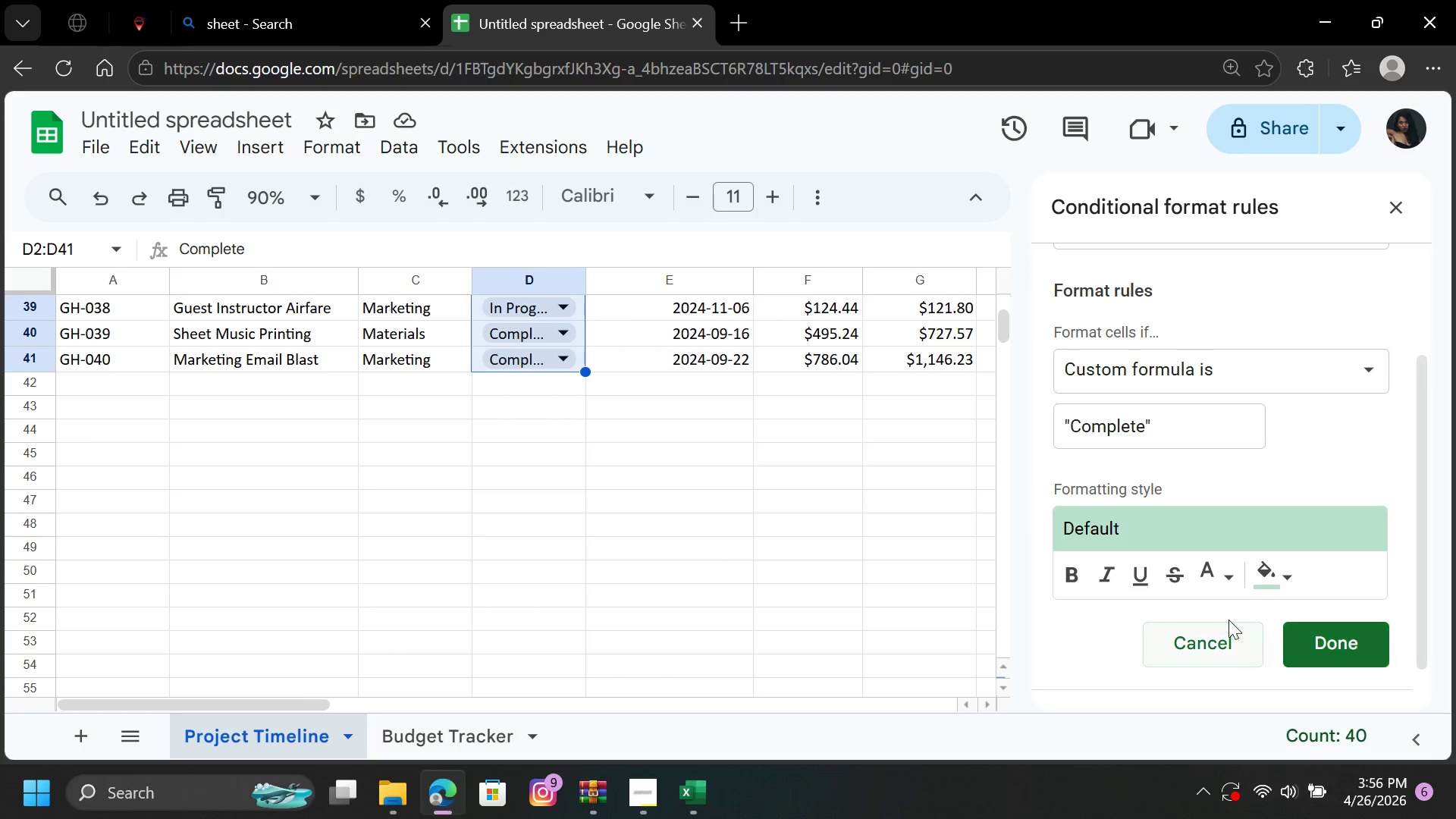 
wait(5.55)
 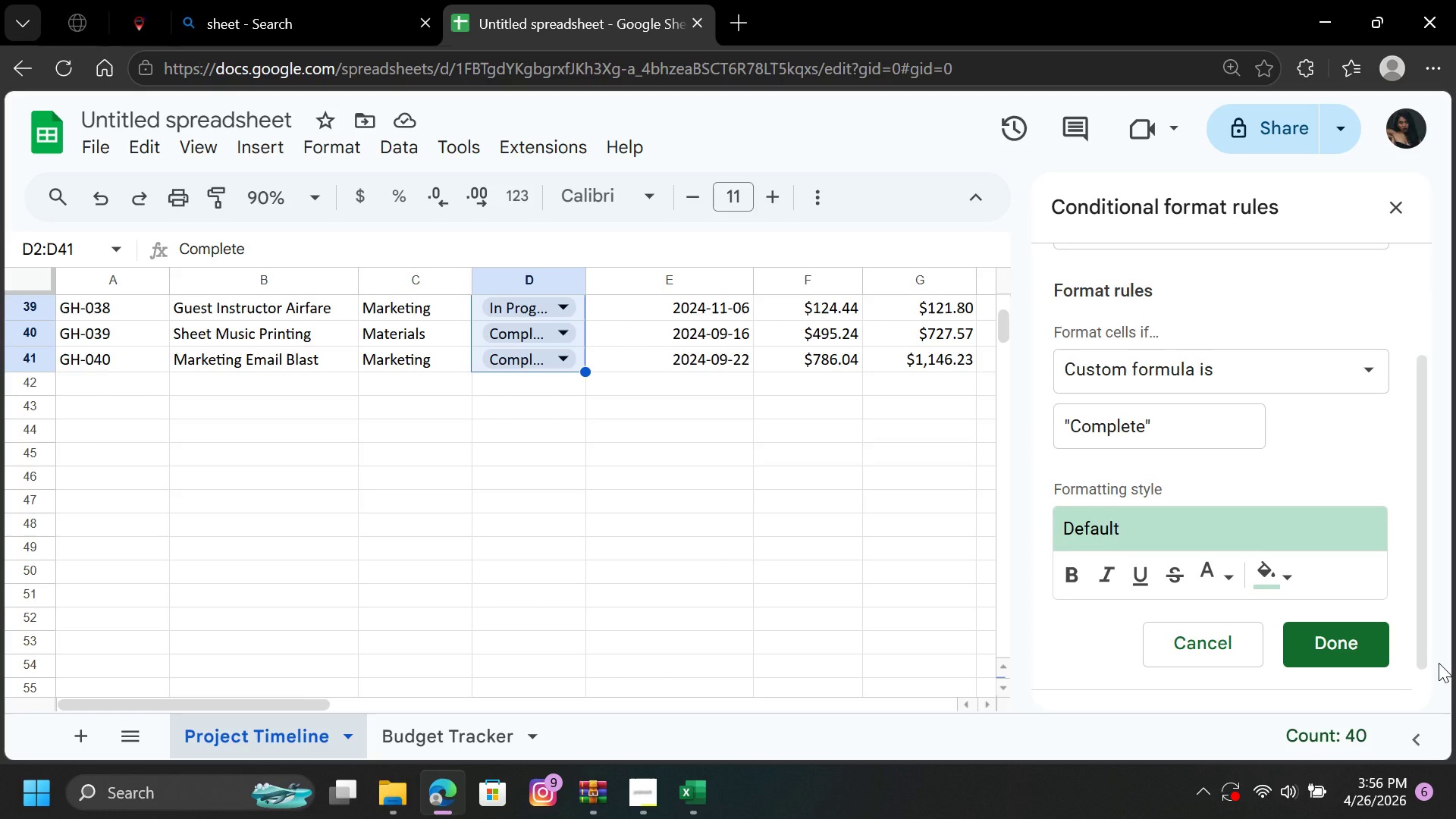 
left_click([1283, 572])
 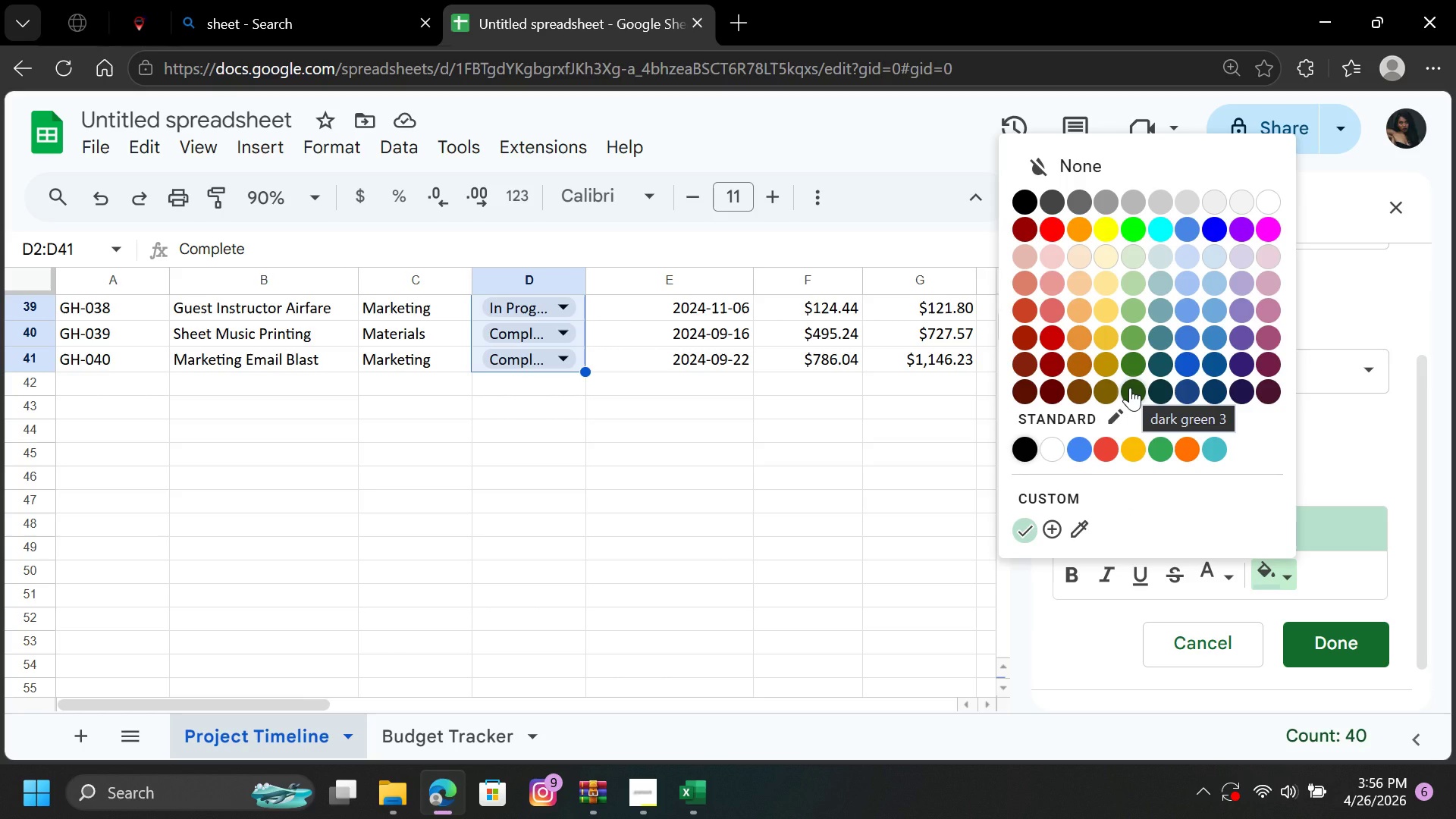 
mouse_move([1130, 354])
 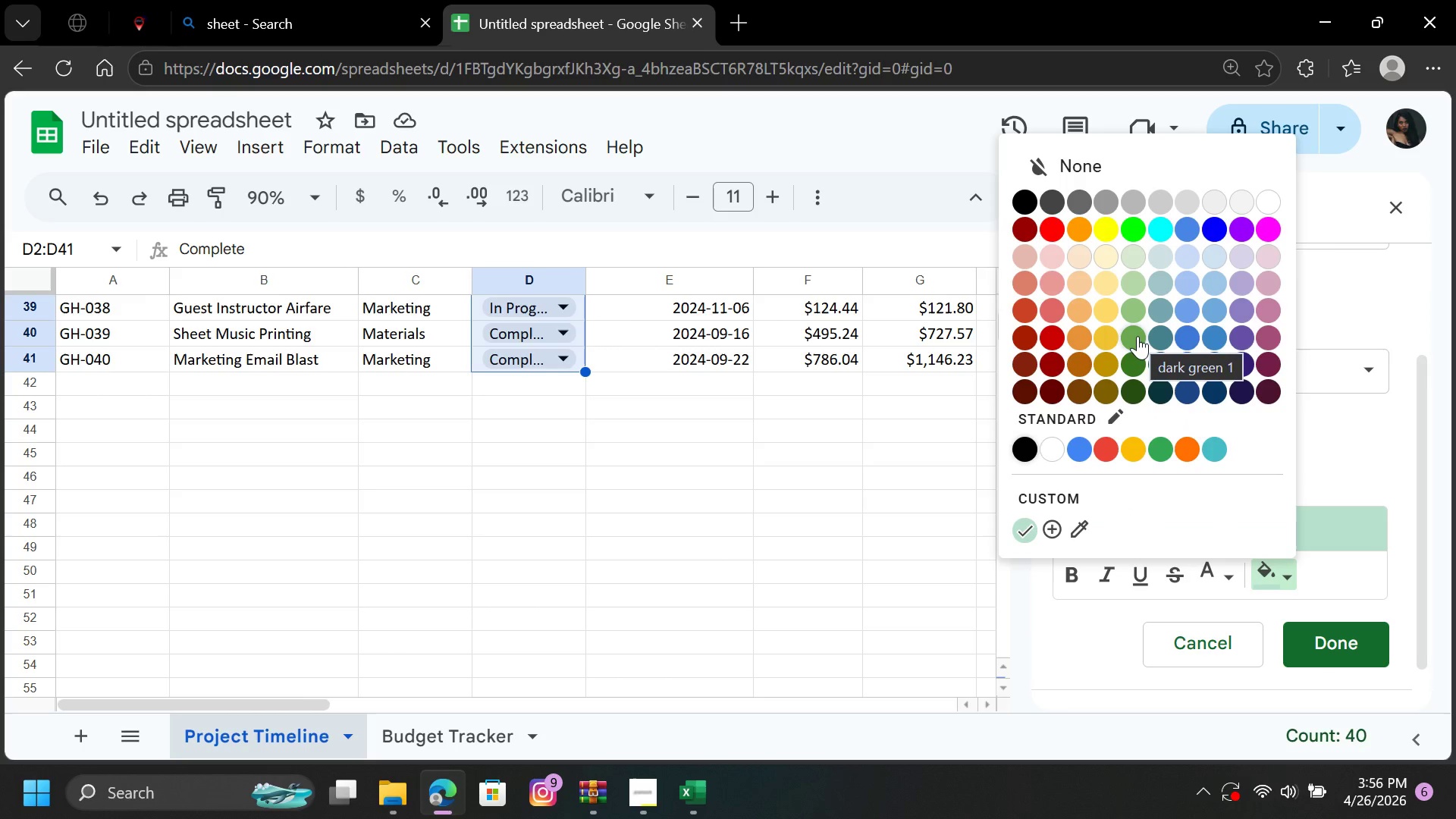 
left_click([1138, 336])
 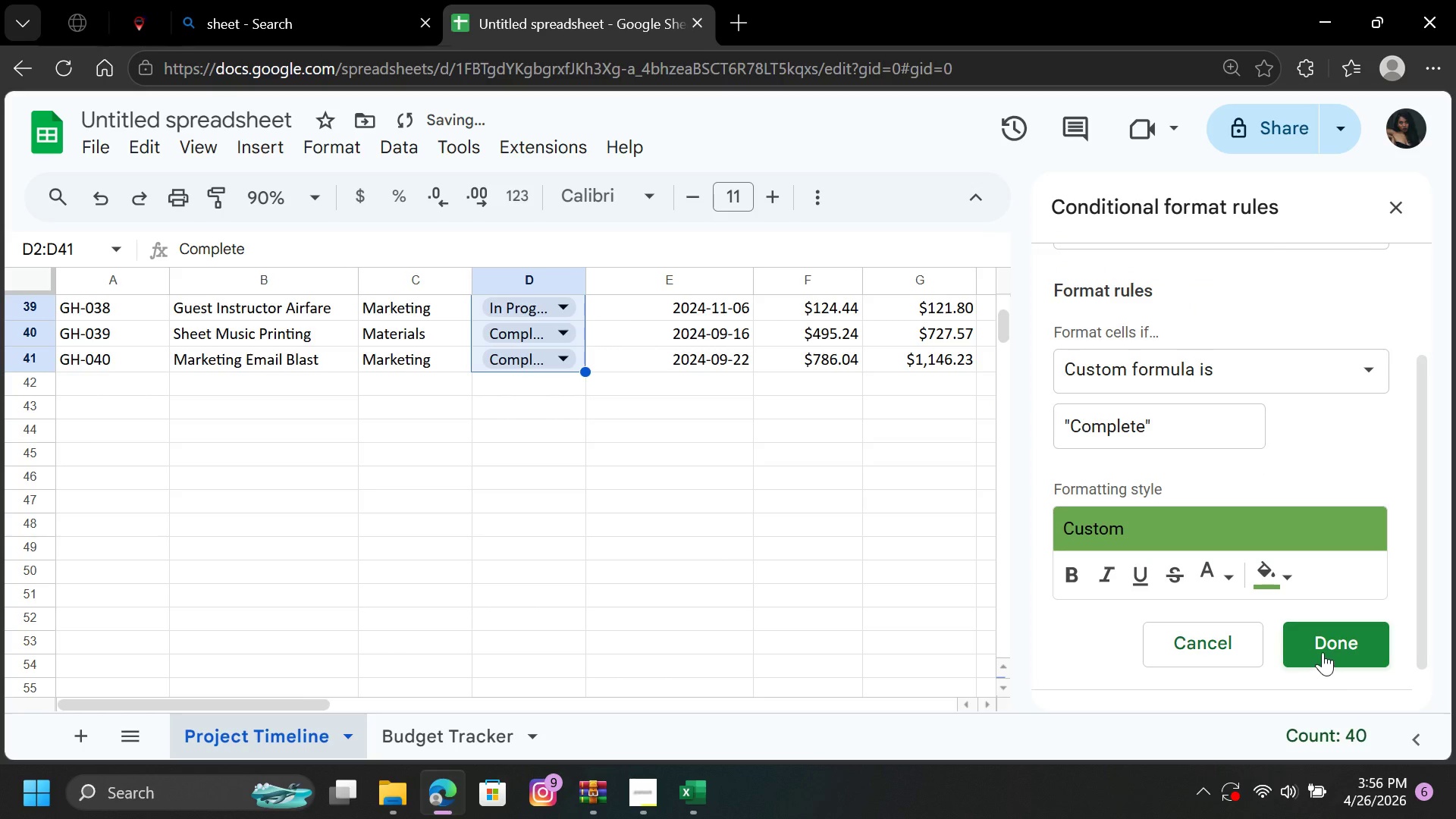 
left_click([1323, 652])
 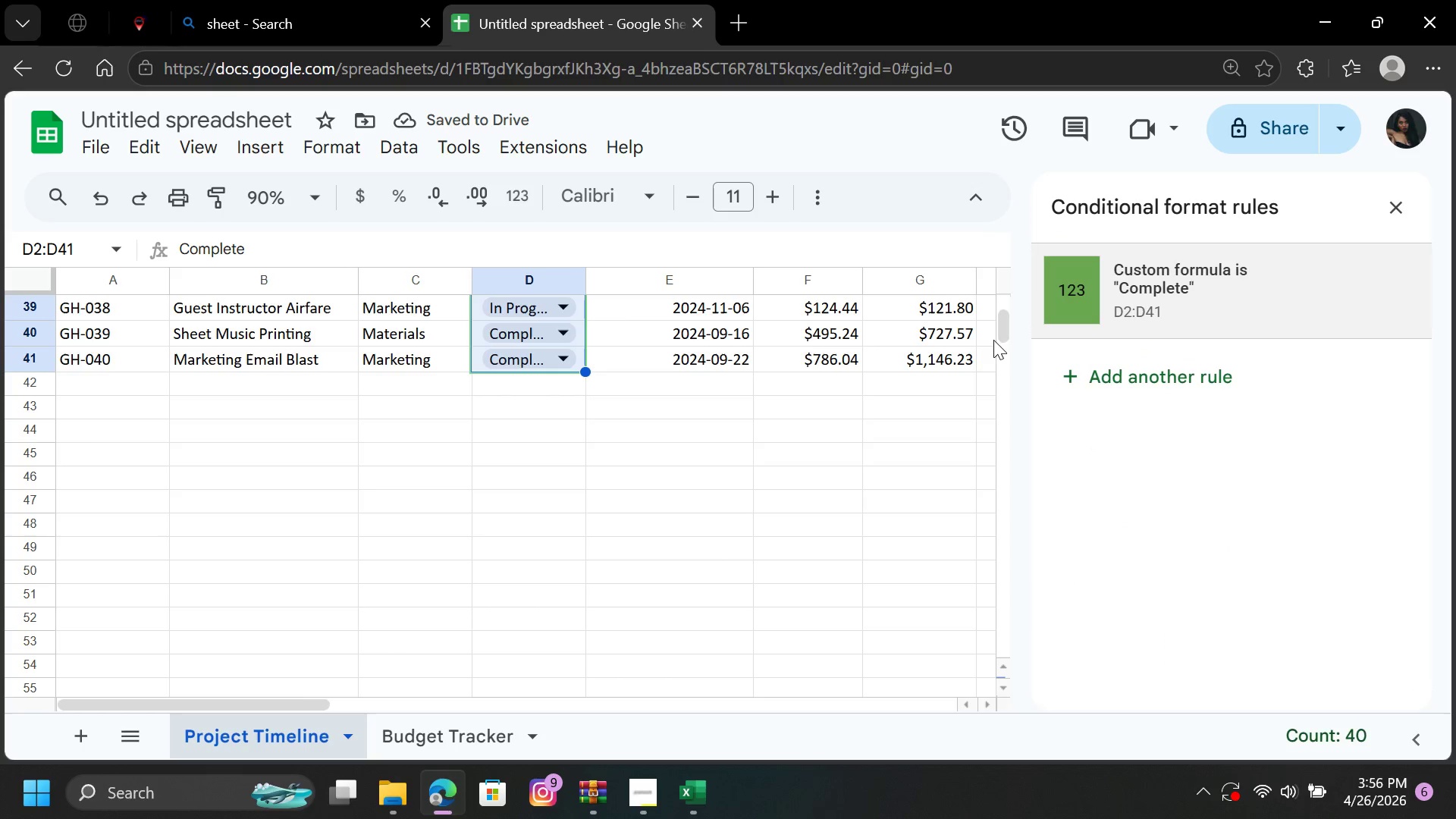 
left_click_drag(start_coordinate=[999, 331], to_coordinate=[1003, 303])
 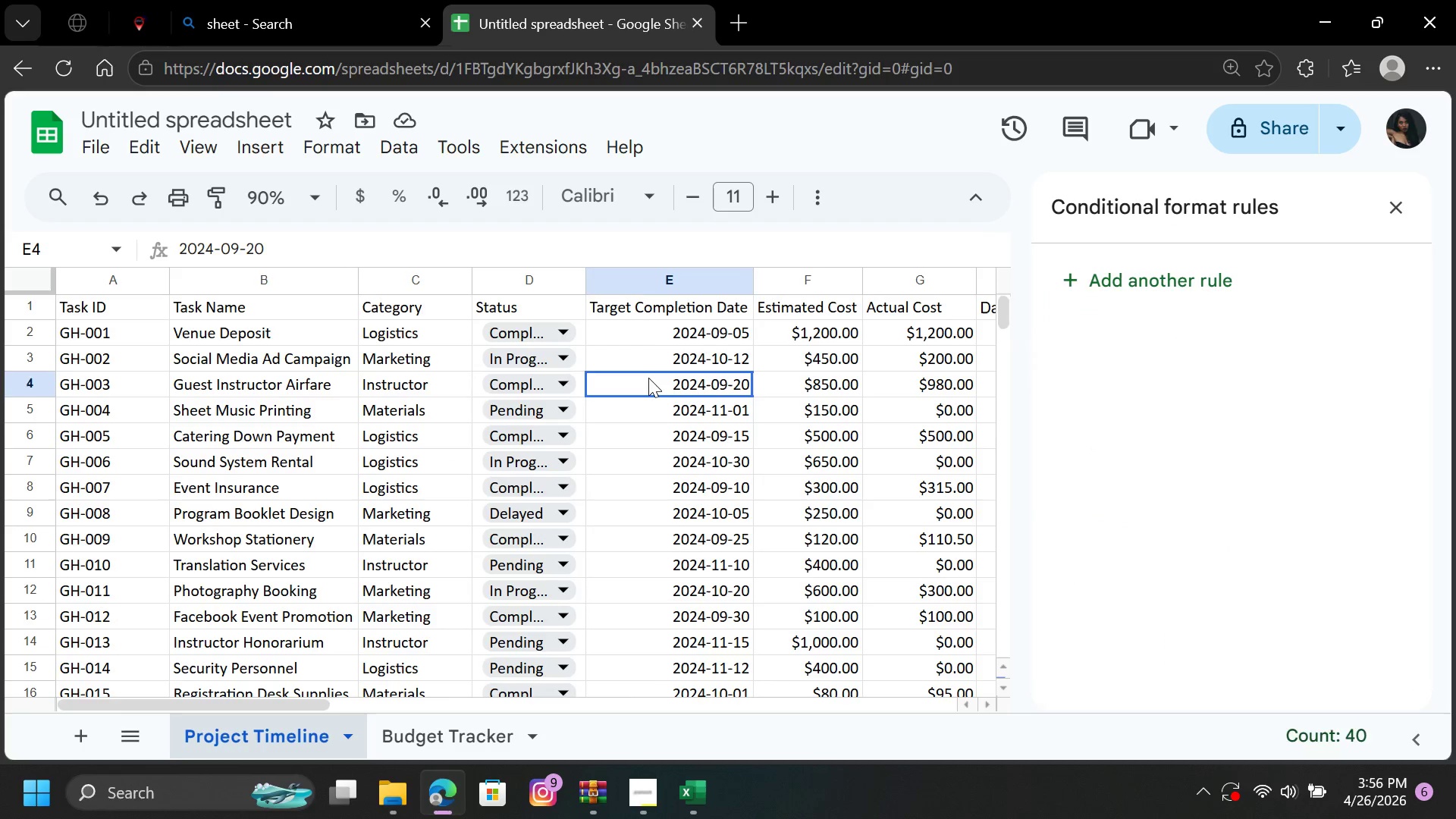 
left_click([648, 378])
 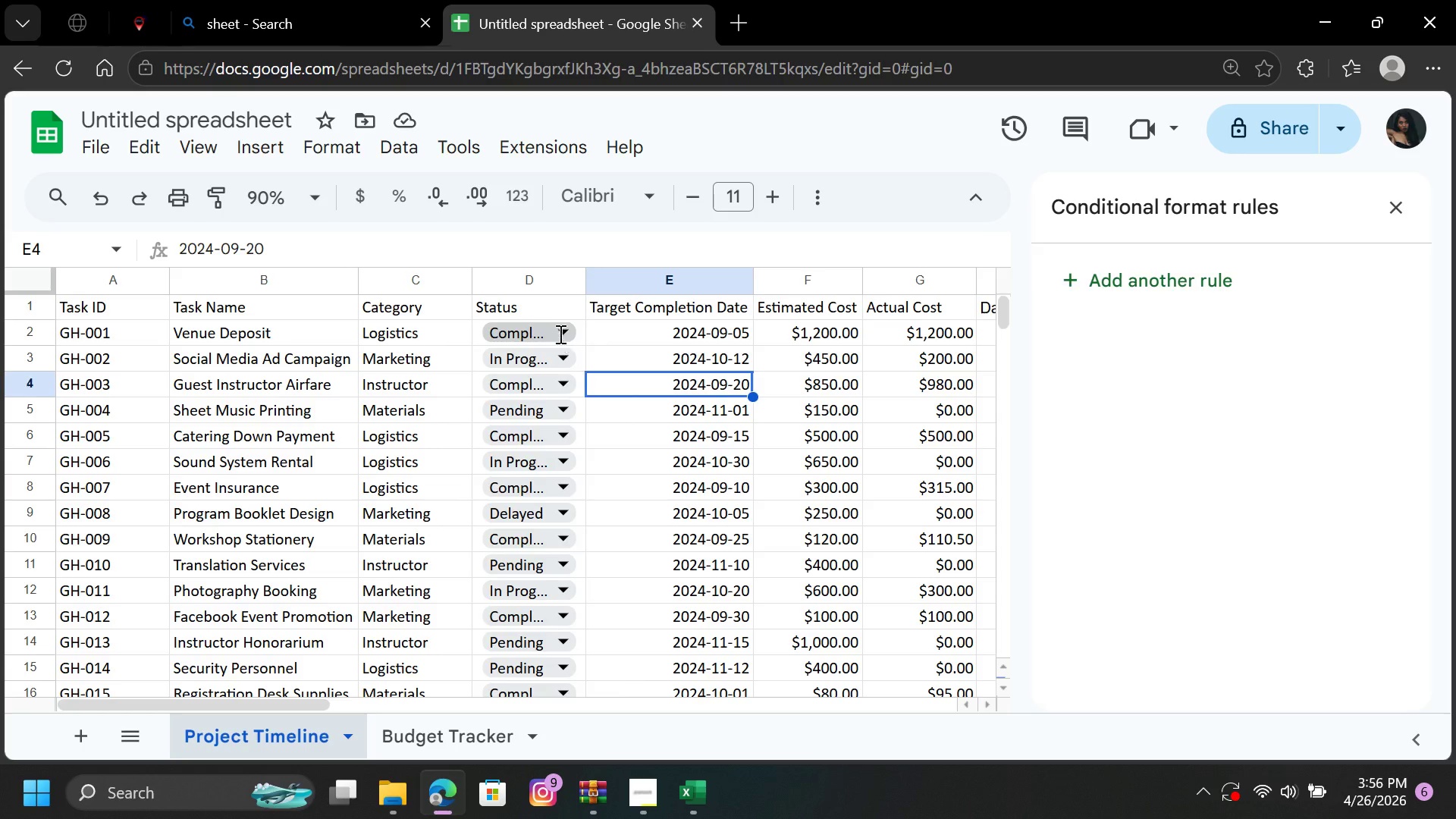 
left_click([559, 334])
 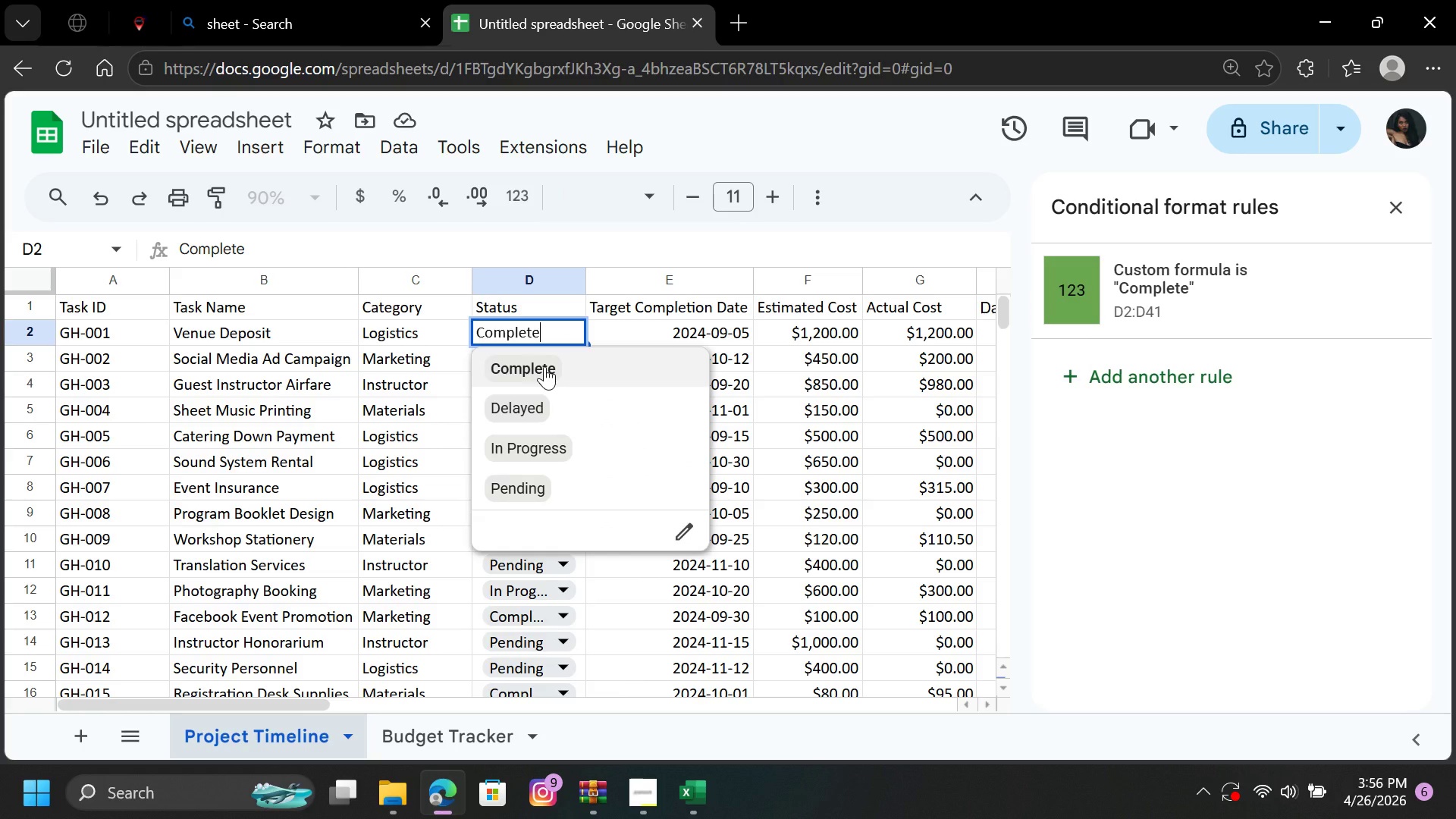 
left_click([544, 366])
 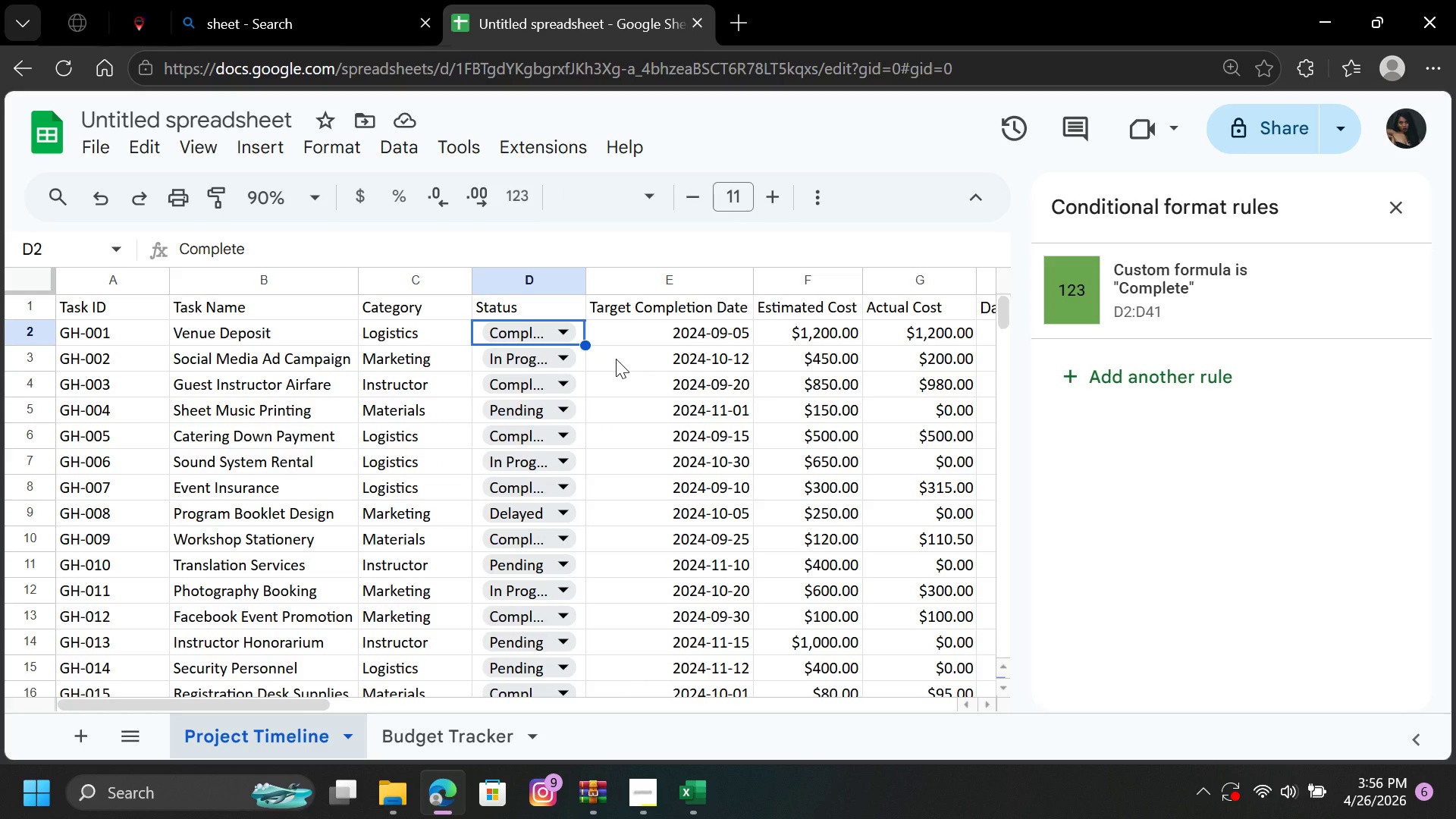 
left_click([616, 359])
 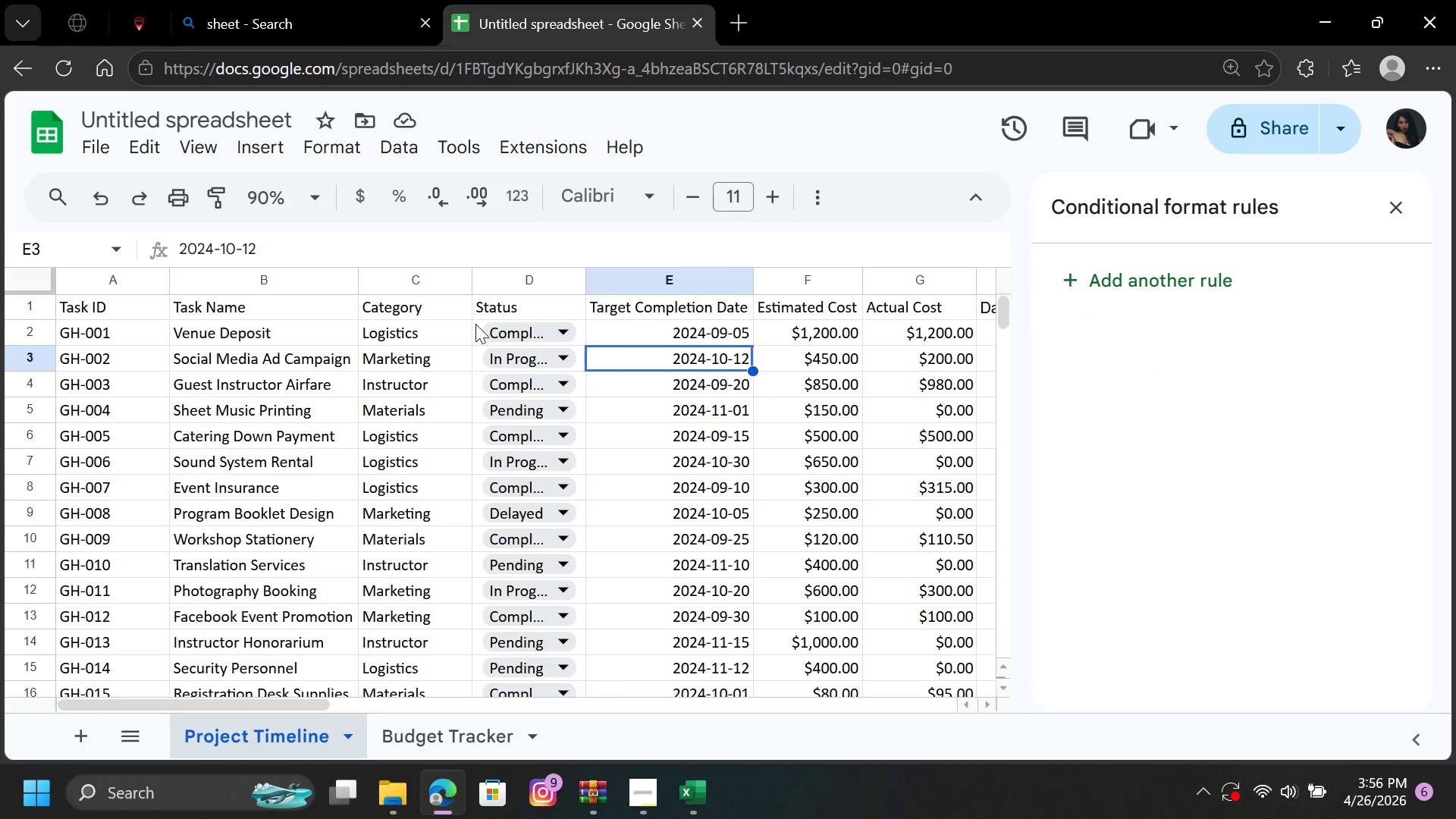 
left_click([513, 324])
 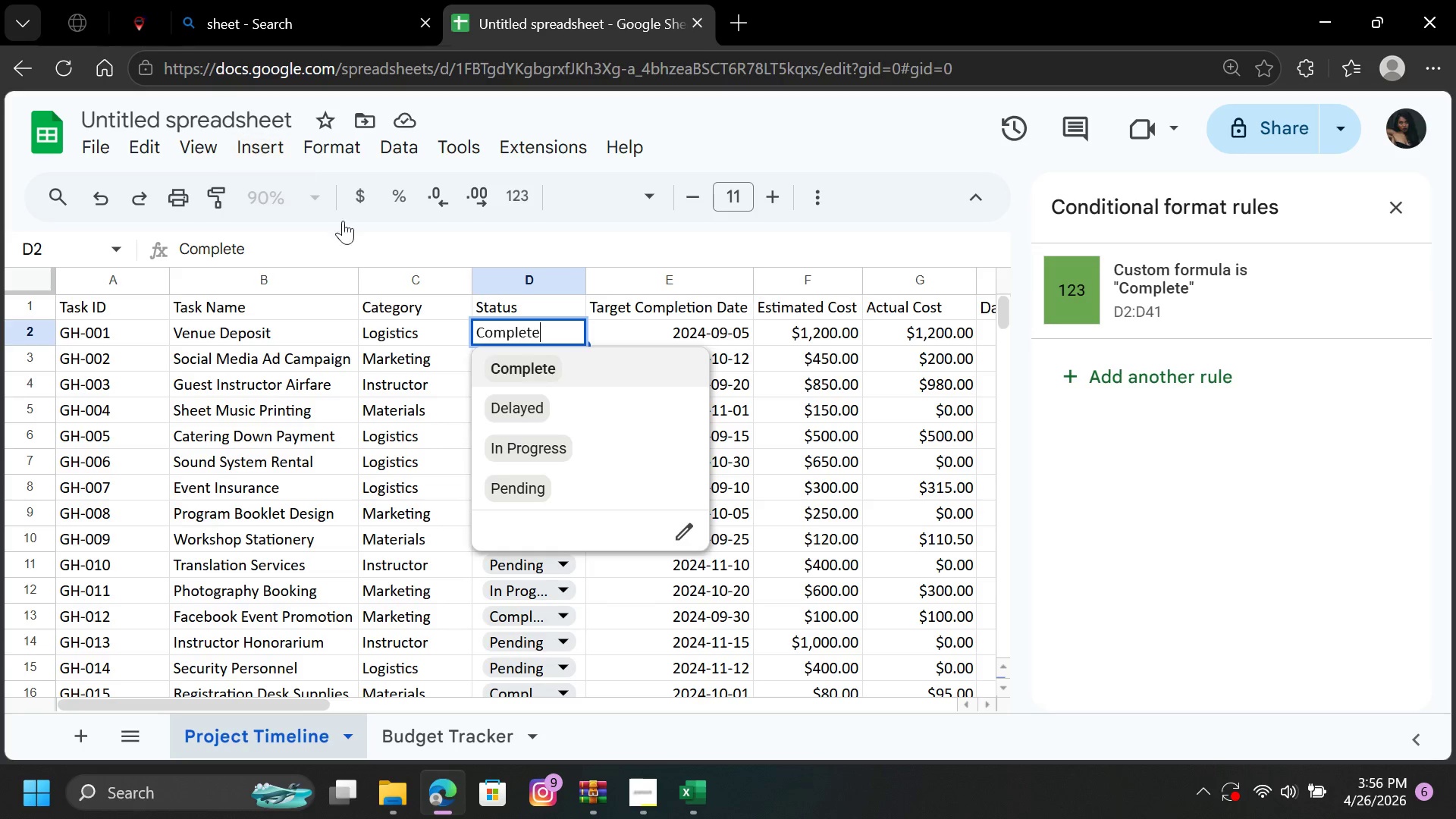 
left_click([752, 485])
 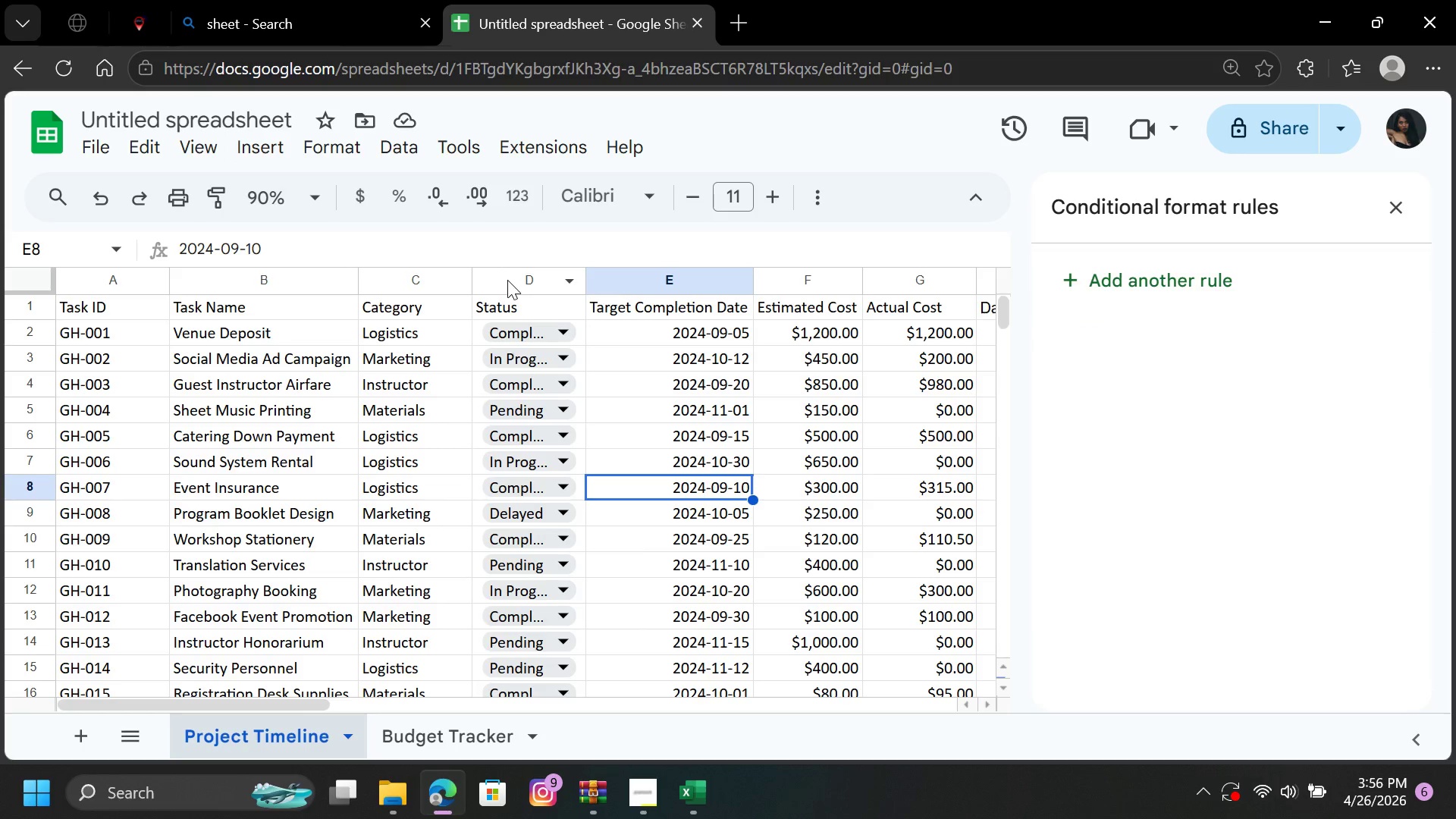 
left_click([507, 280])
 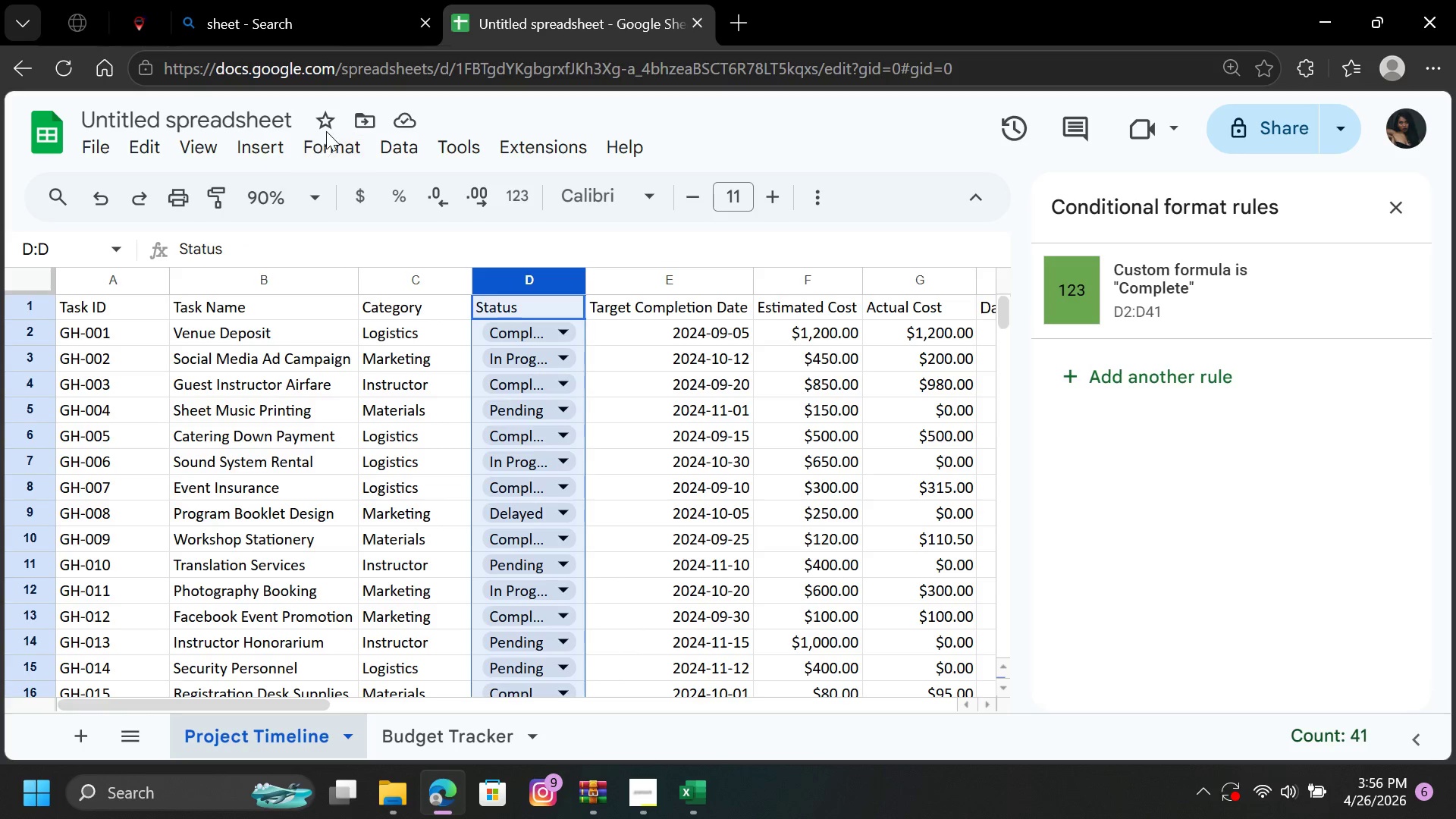 
left_click([326, 131])
 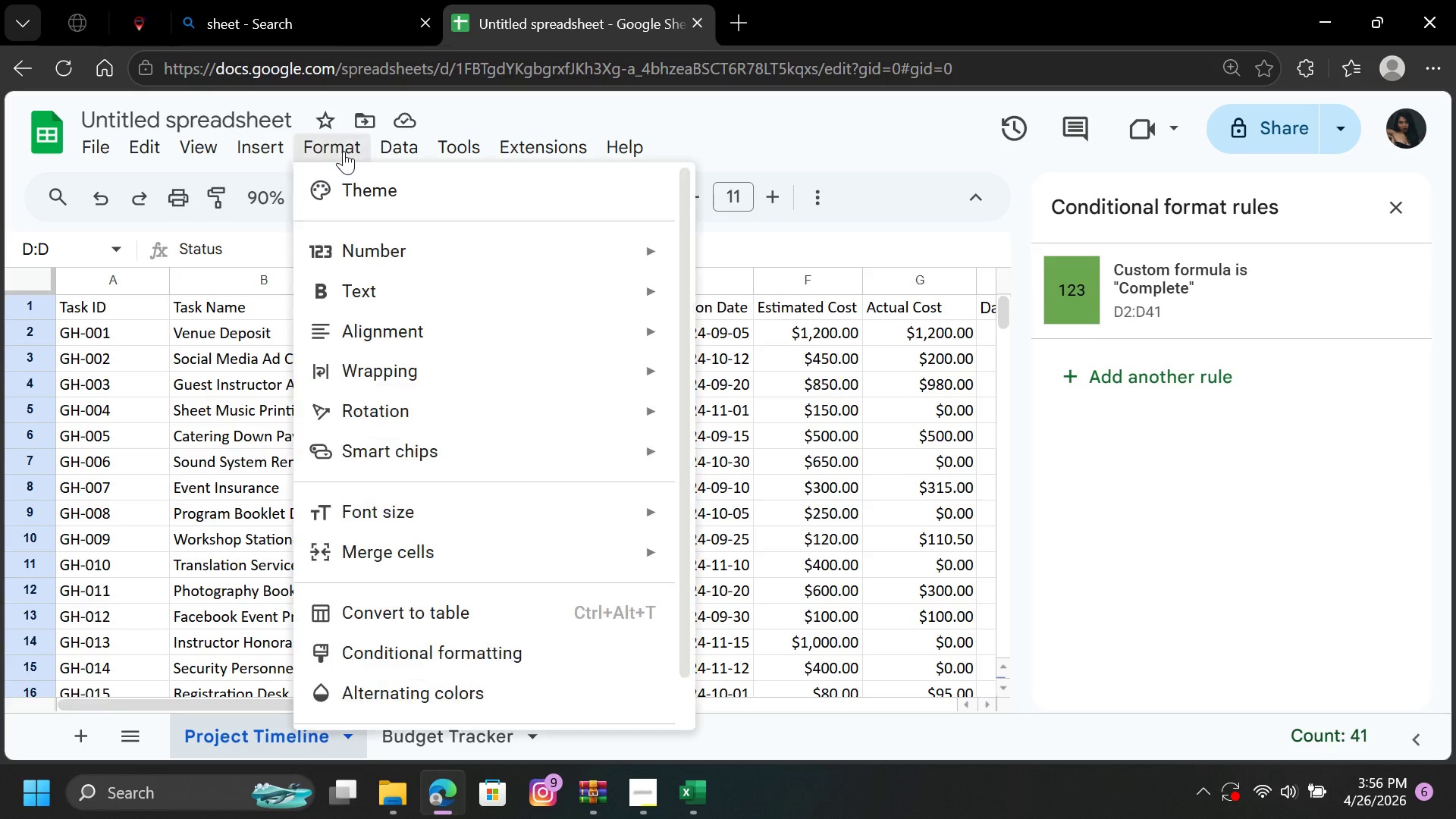 
left_click([344, 151])
 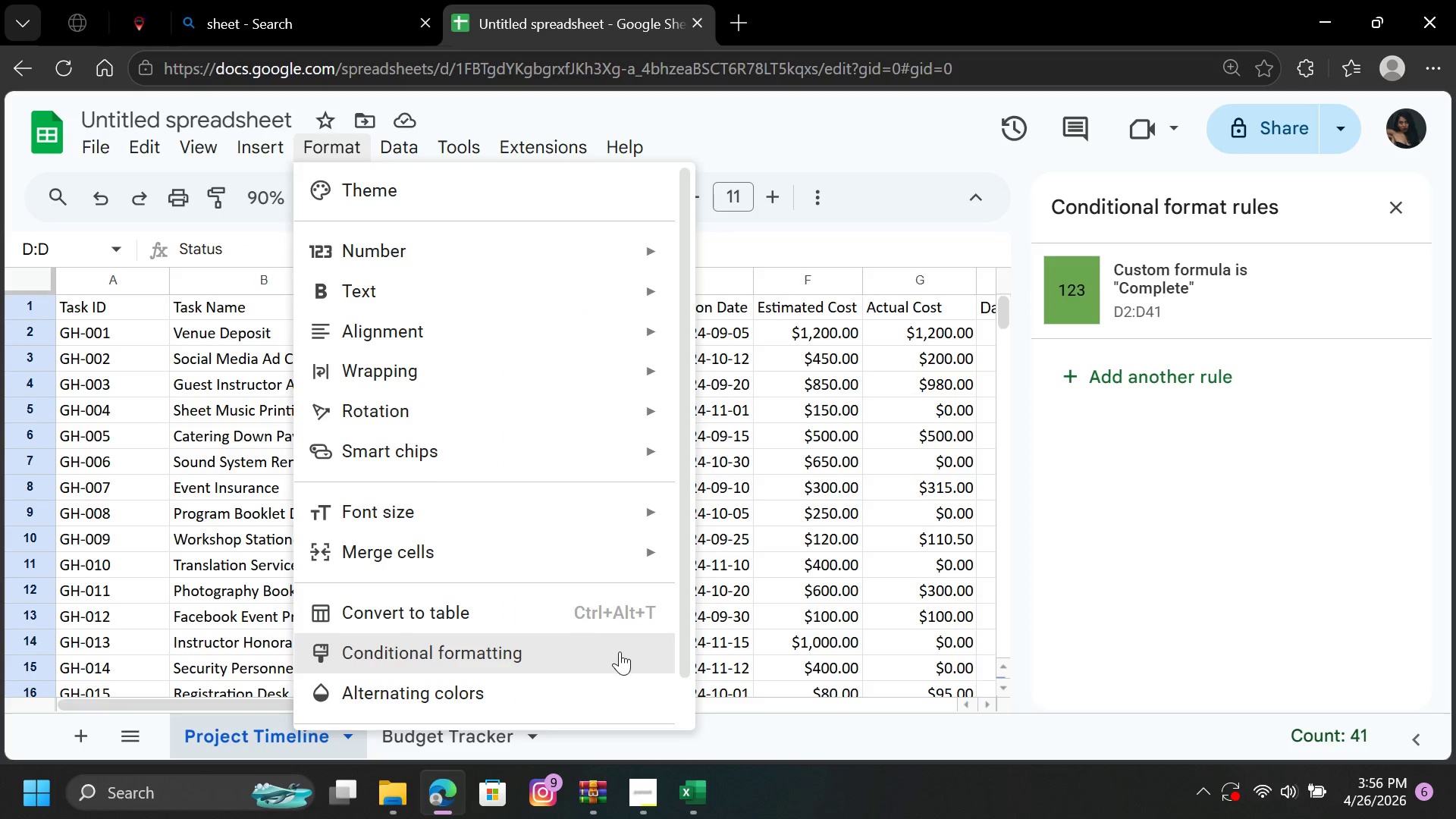 
left_click([620, 651])
 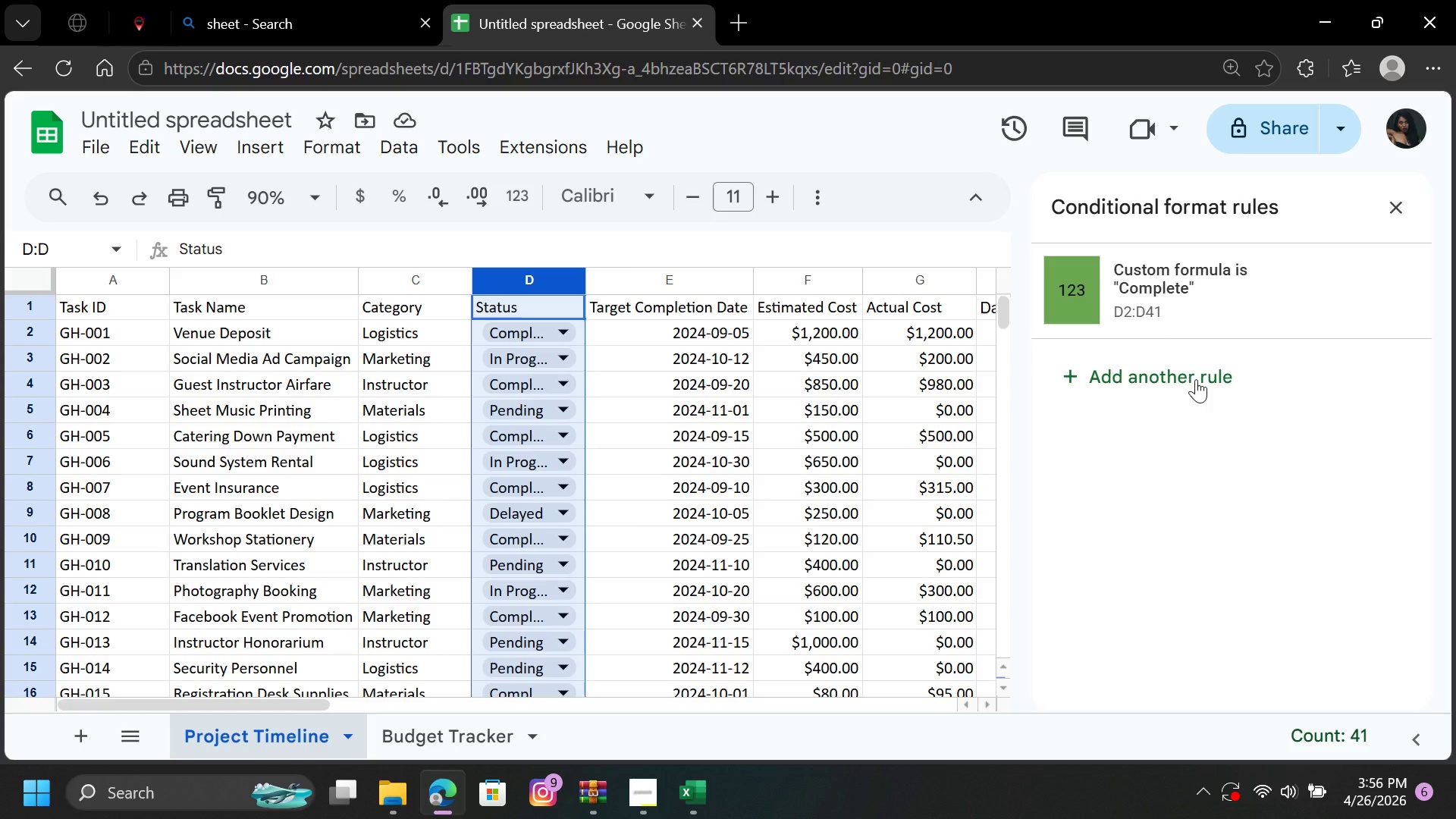 
left_click([1188, 304])
 